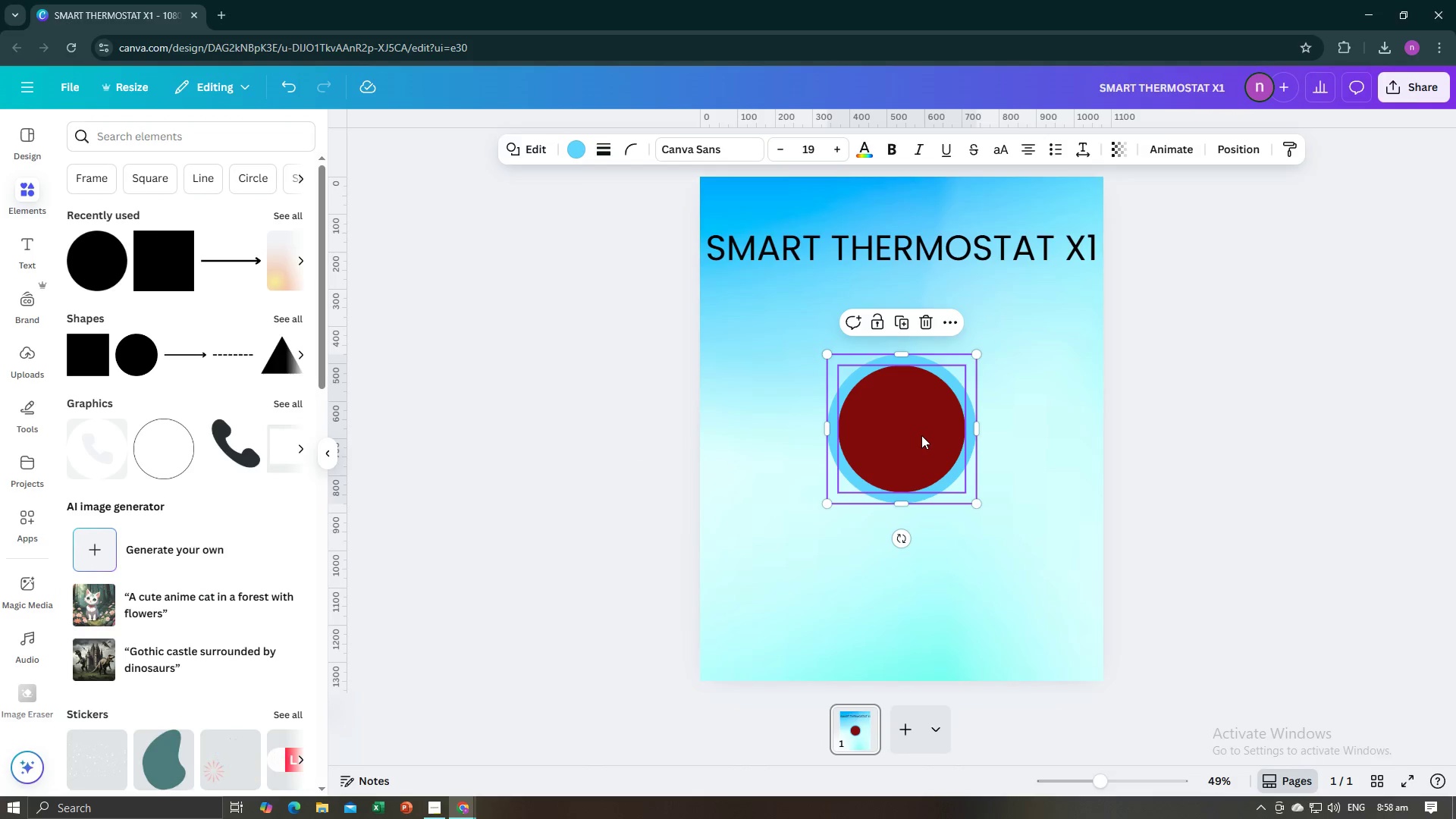 
left_click([921, 435])
 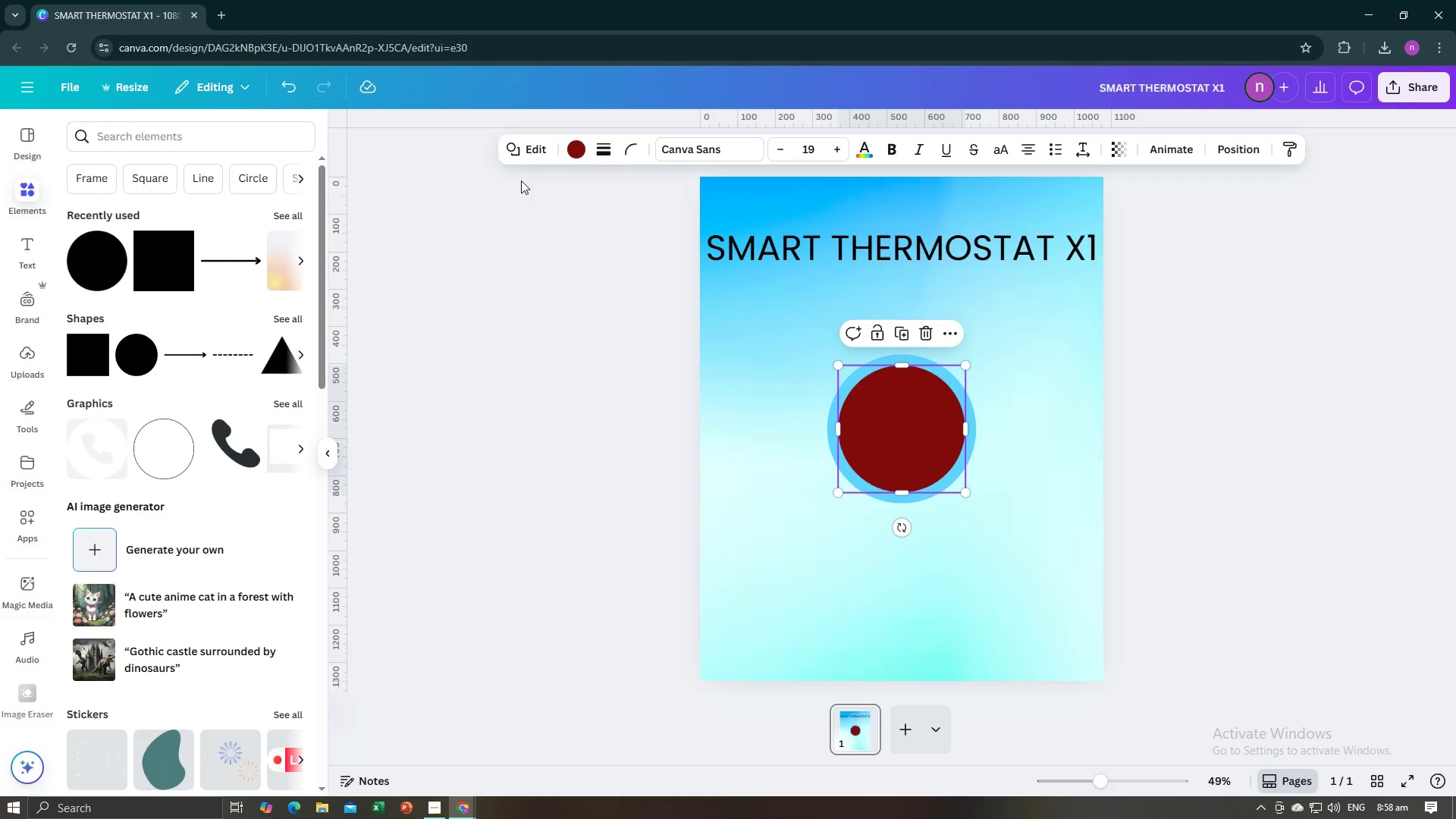 
left_click([585, 149])
 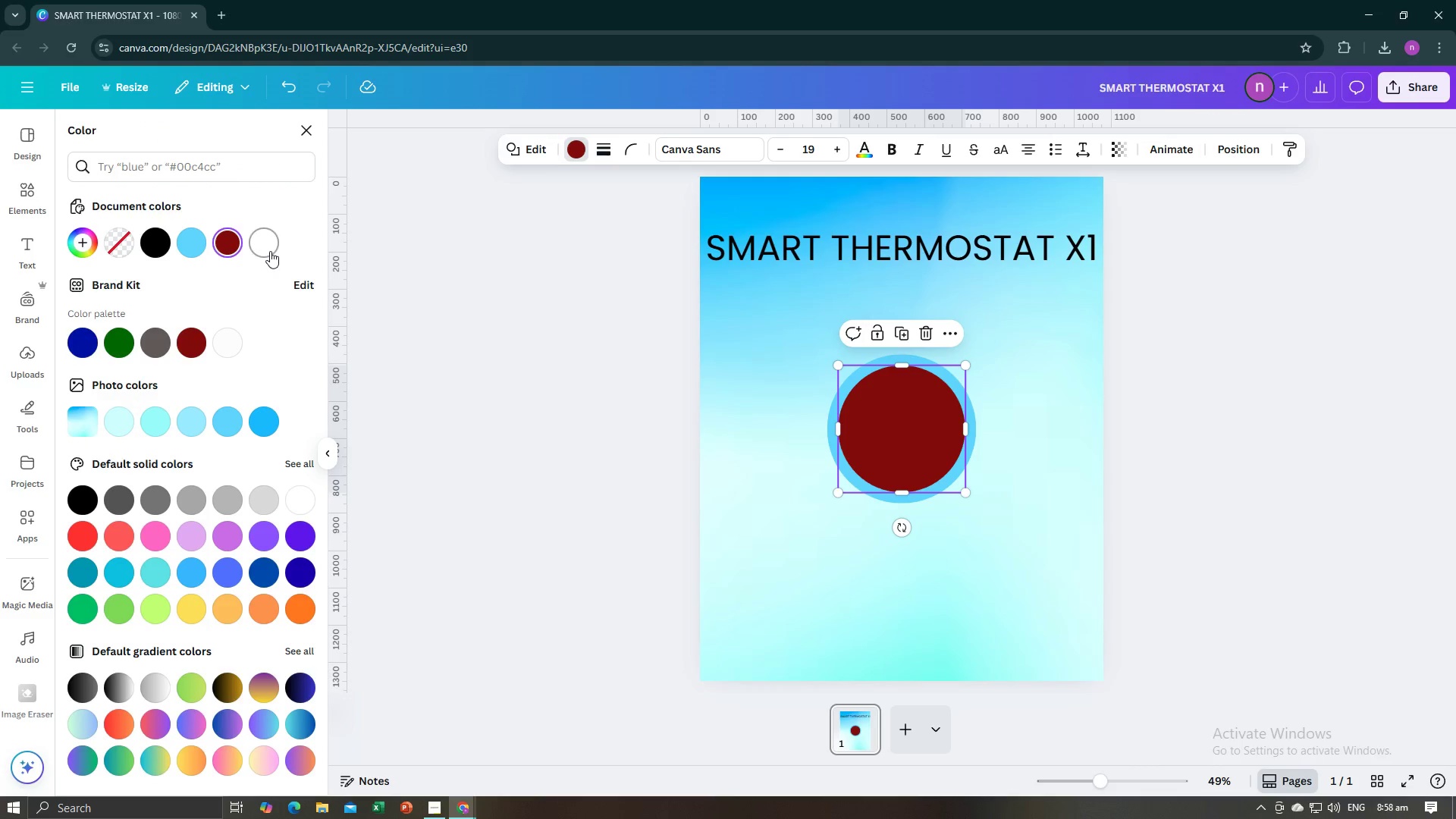 
double_click([648, 334])
 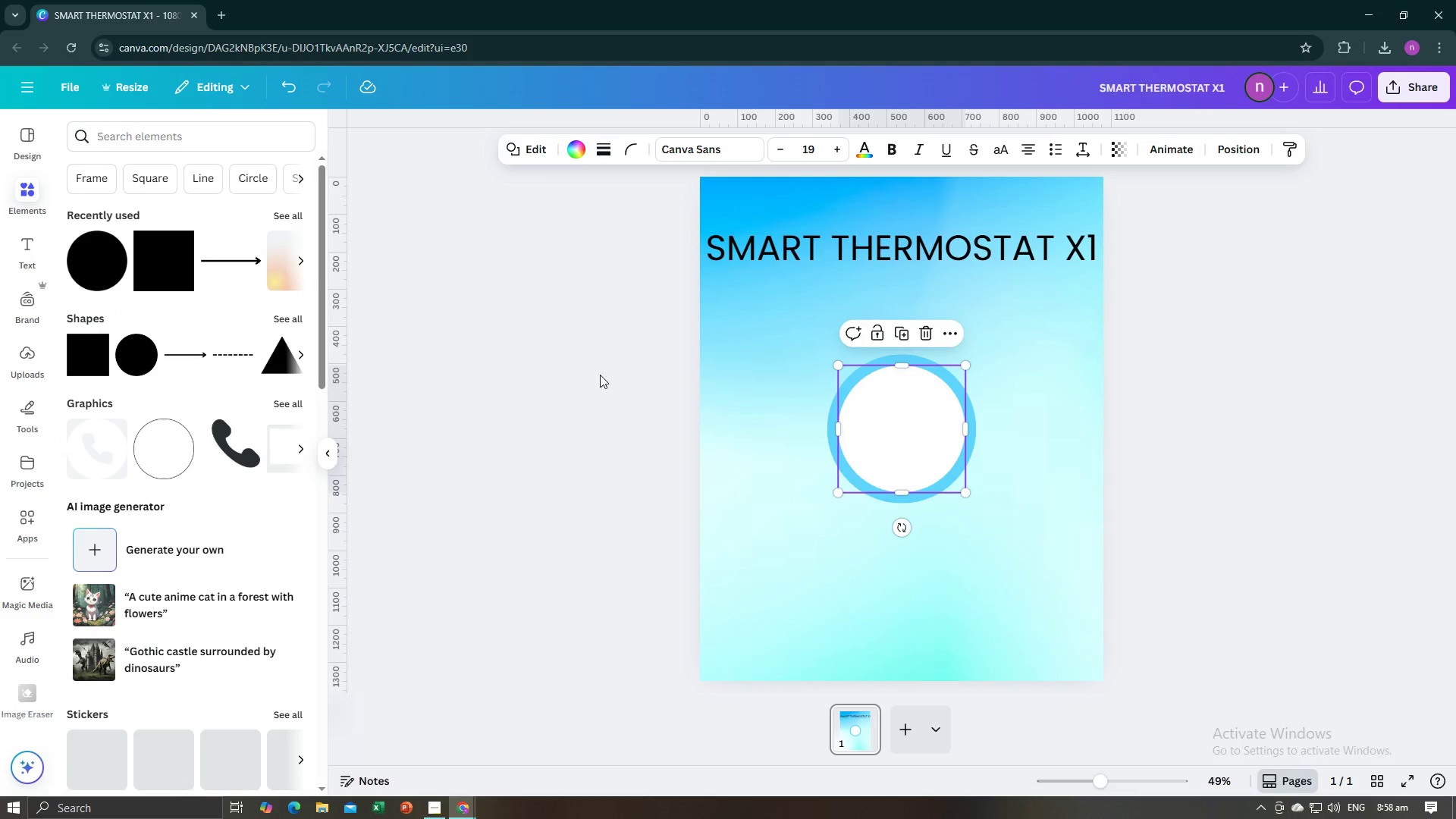 
left_click([598, 378])
 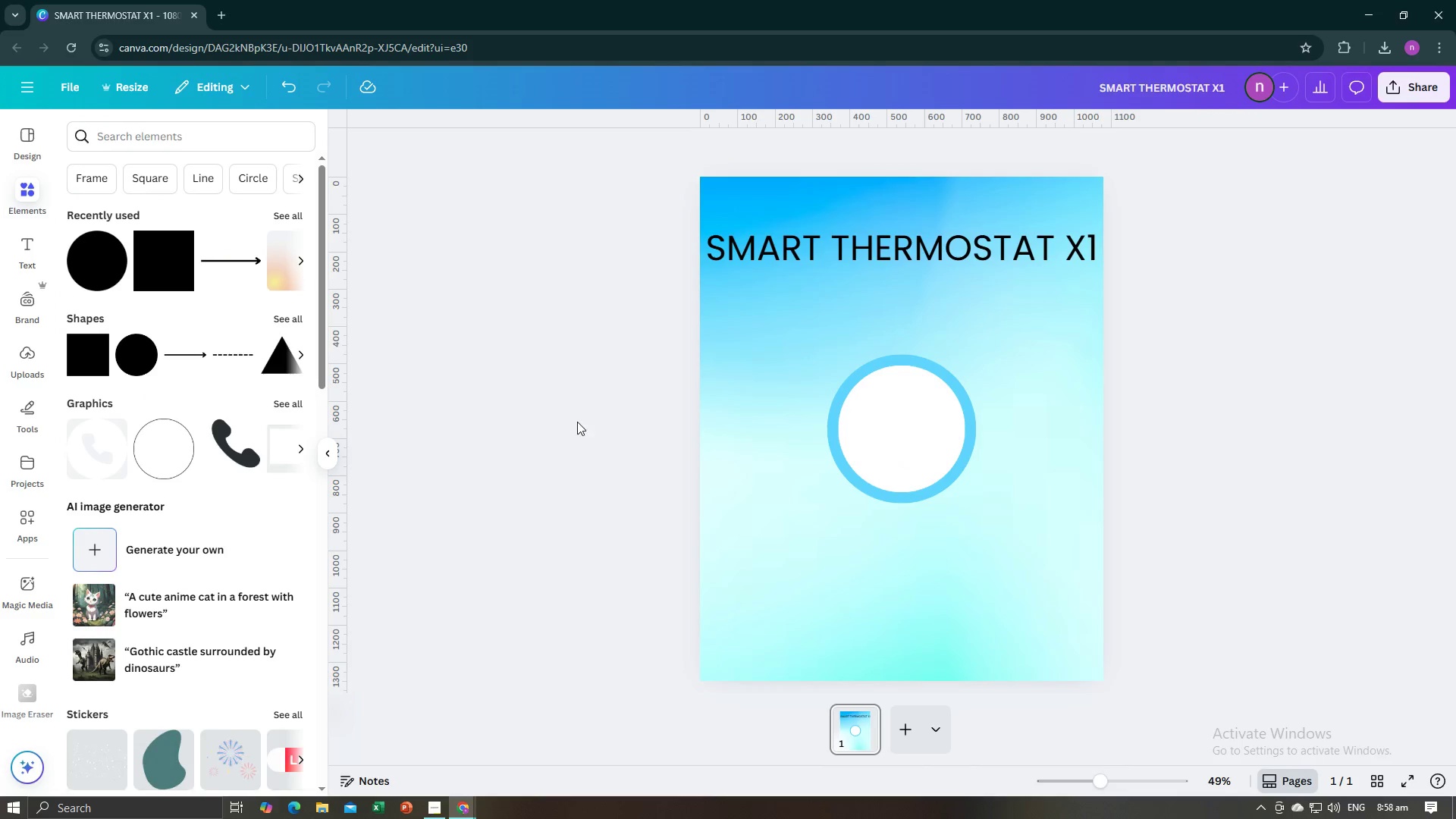 
key(Alt+AltLeft)
 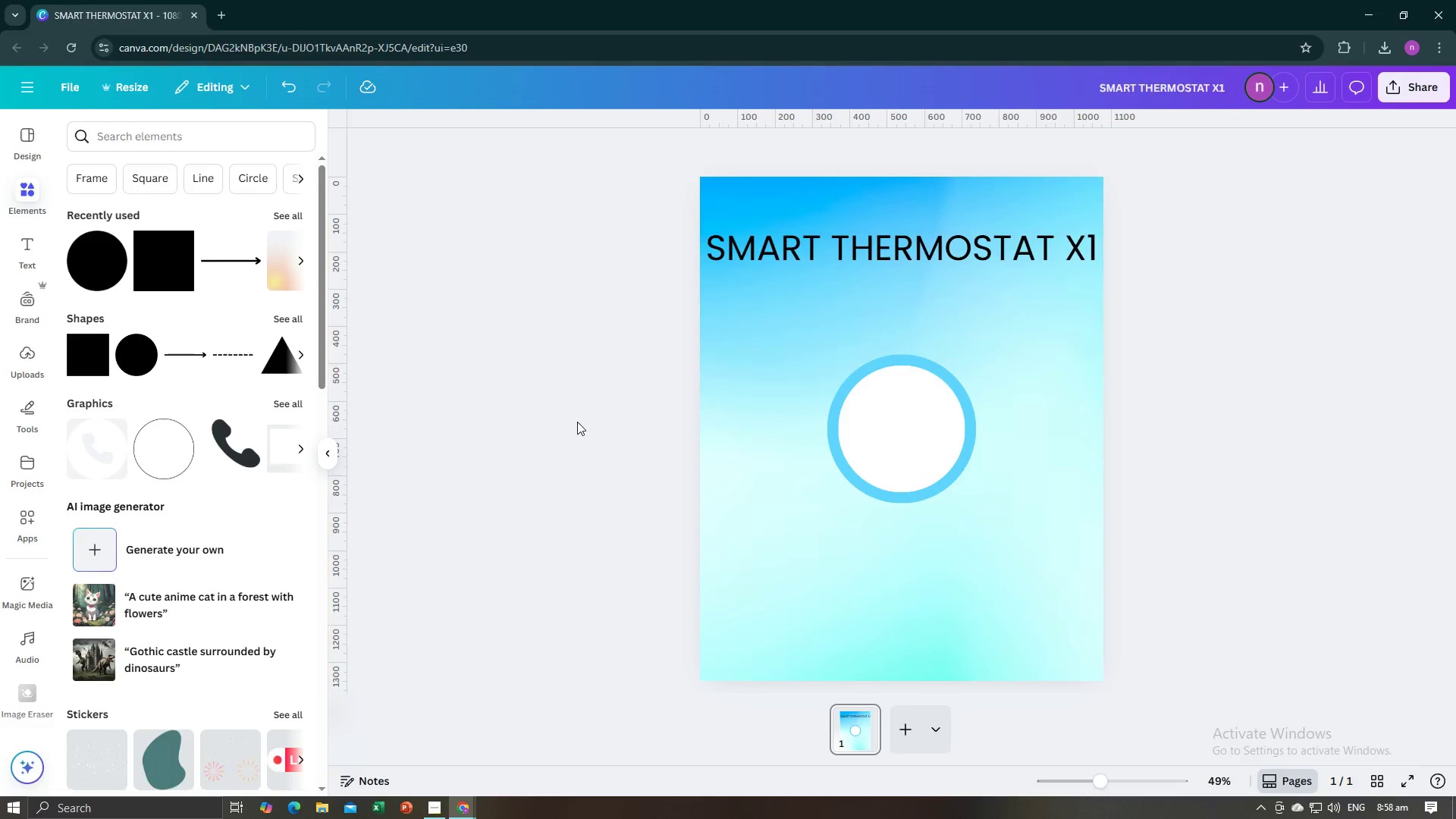 
key(Alt+Tab)
 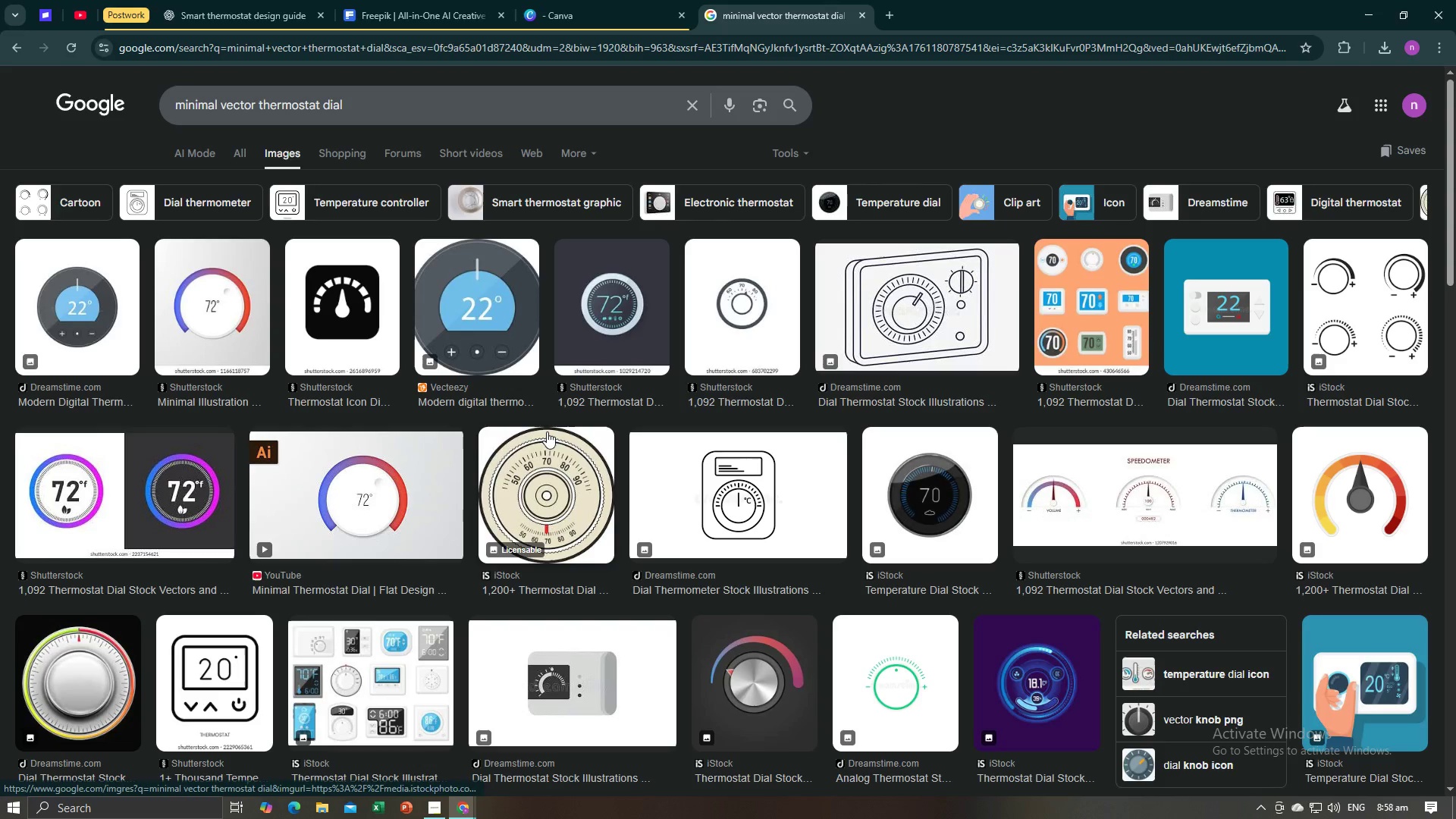 
key(Alt+AltLeft)
 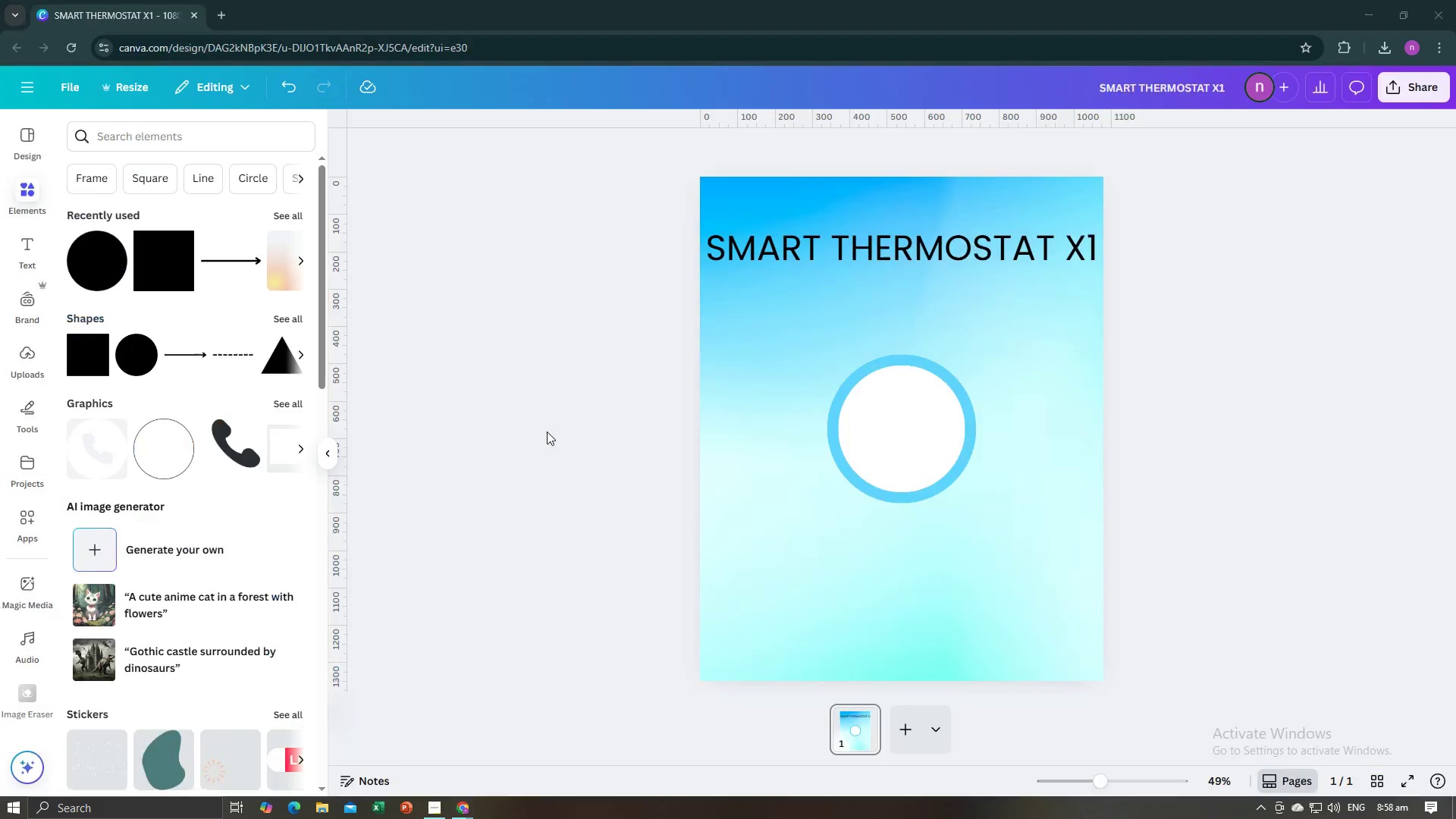 
key(Alt+Tab)
 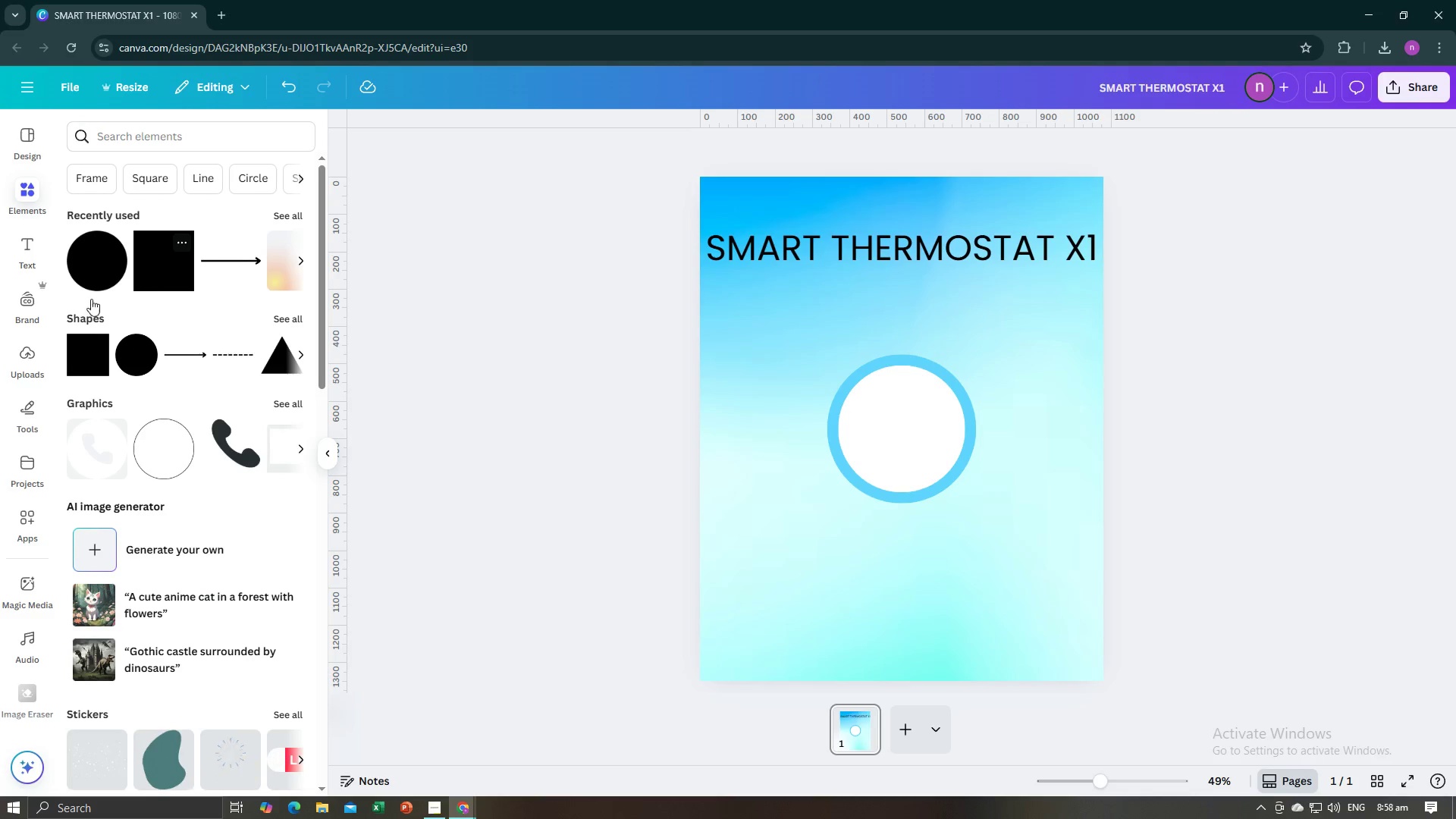 
left_click([32, 250])
 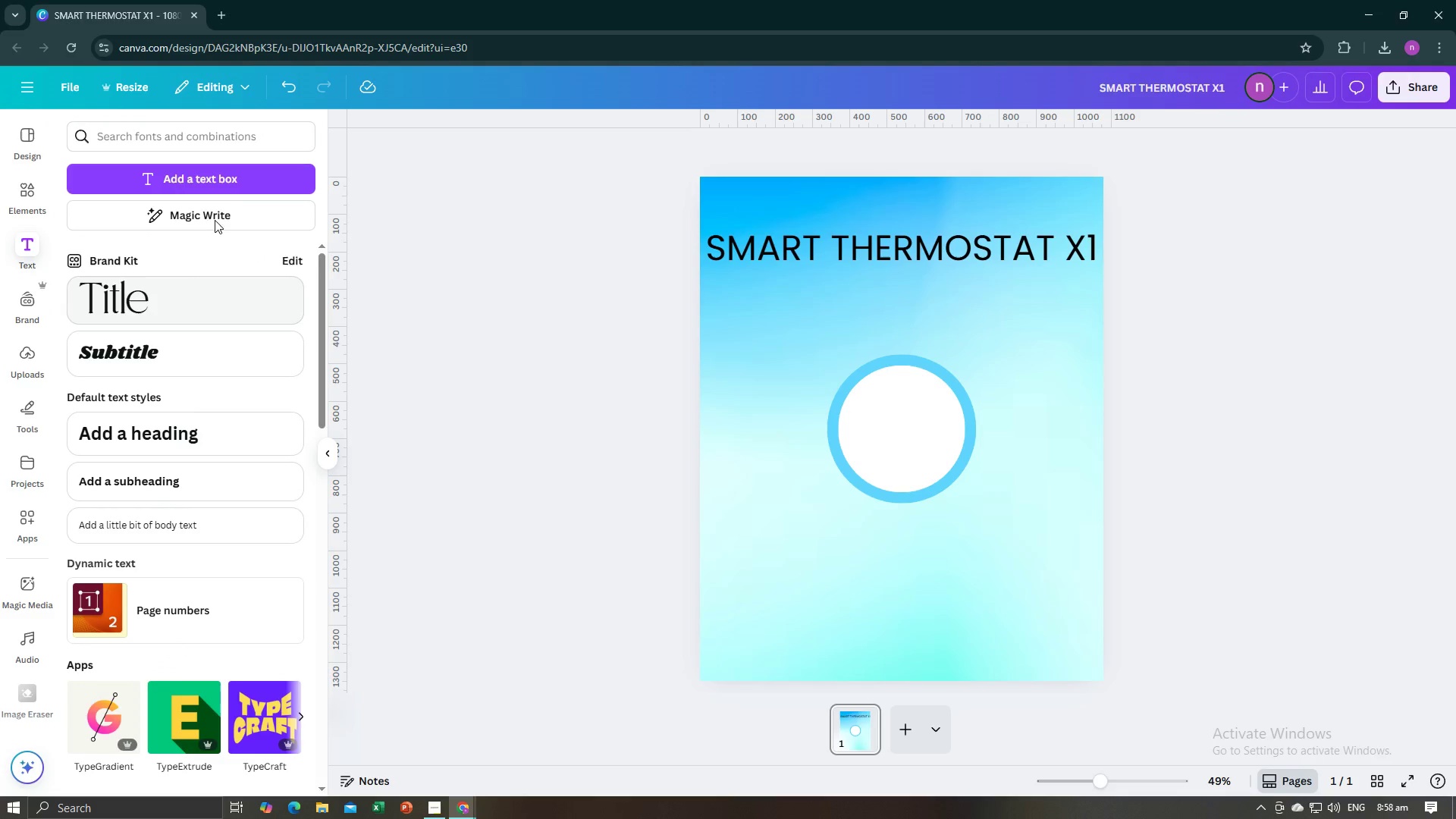 
left_click([238, 183])
 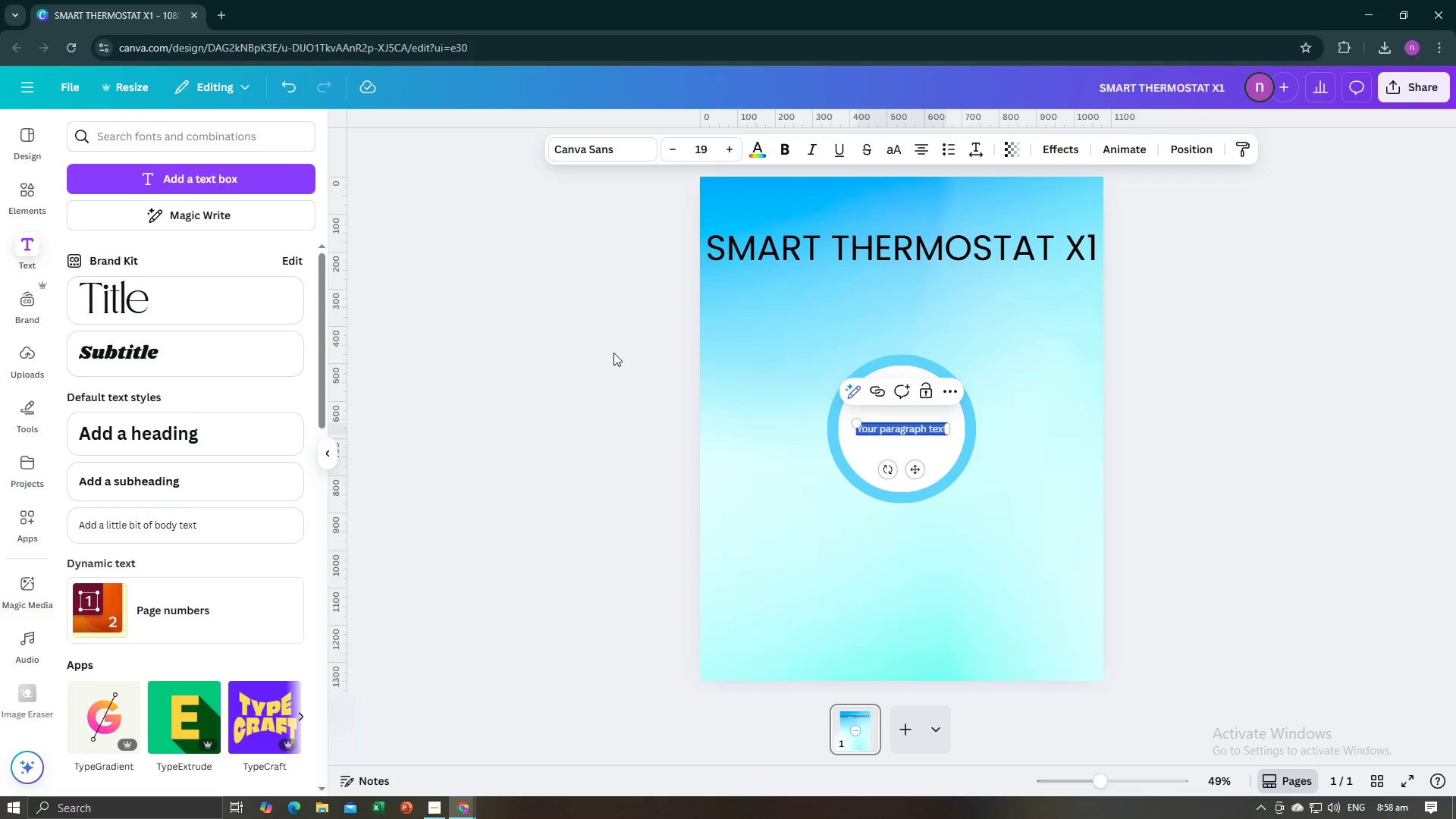 
type(99)
 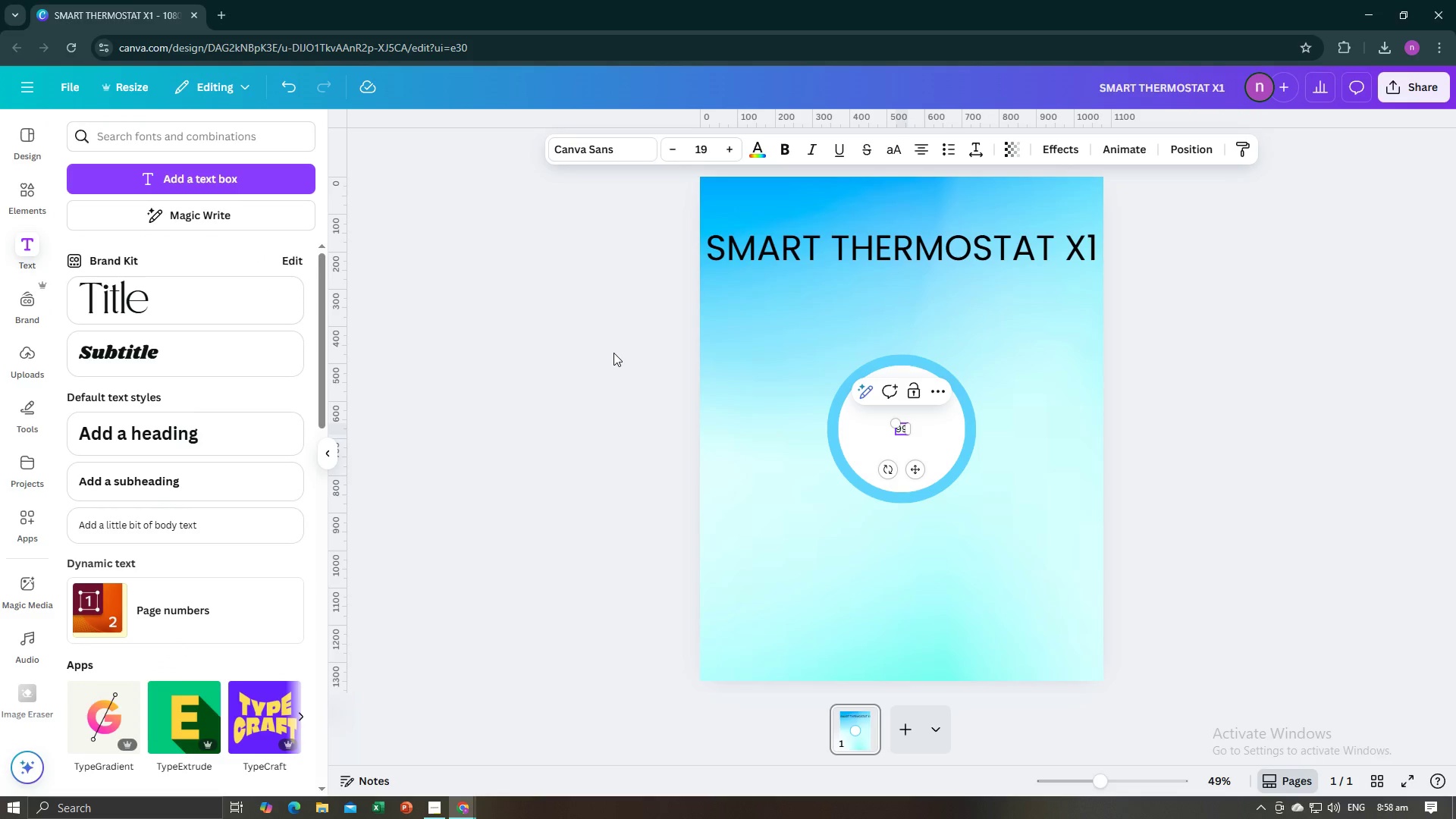 
key(Control+A)
 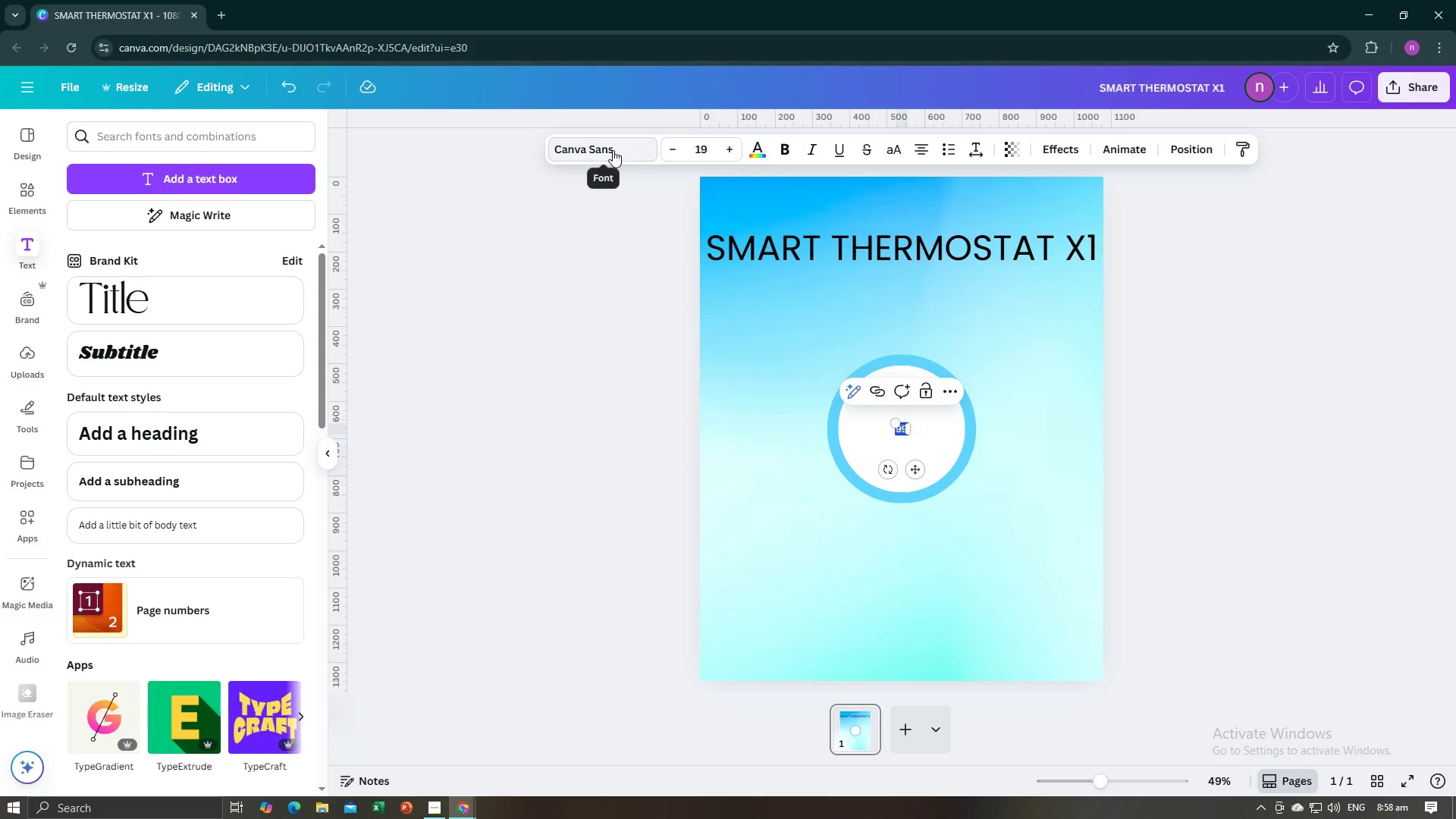 
left_click([613, 150])
 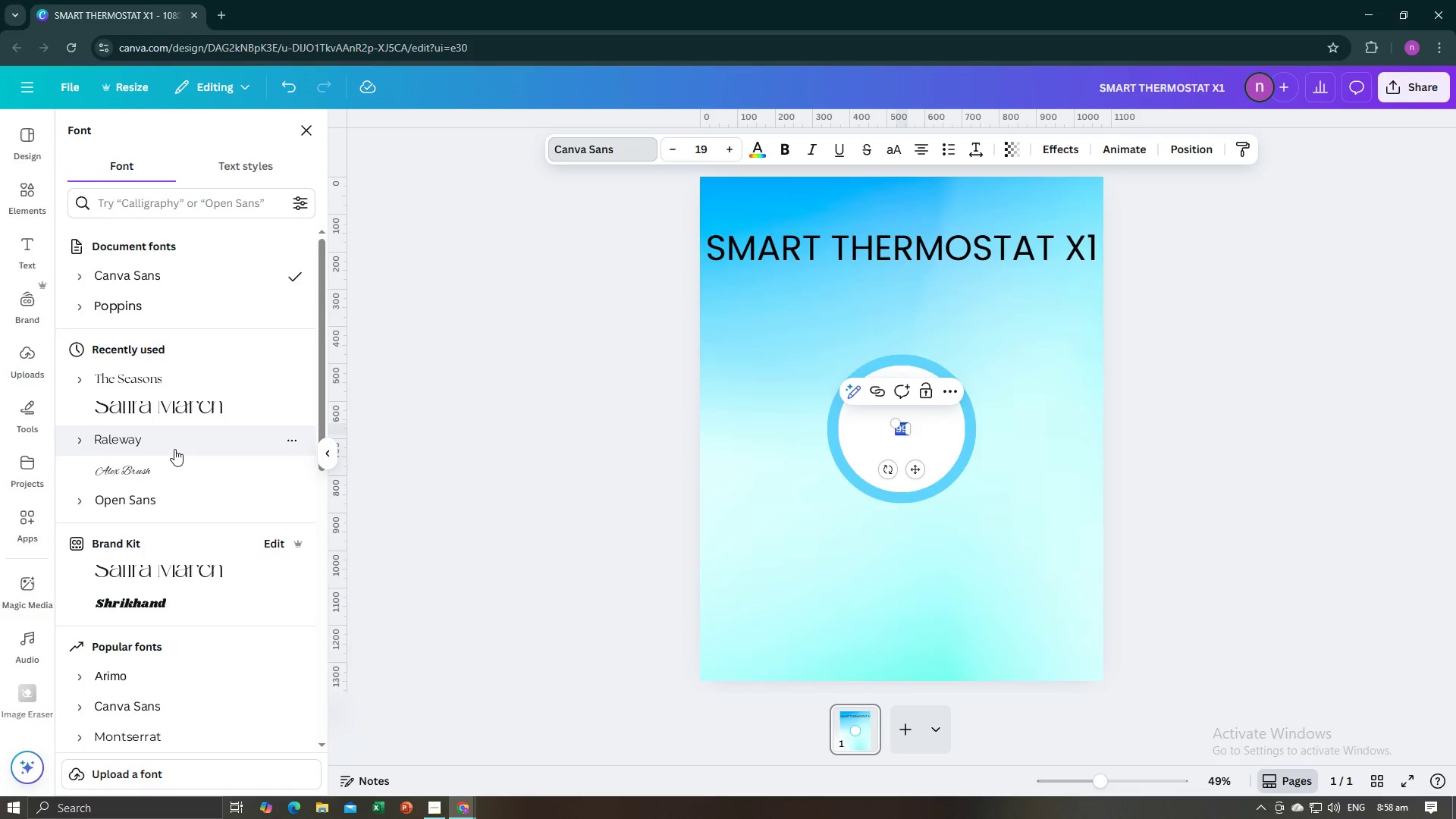 
left_click([171, 307])
 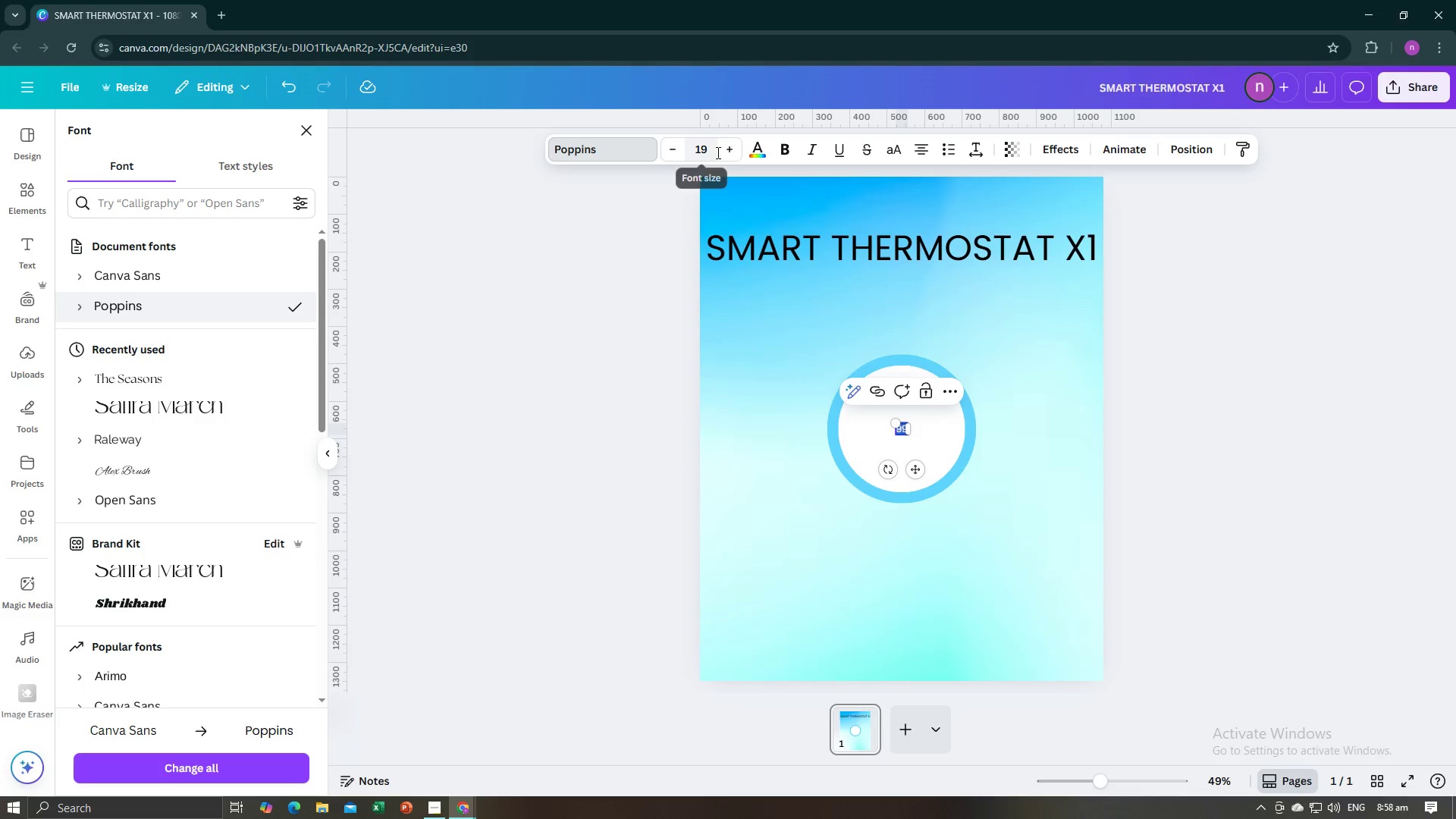 
double_click([728, 146])
 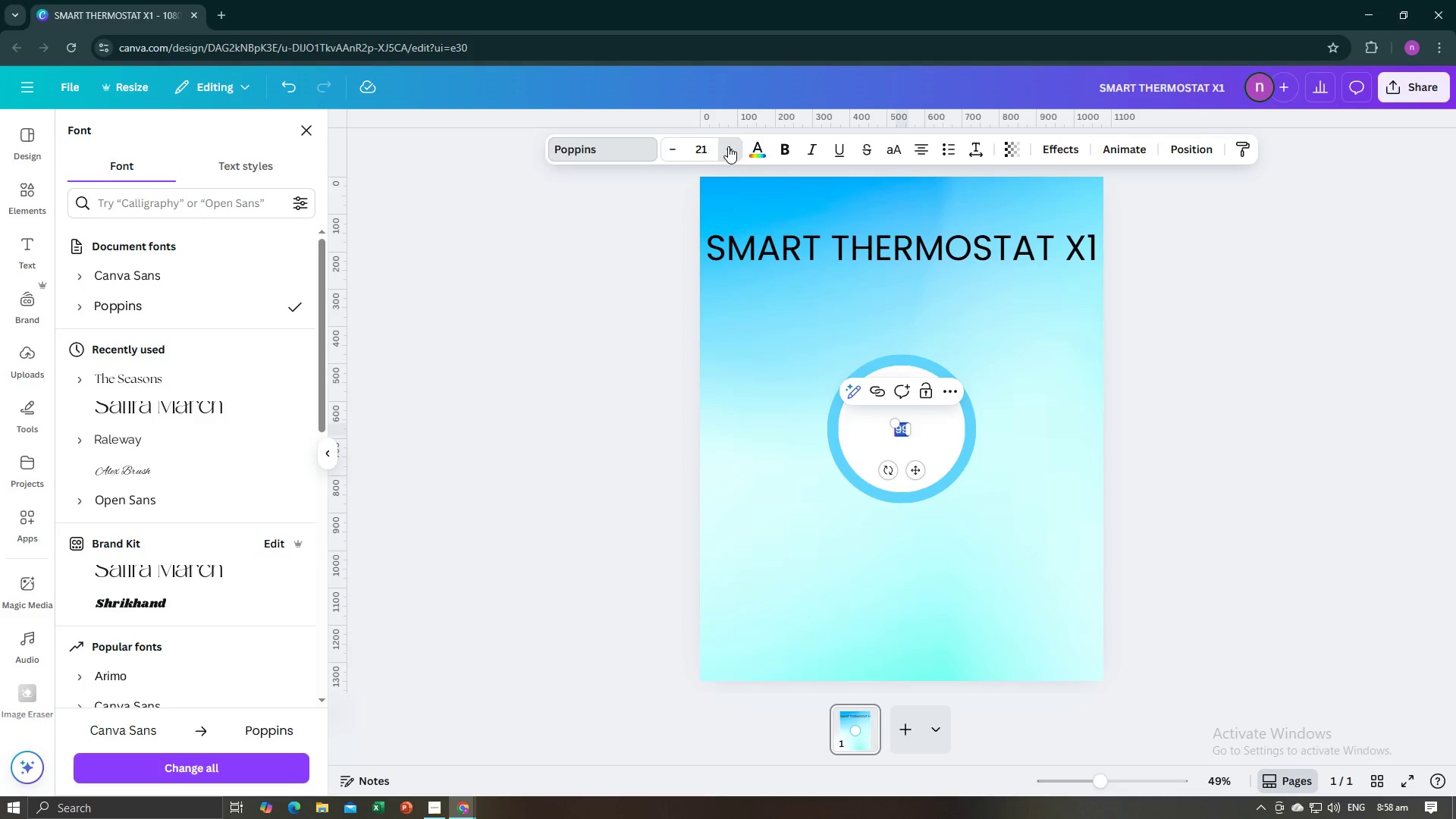 
triple_click([728, 146])
 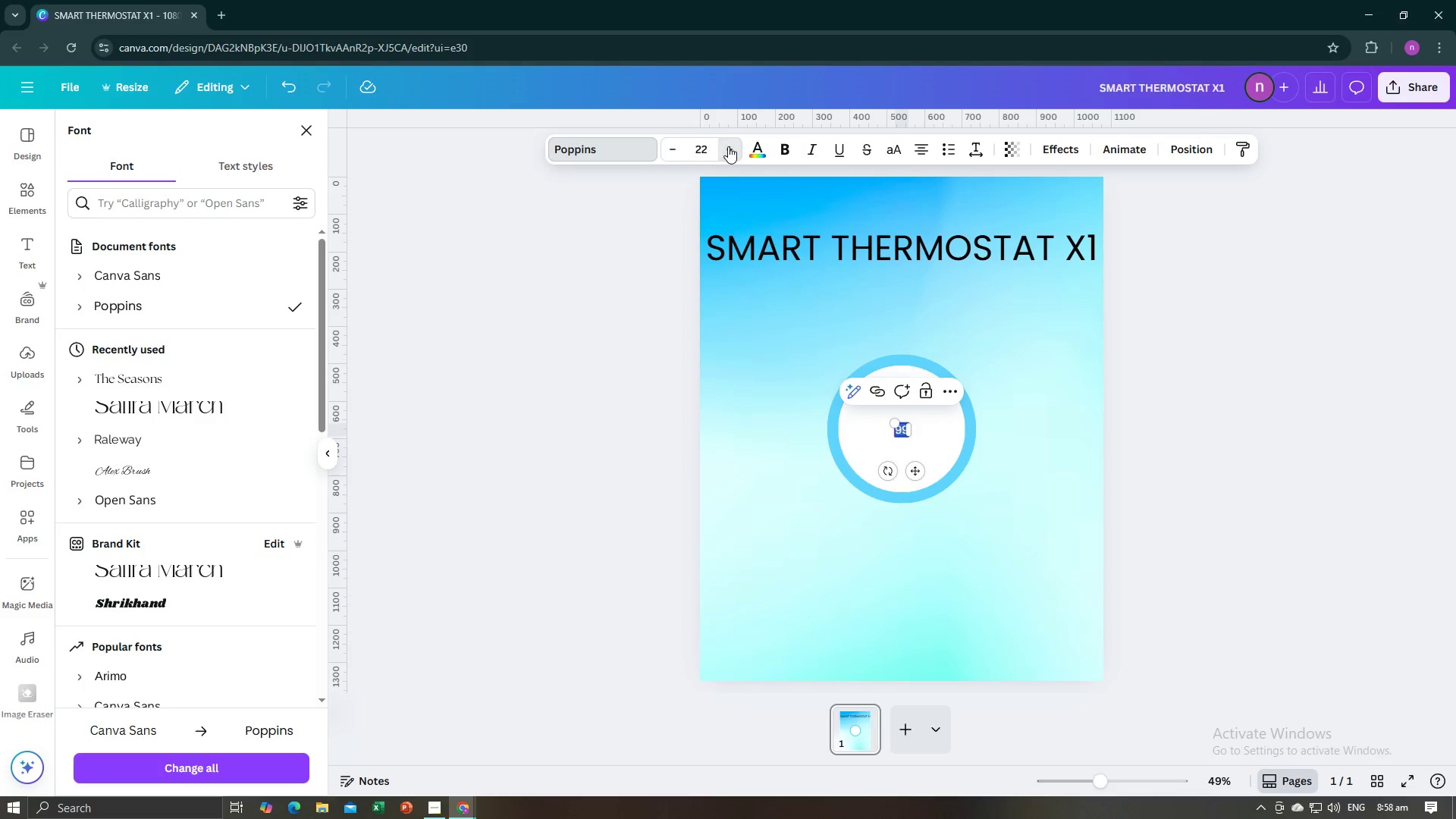 
triple_click([728, 146])
 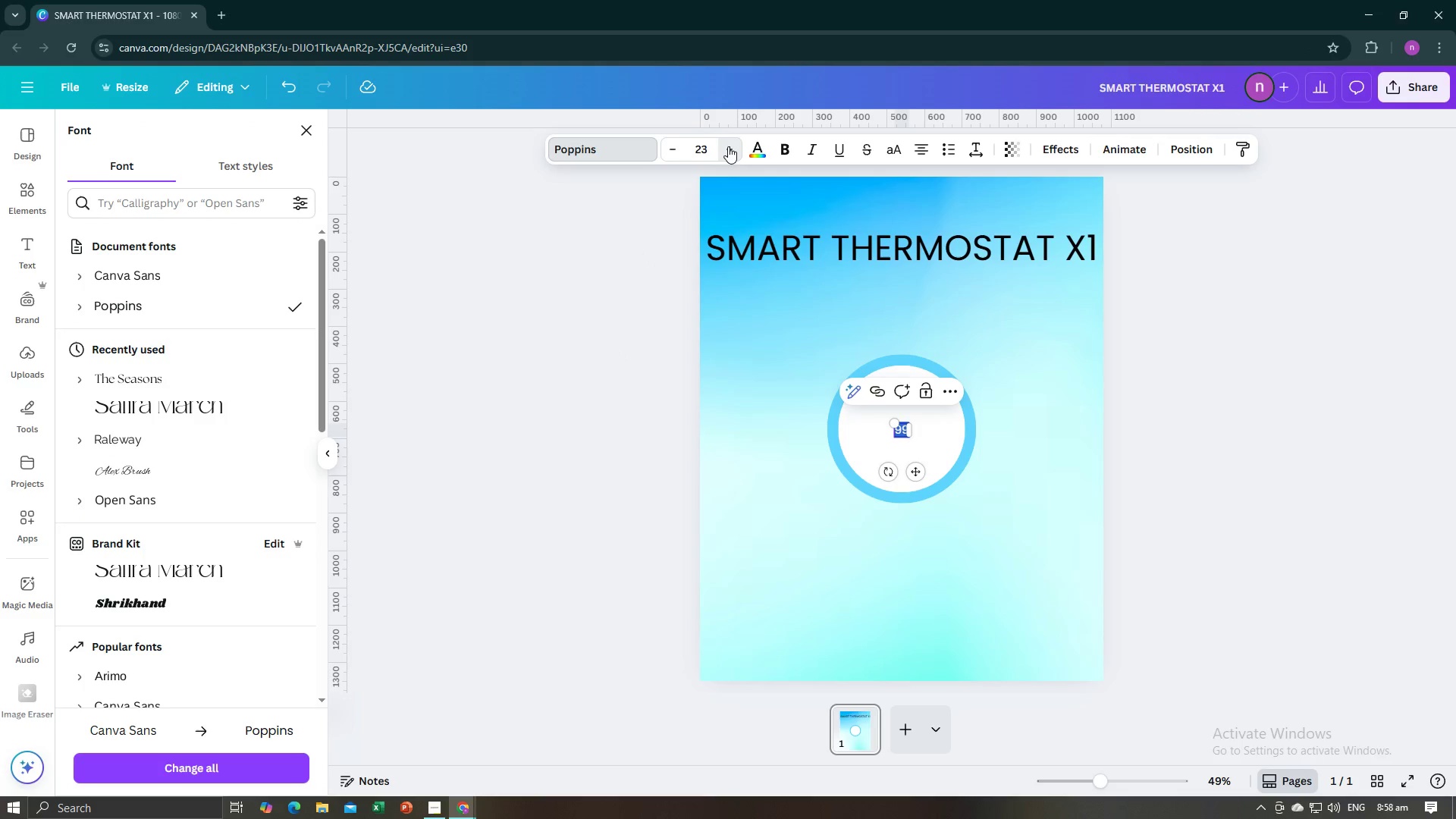 
triple_click([728, 146])
 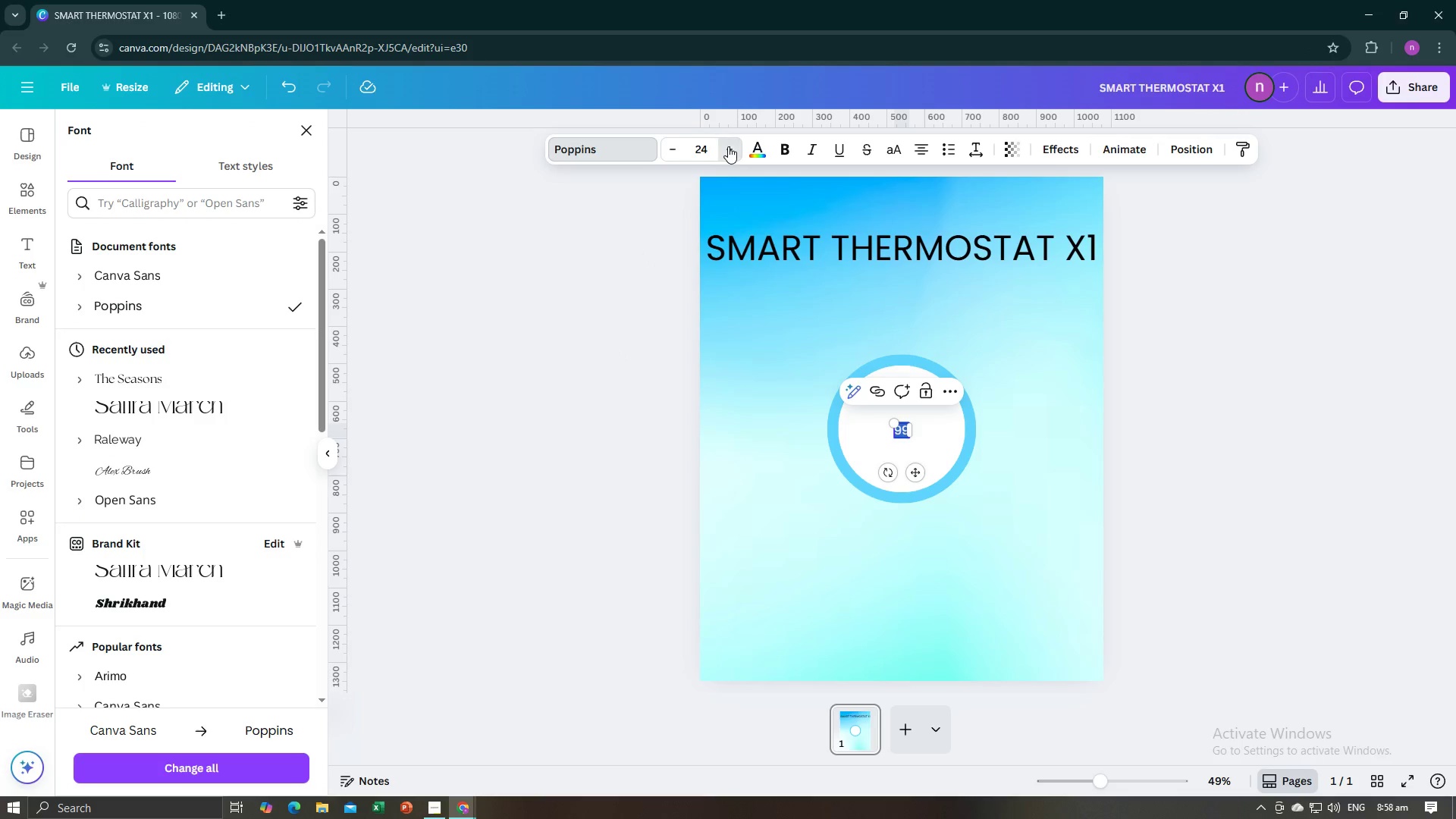 
triple_click([728, 146])
 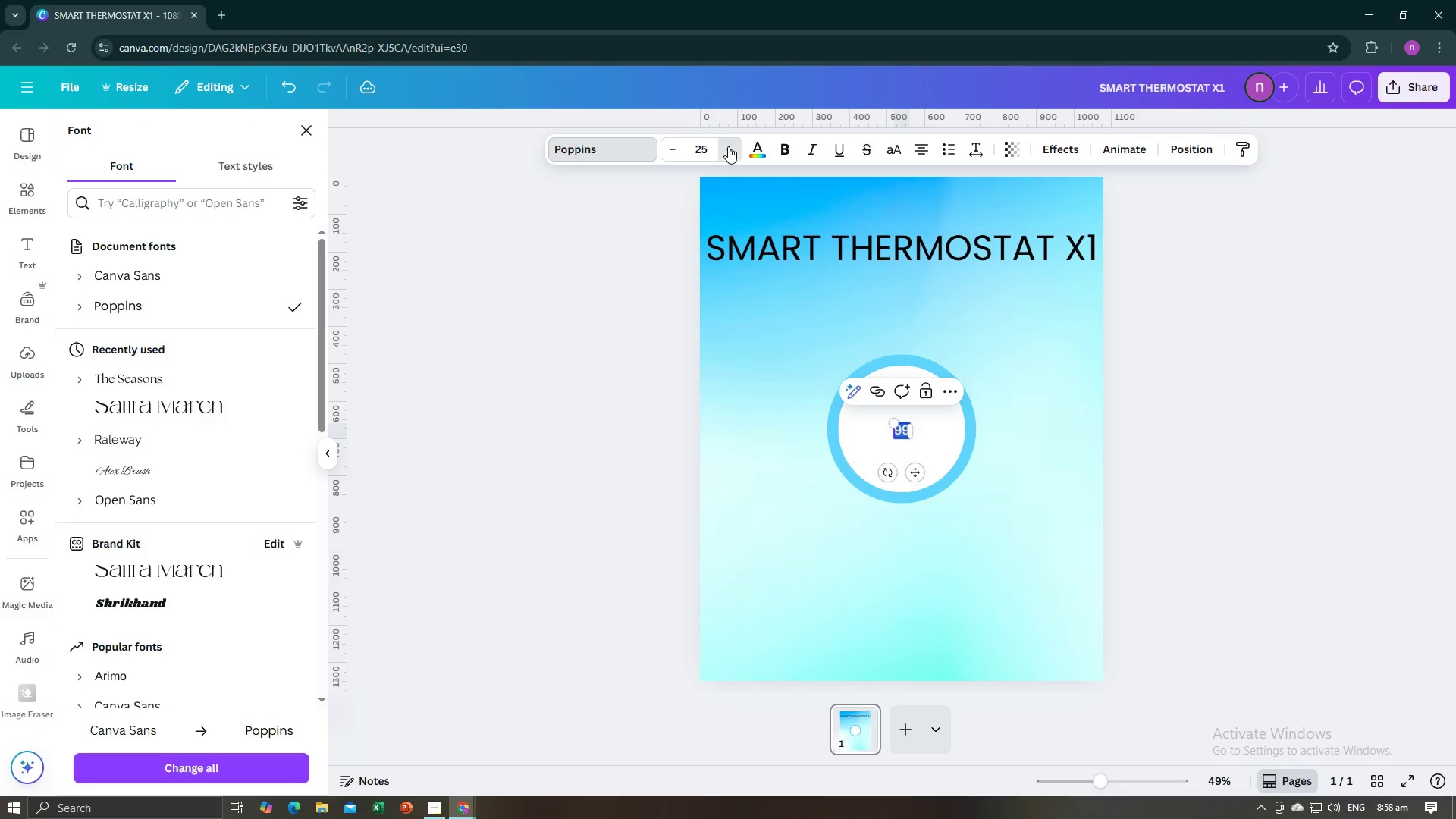 
triple_click([728, 146])
 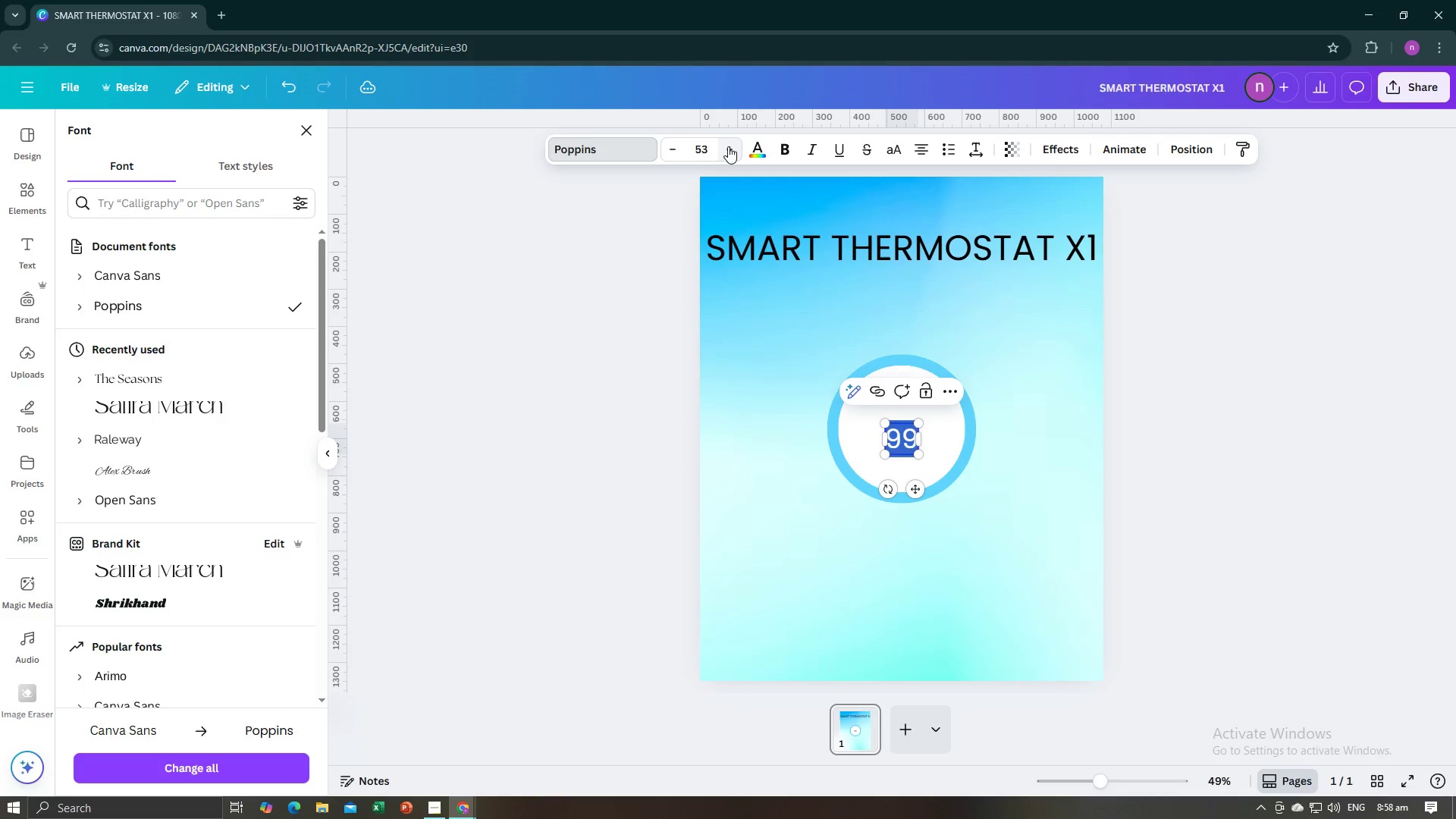 
wait(8.26)
 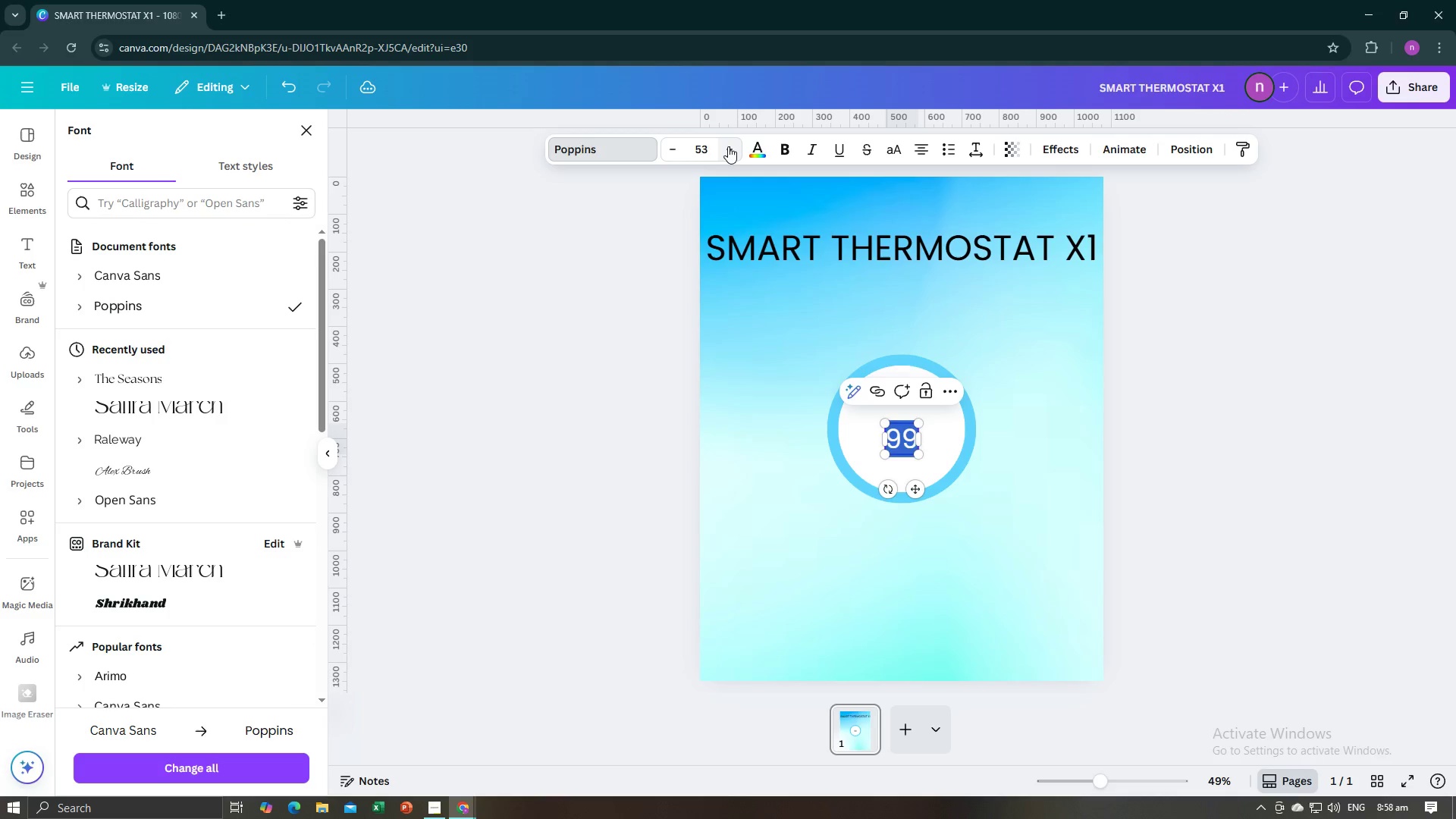 
triple_click([728, 146])
 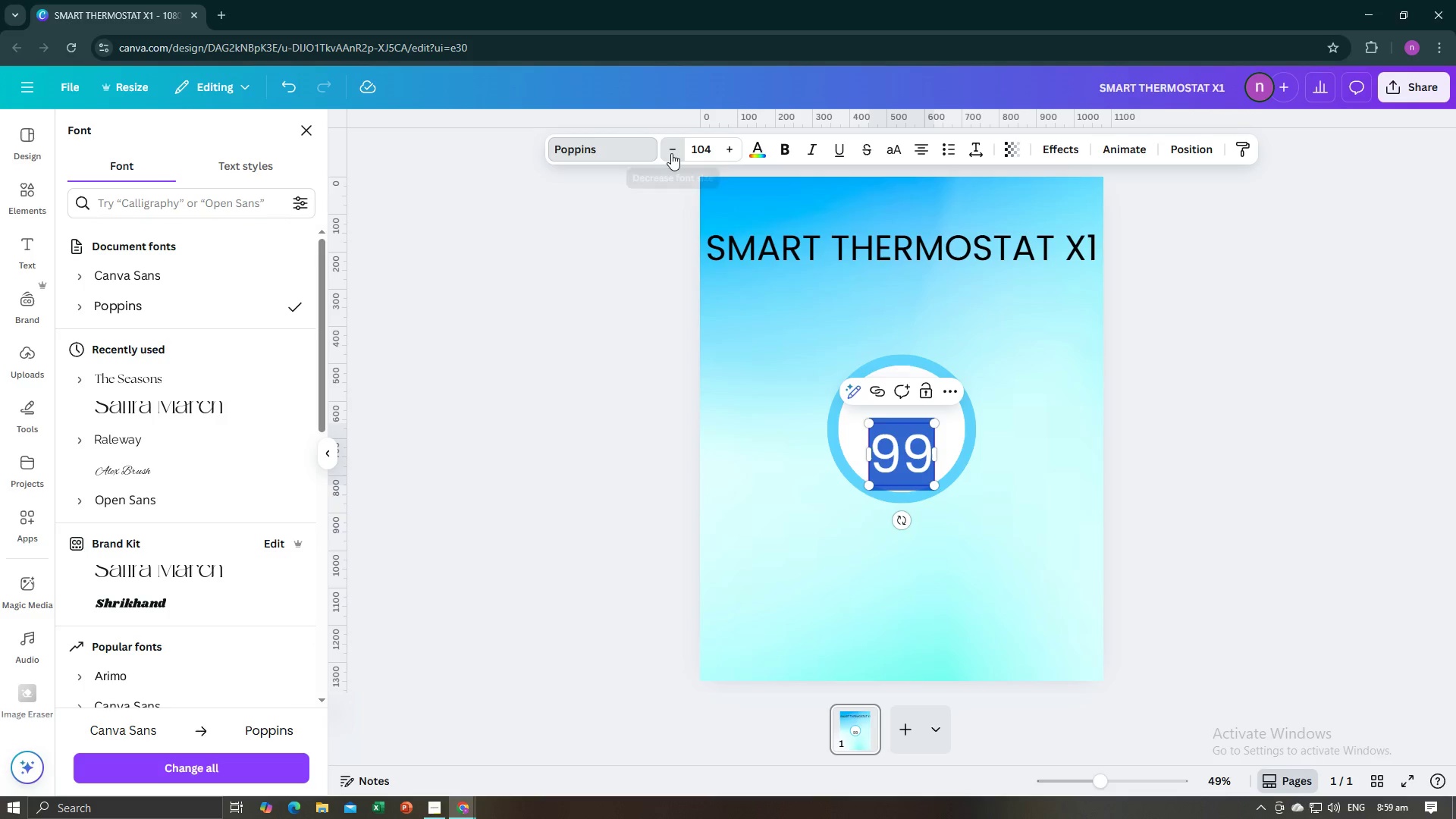 
double_click([671, 153])
 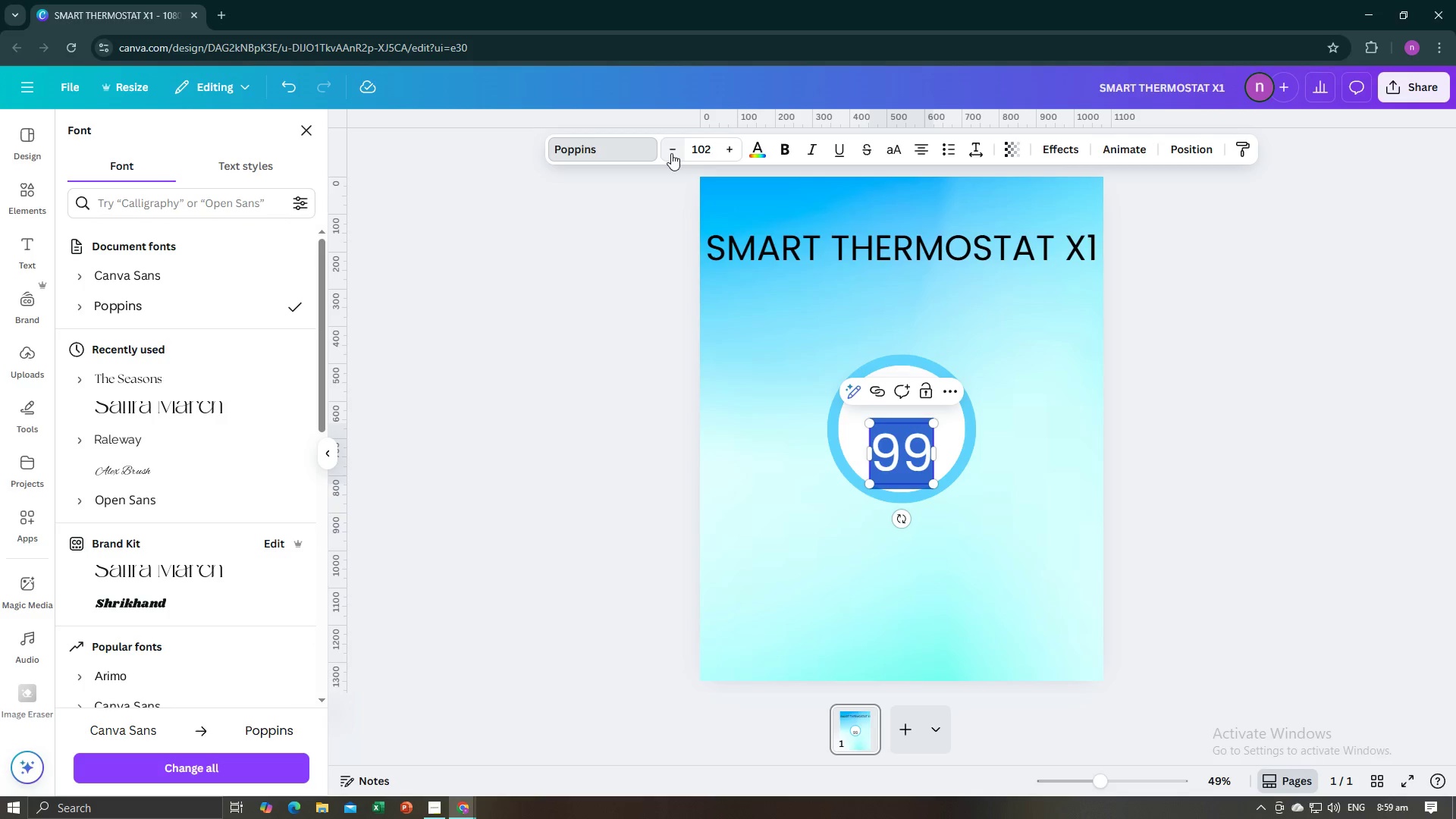 
triple_click([671, 153])
 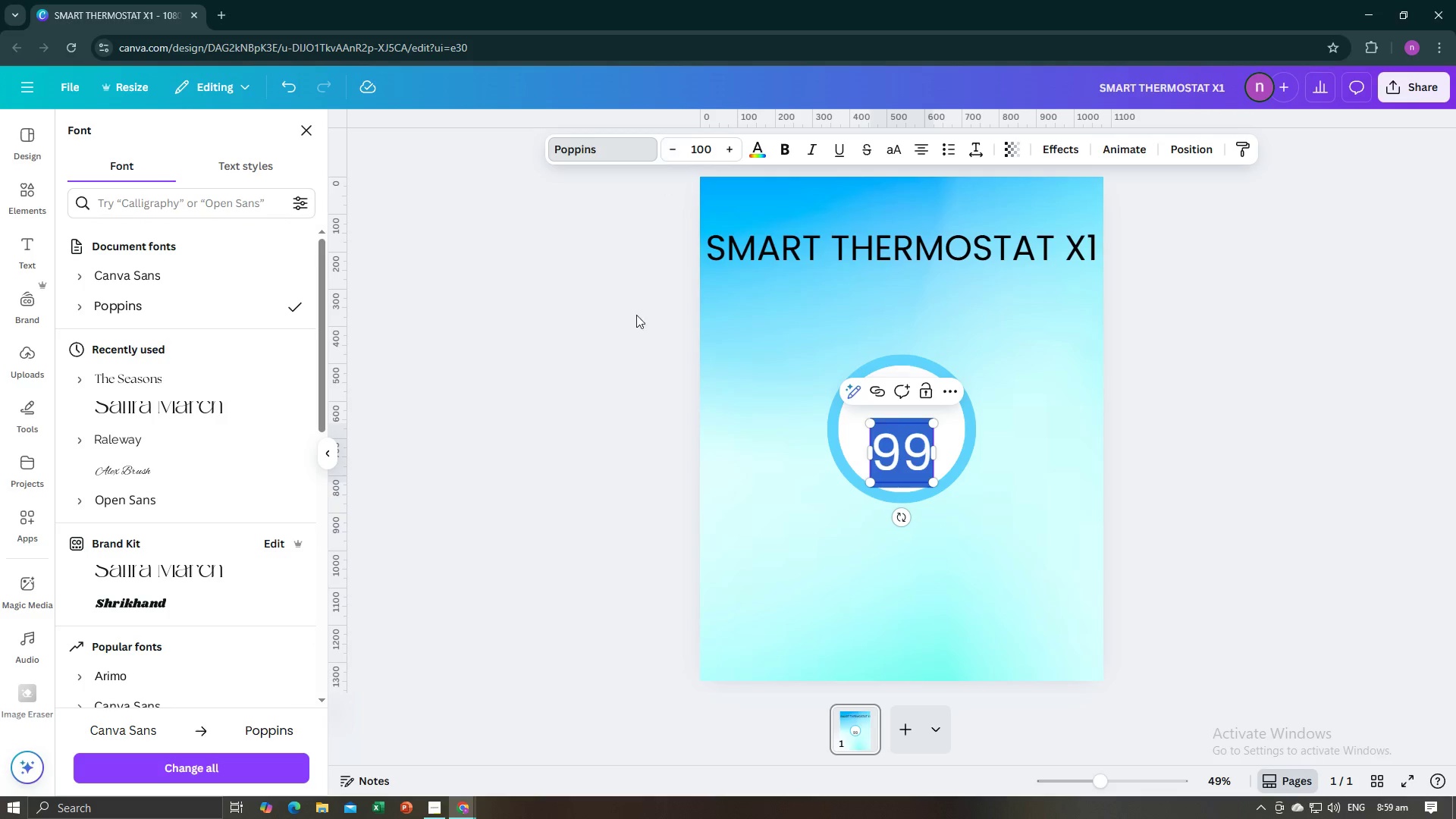 
double_click([620, 368])
 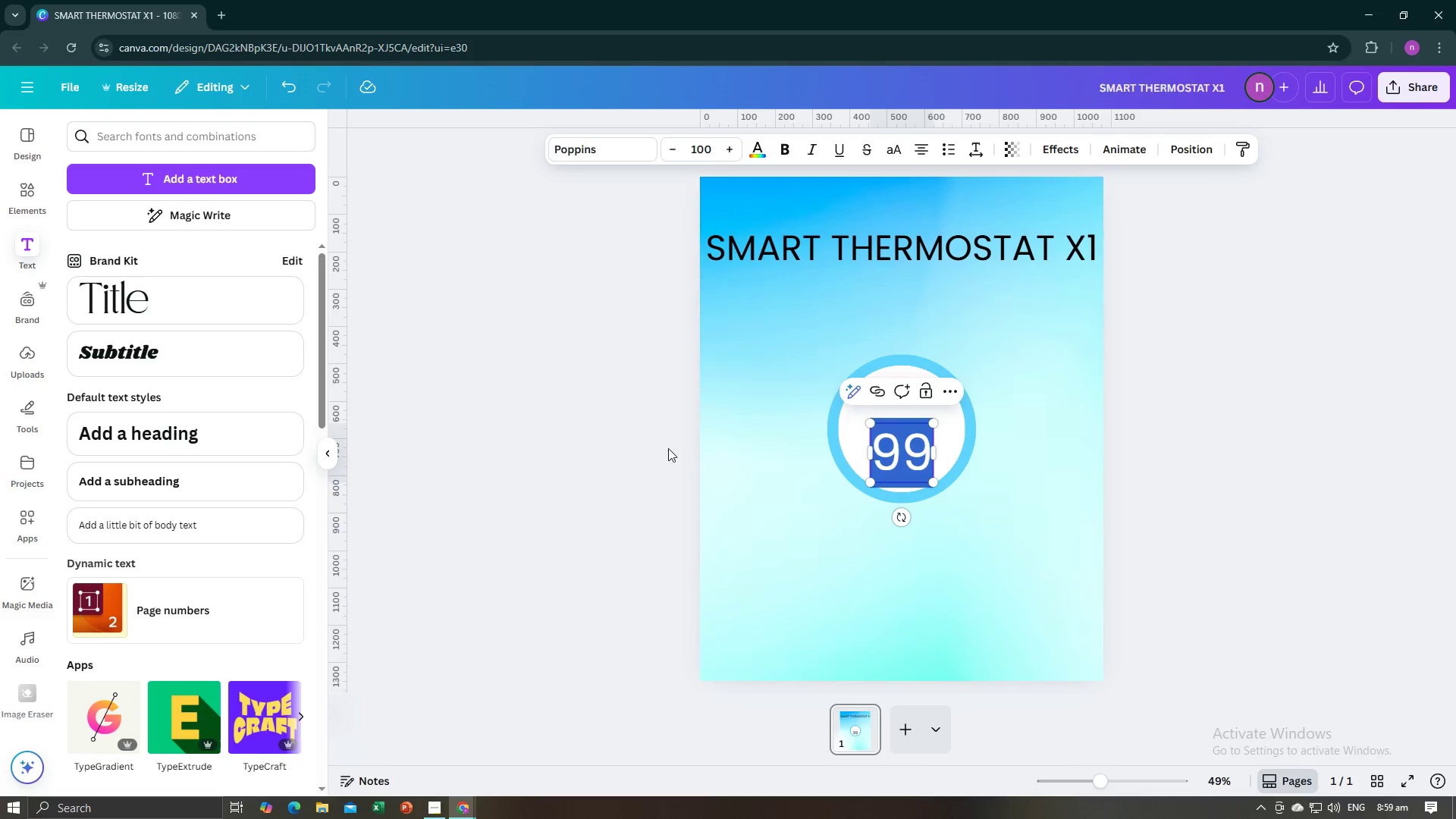 
left_click([668, 448])
 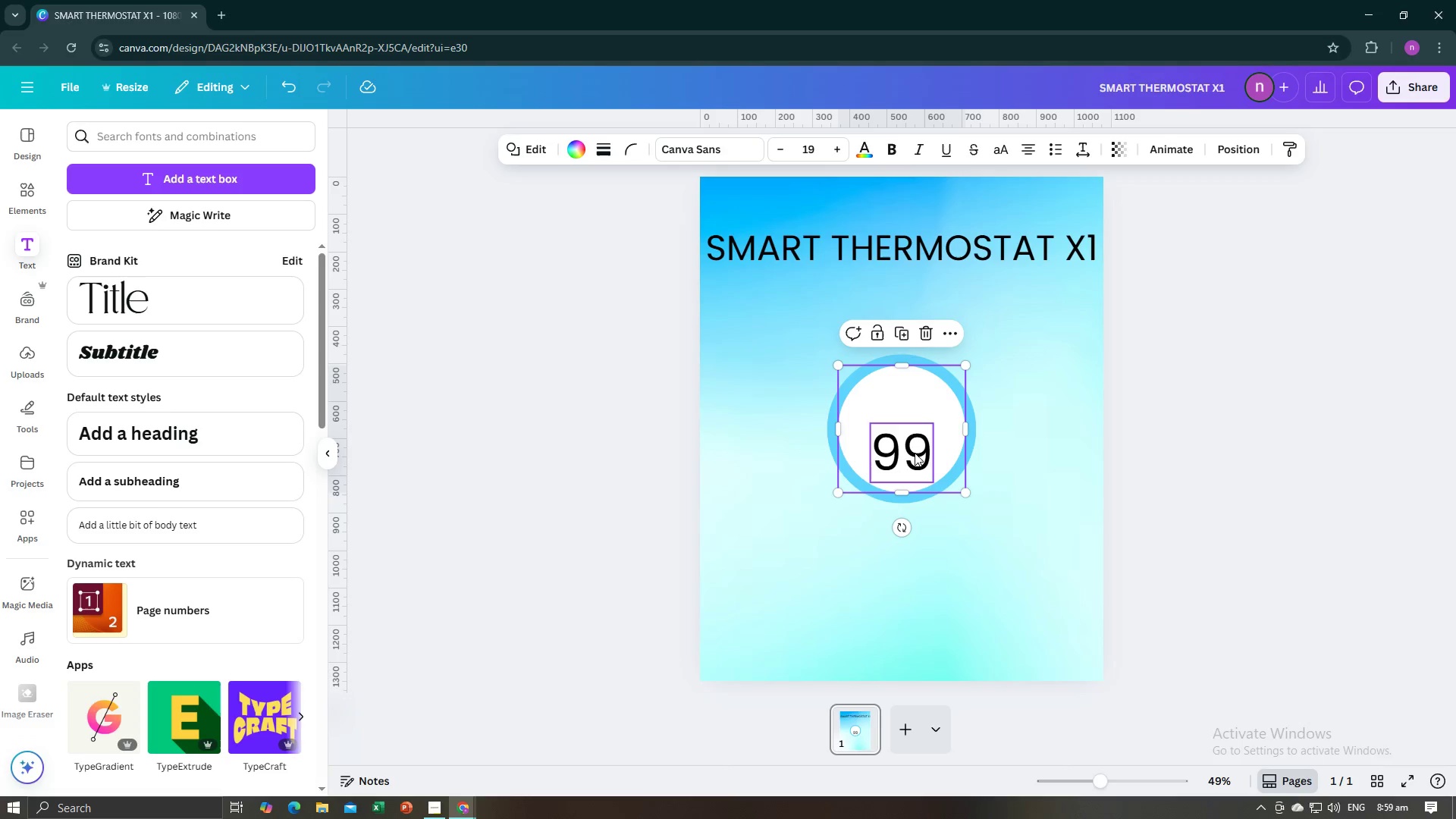 
double_click([915, 453])
 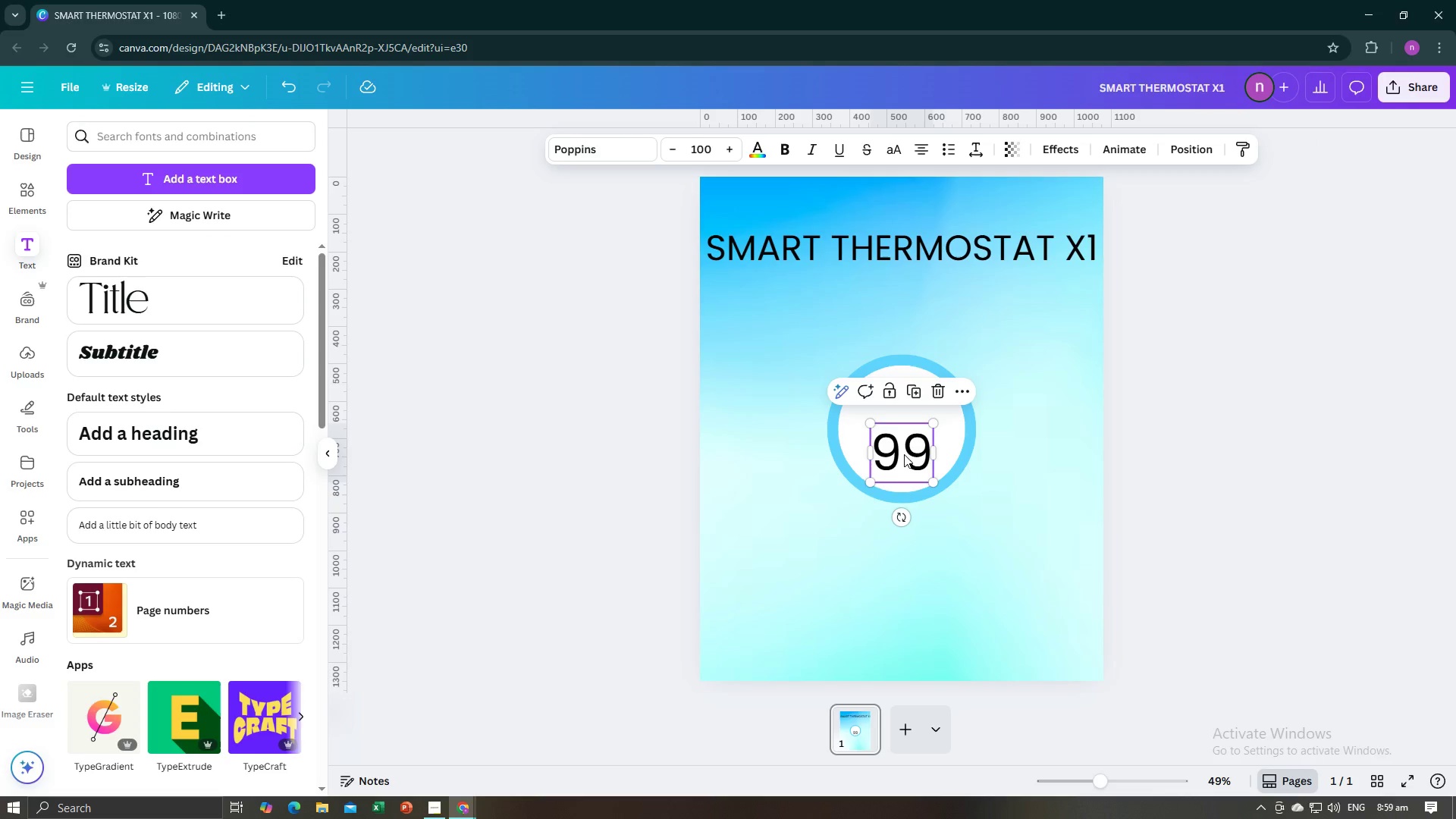 
left_click_drag(start_coordinate=[905, 454], to_coordinate=[904, 433])
 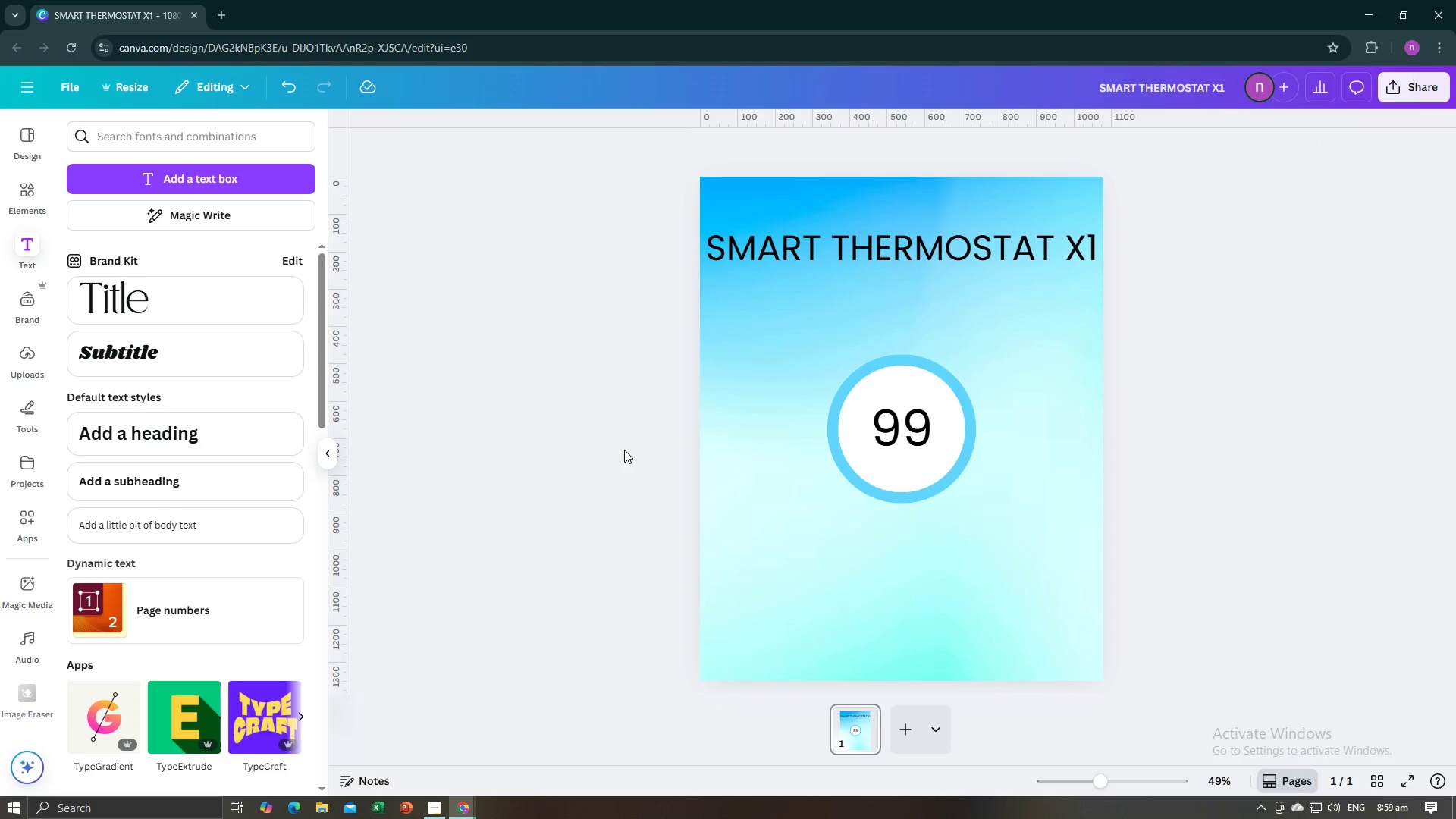 
key(Alt+AltLeft)
 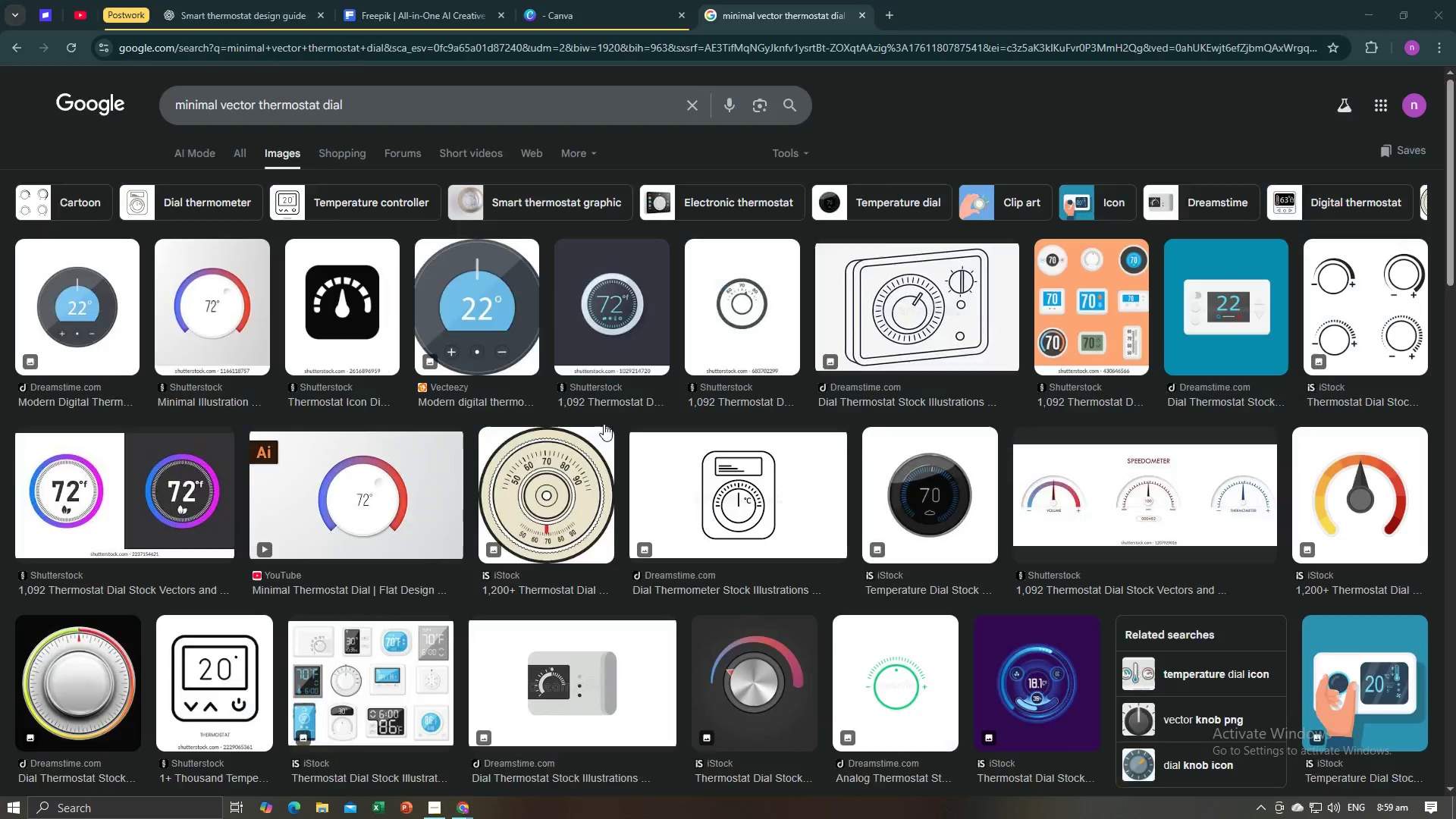 
key(Alt+Tab)
 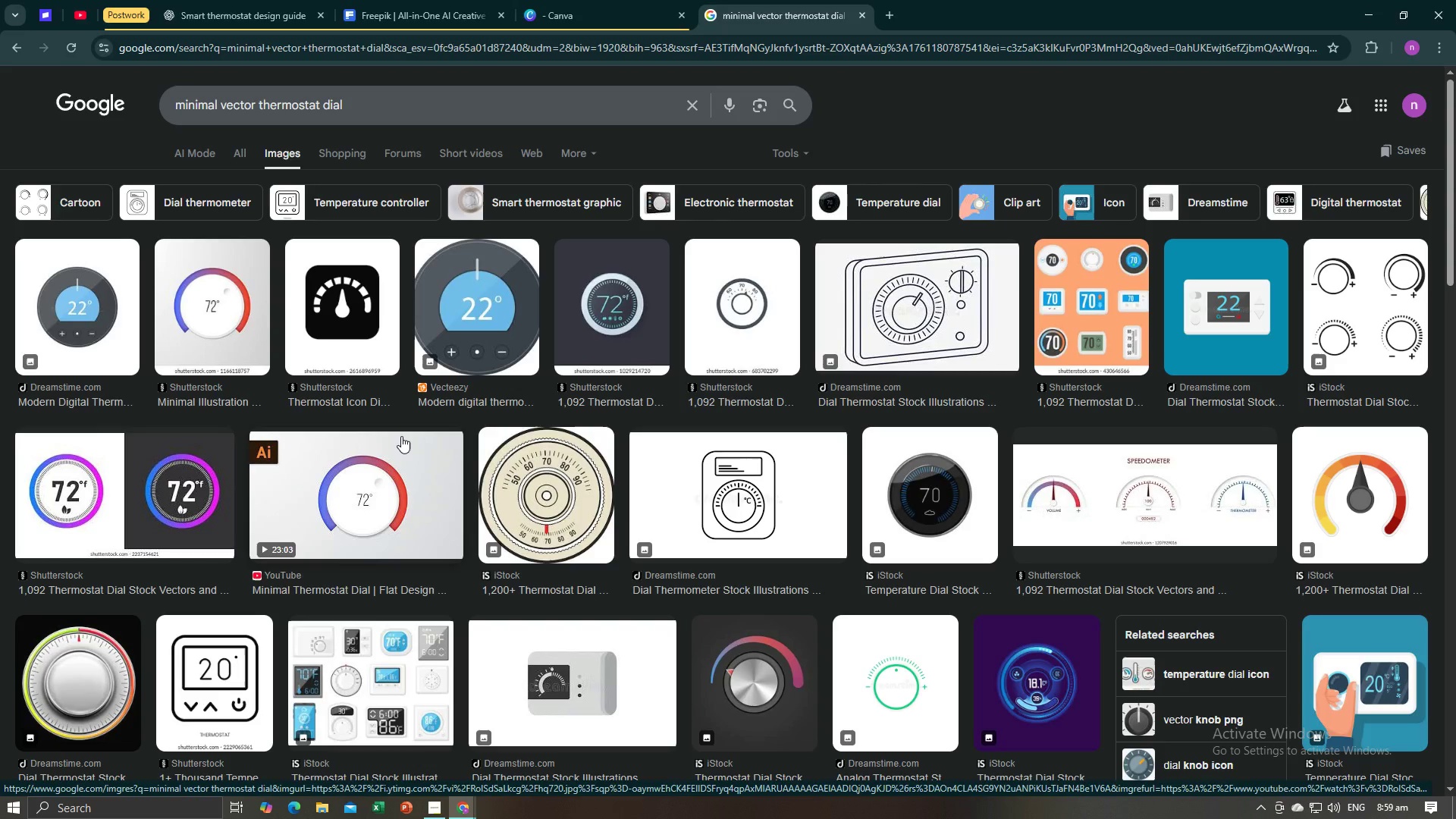 
wait(6.29)
 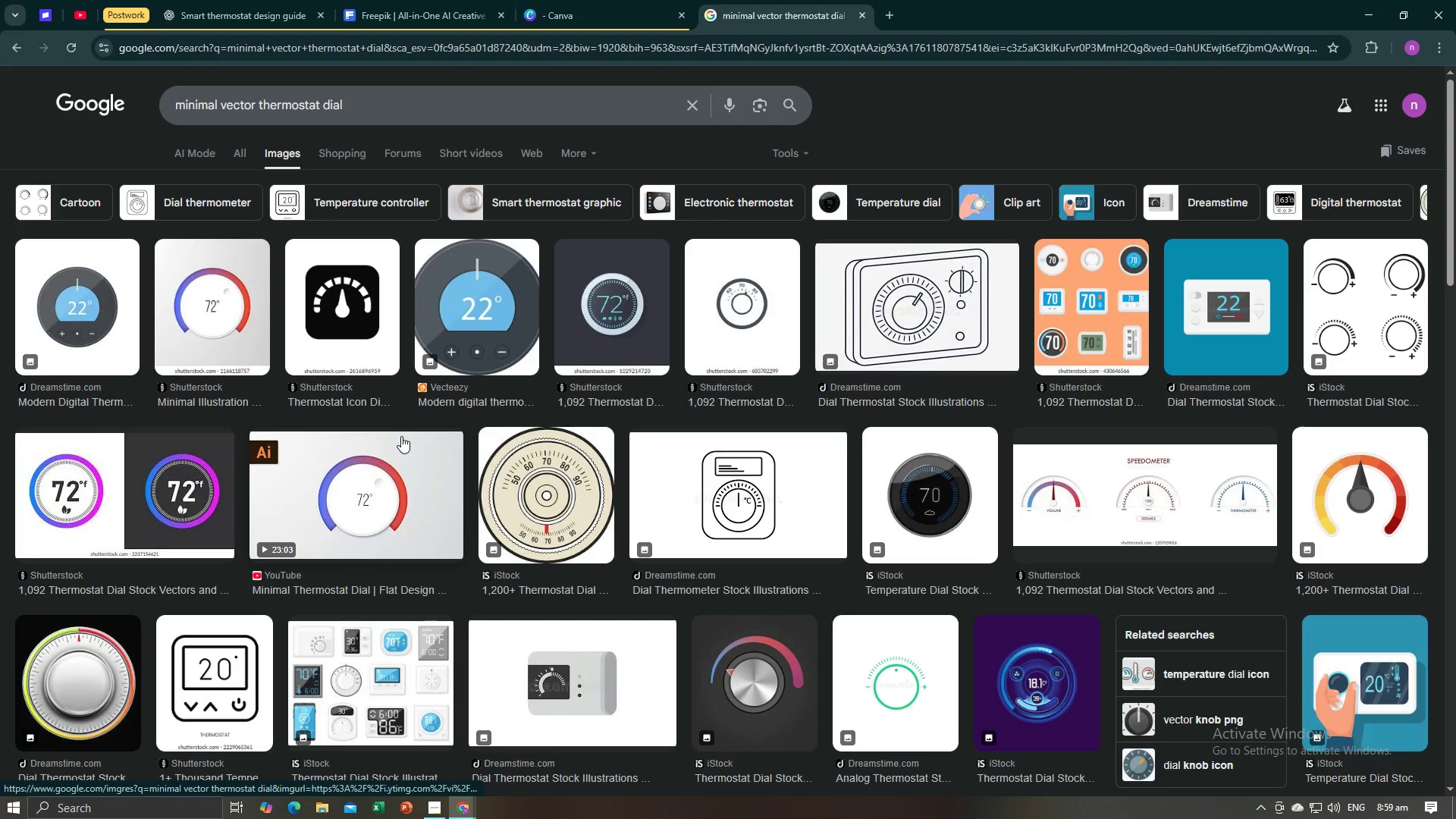 
key(Alt+AltLeft)
 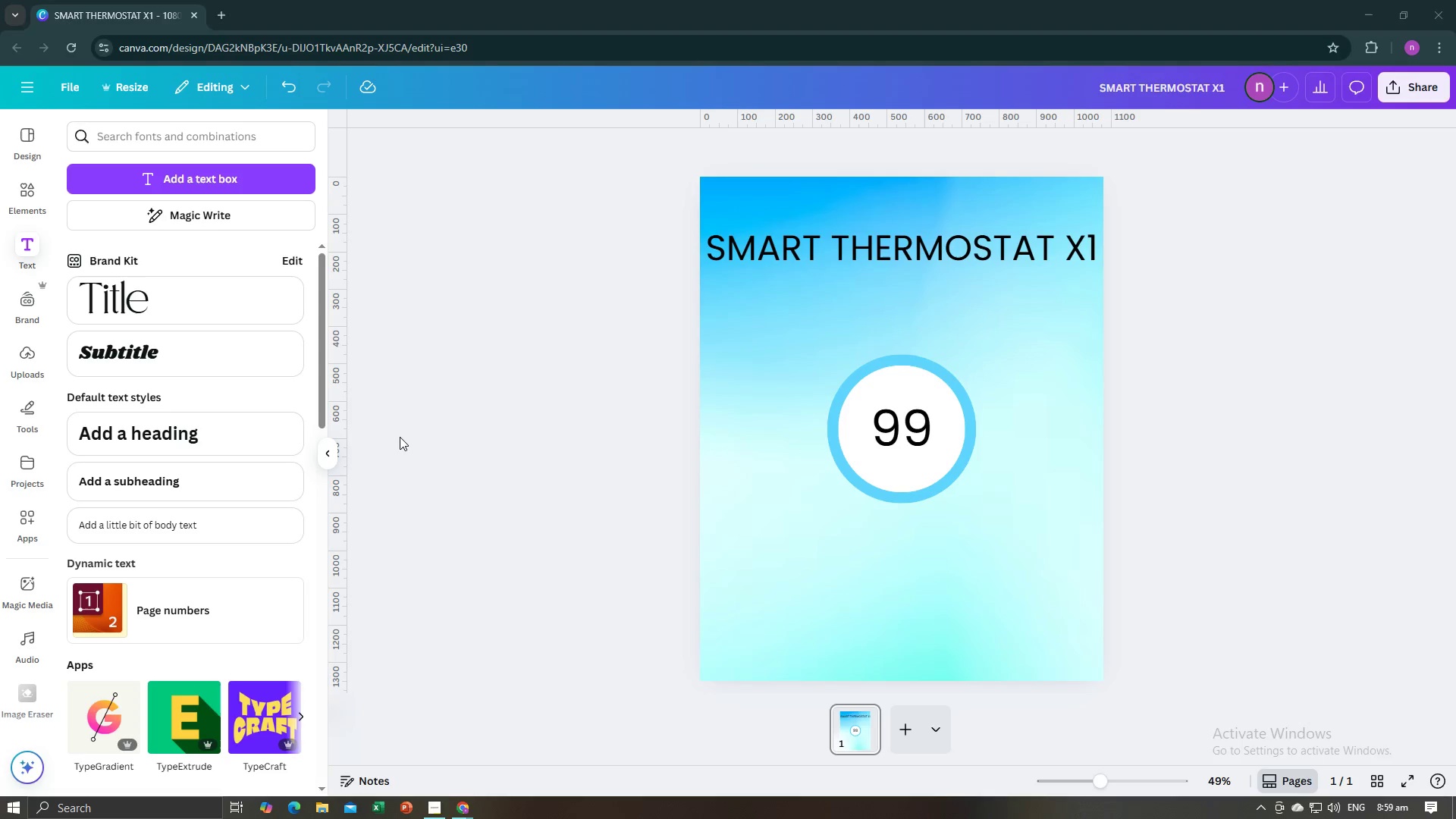 
key(Alt+Tab)
 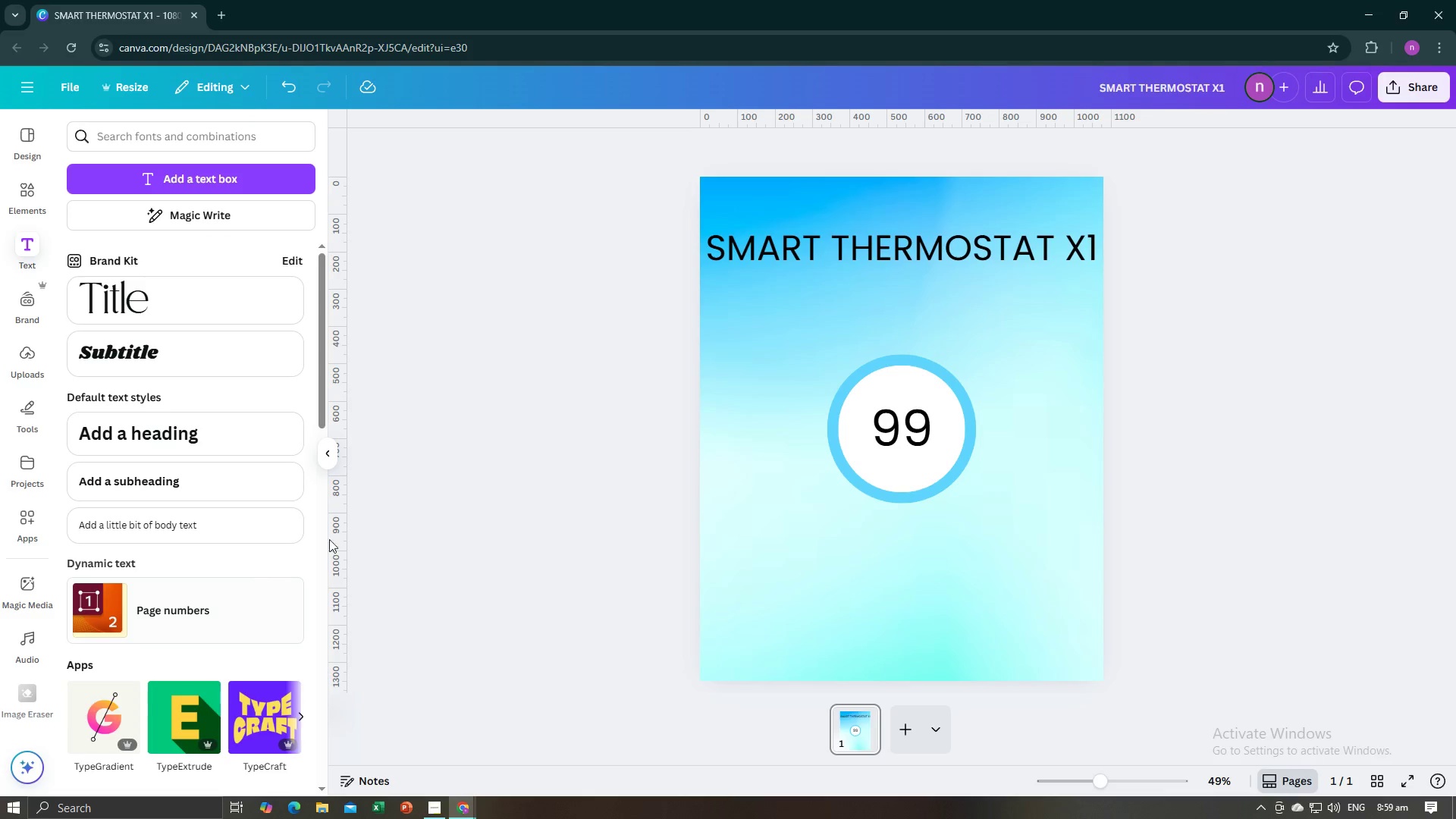 
left_click_drag(start_coordinate=[567, 480], to_coordinate=[557, 476])
 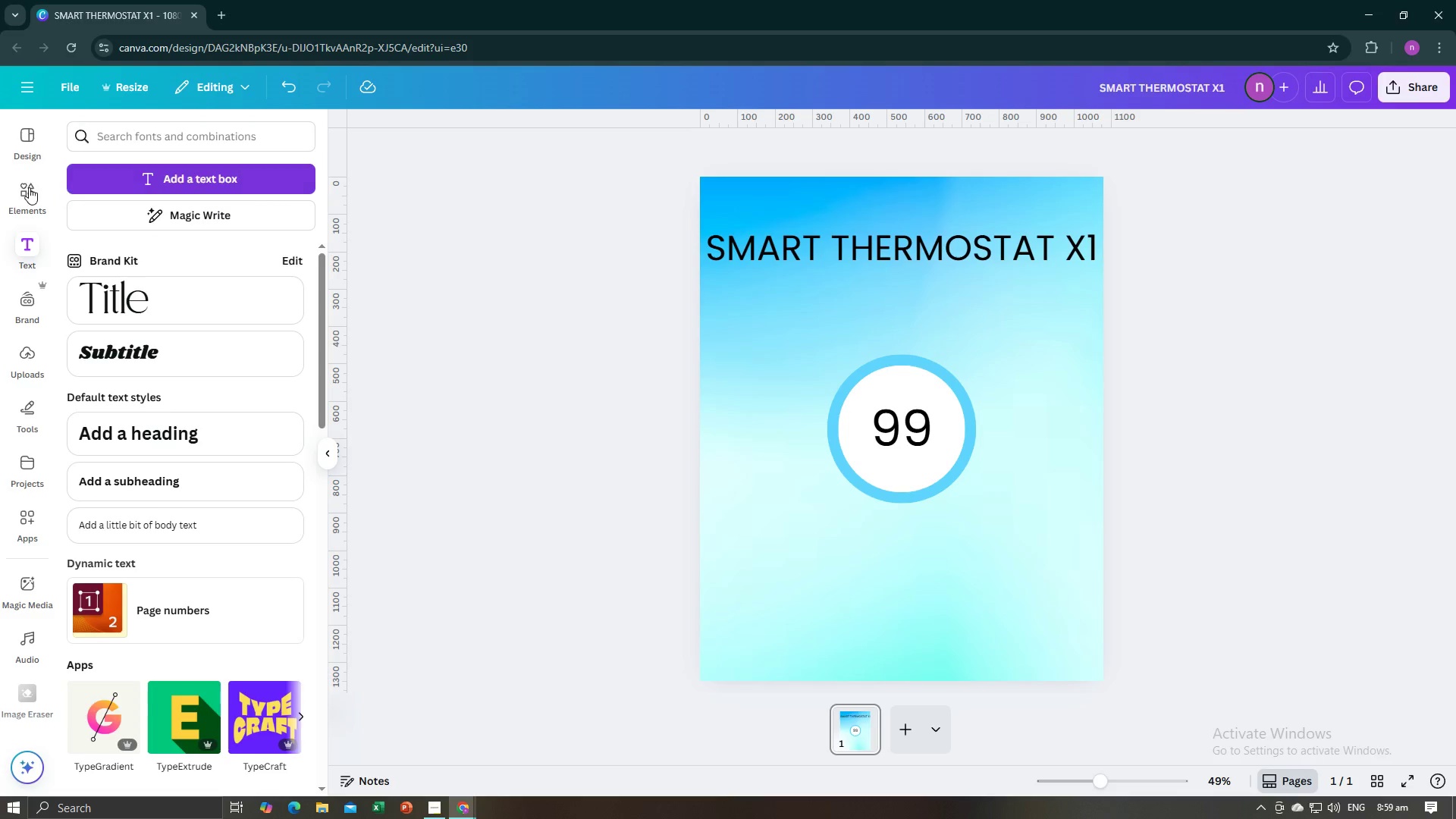 
left_click([17, 187])
 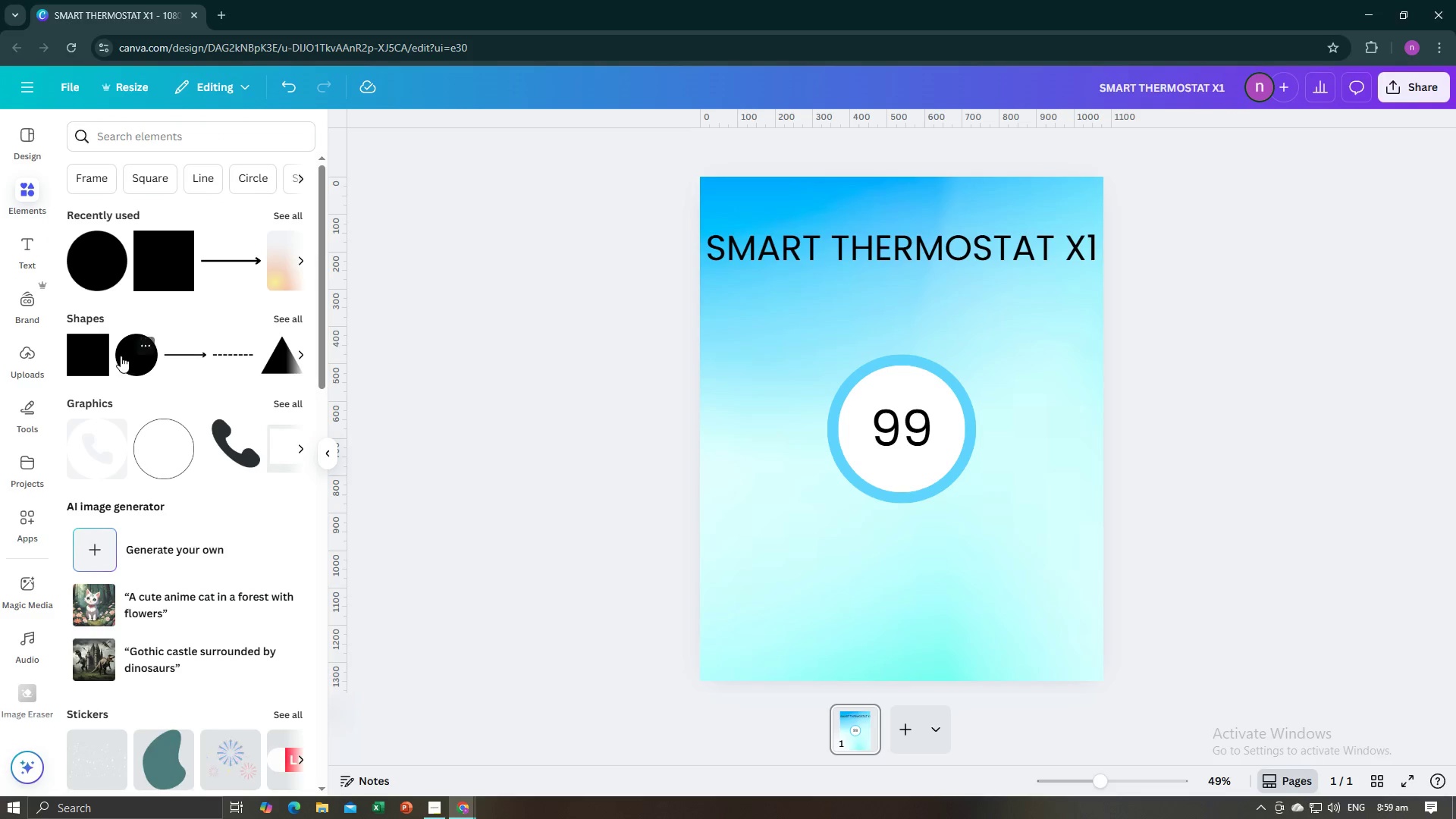 
left_click([127, 364])
 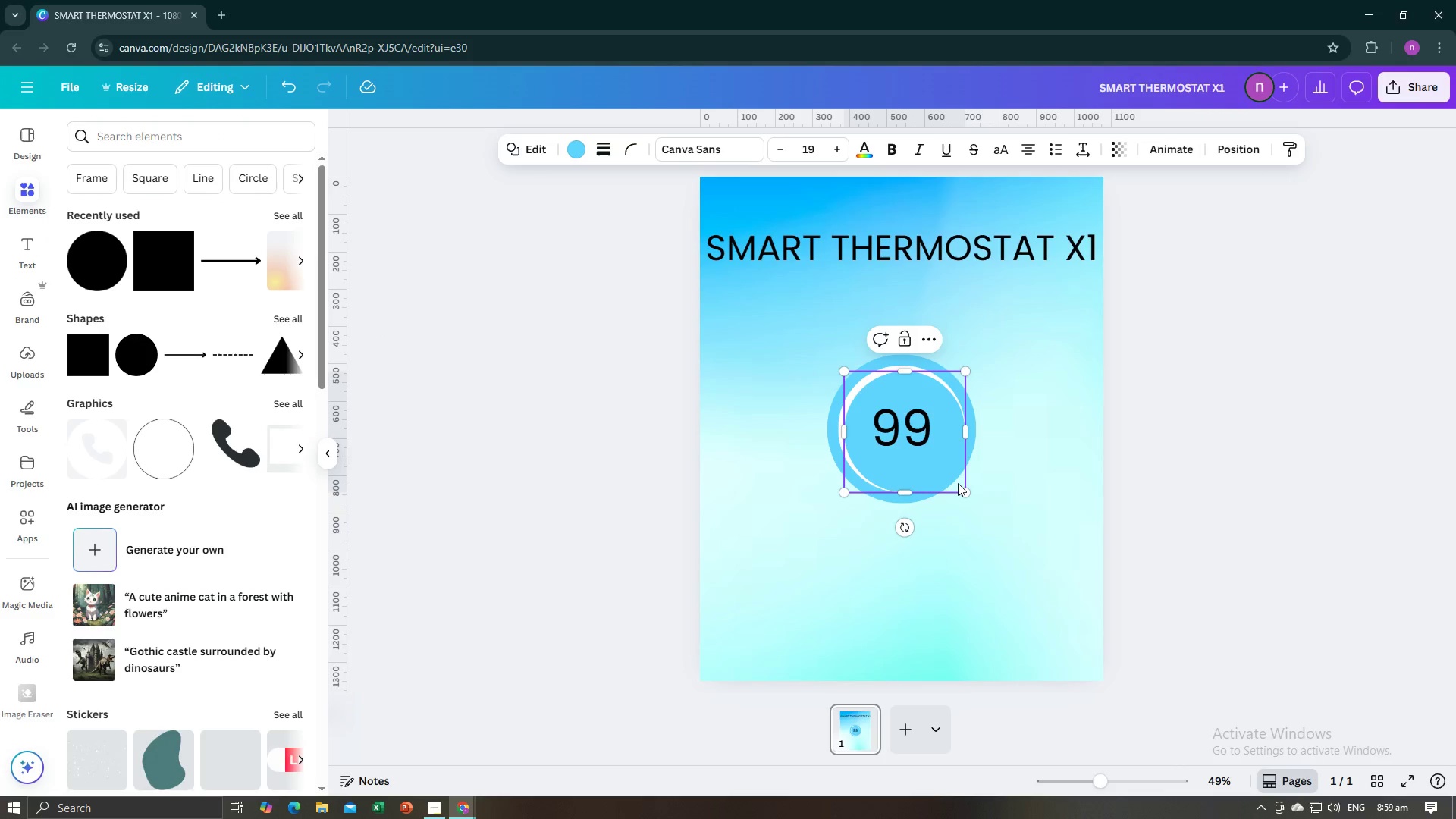 
left_click_drag(start_coordinate=[914, 471], to_coordinate=[969, 432])
 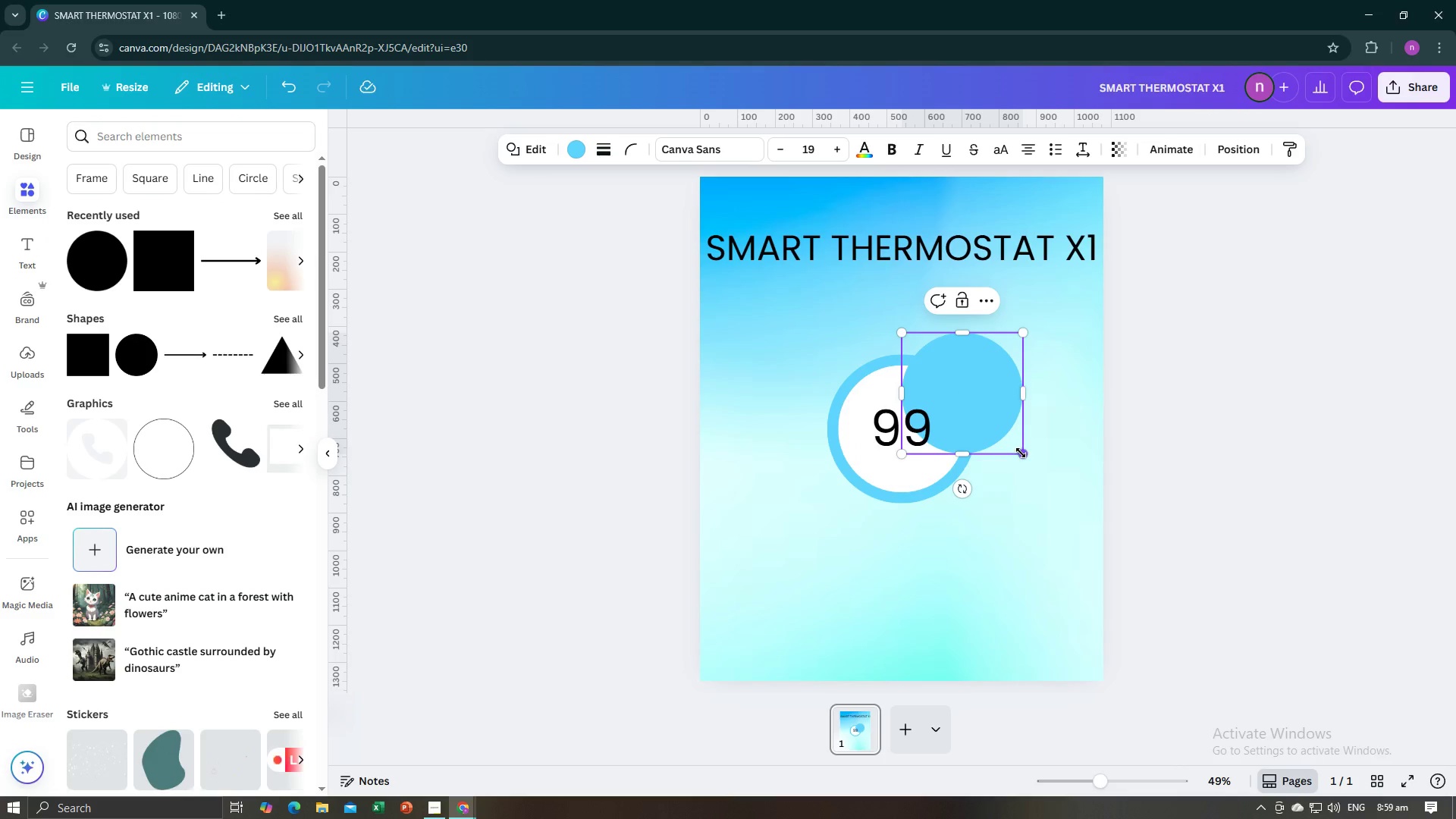 
left_click_drag(start_coordinate=[1021, 453], to_coordinate=[919, 343])
 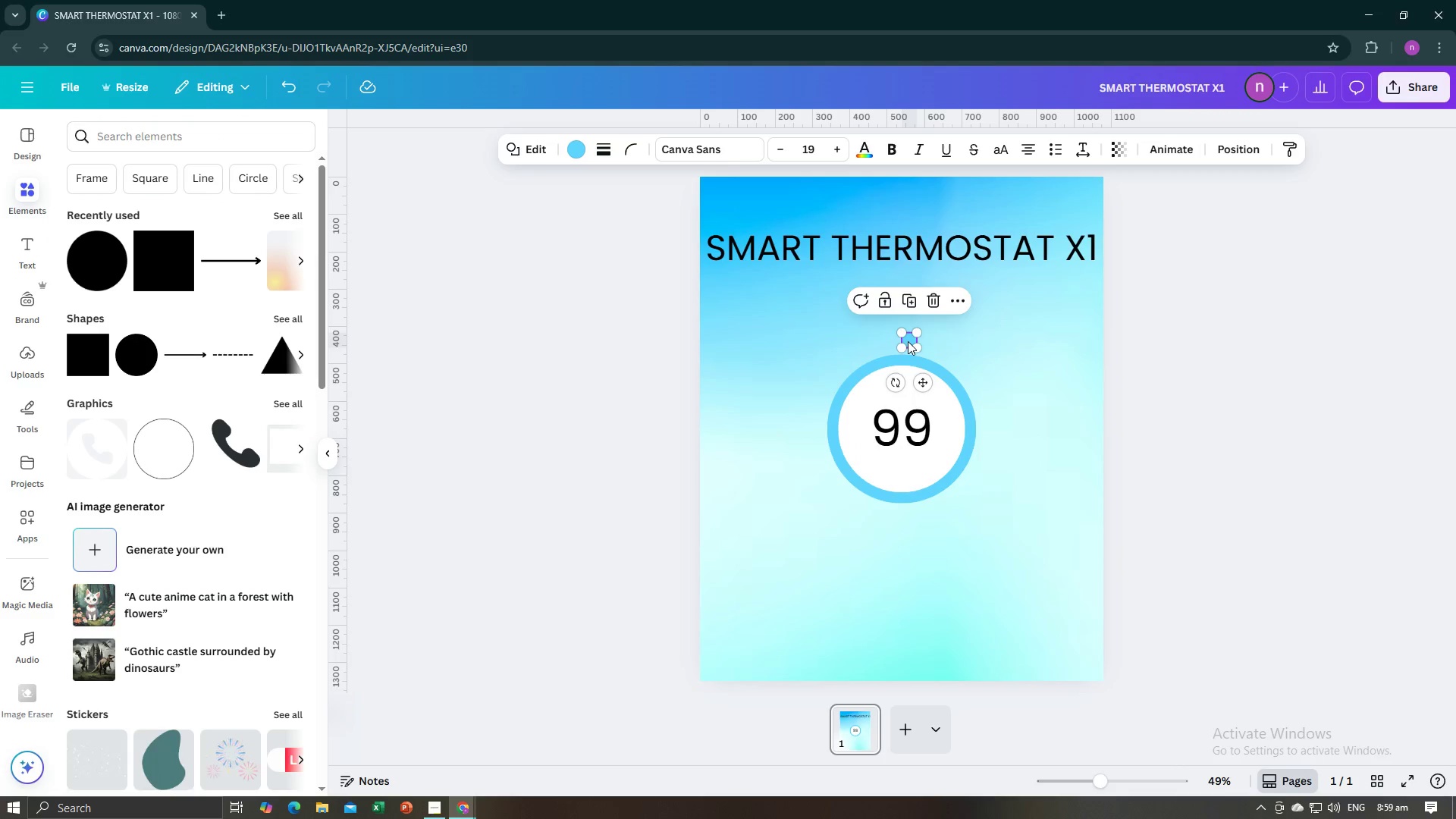 
left_click_drag(start_coordinate=[908, 341], to_coordinate=[937, 400])
 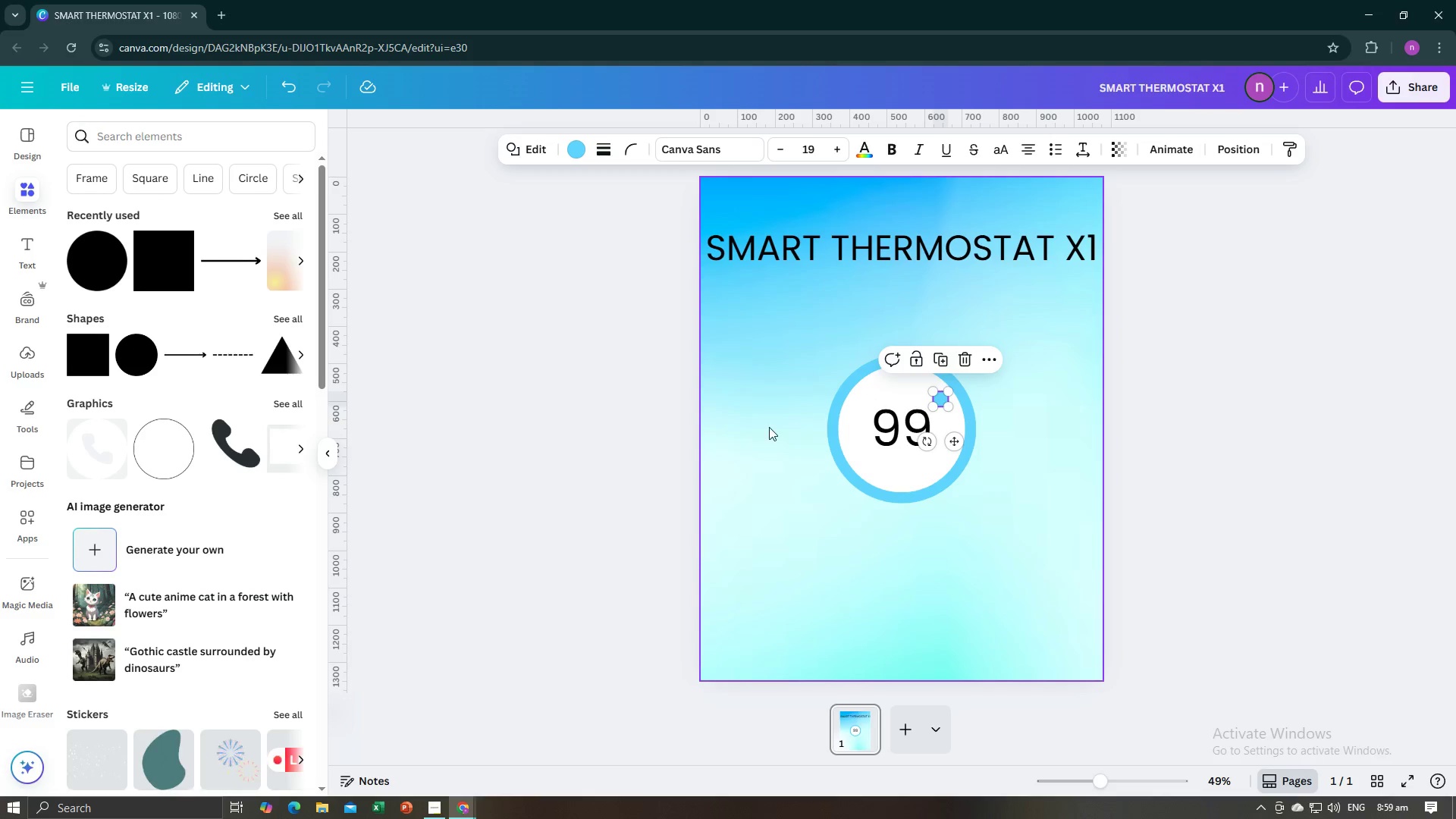 
left_click([769, 427])
 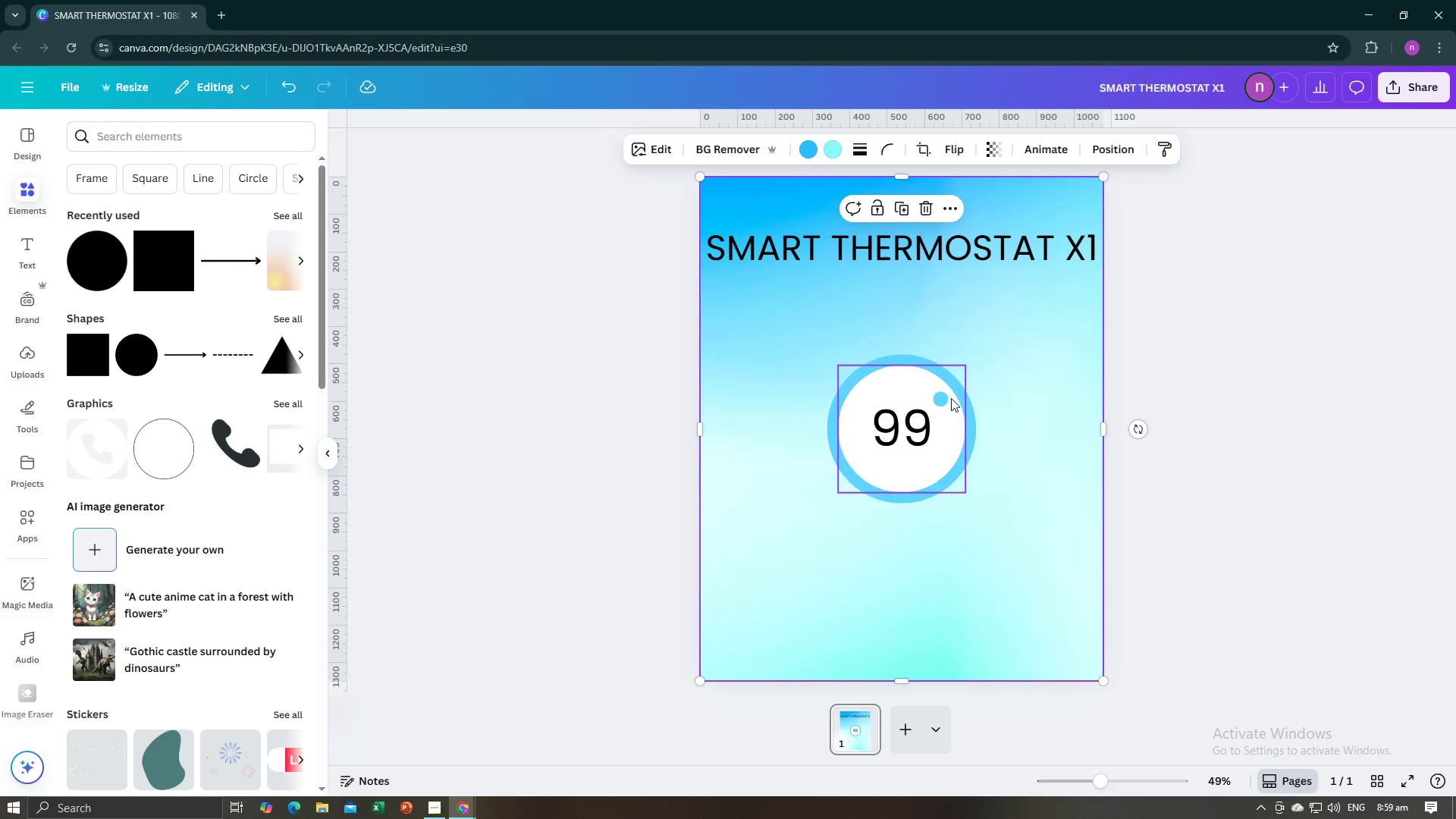 
left_click([940, 400])
 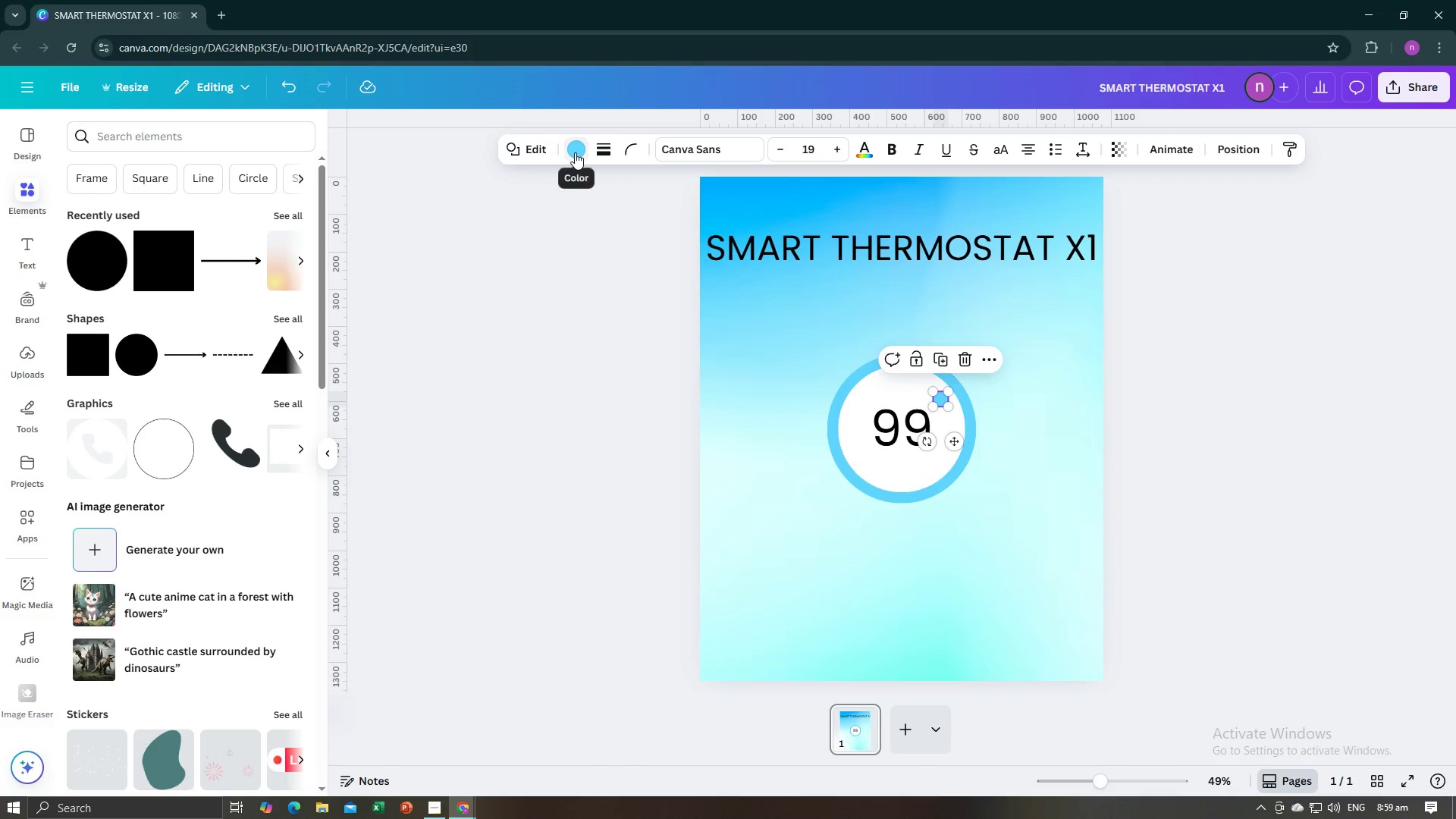 
left_click([575, 152])
 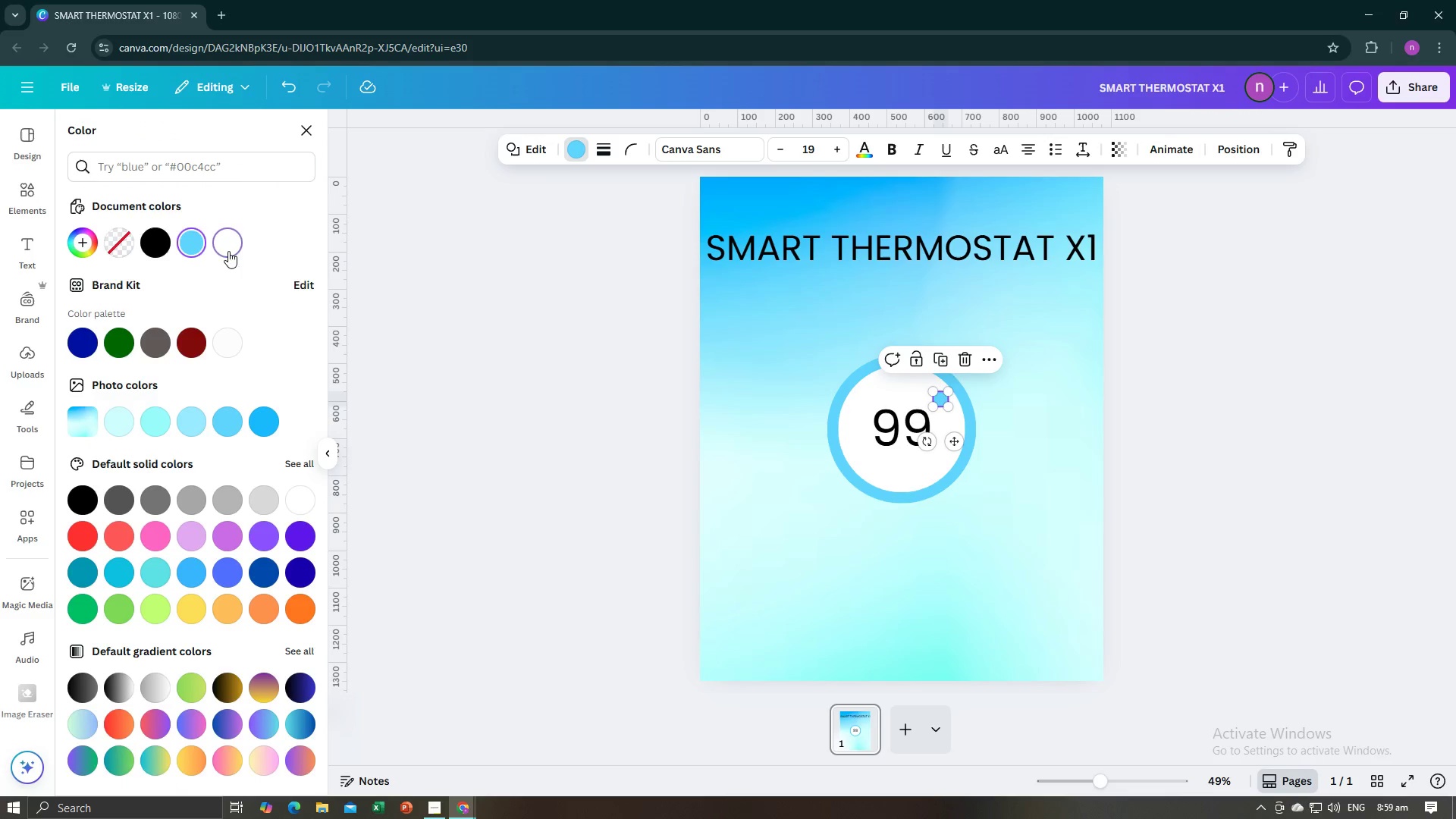 
left_click([486, 401])
 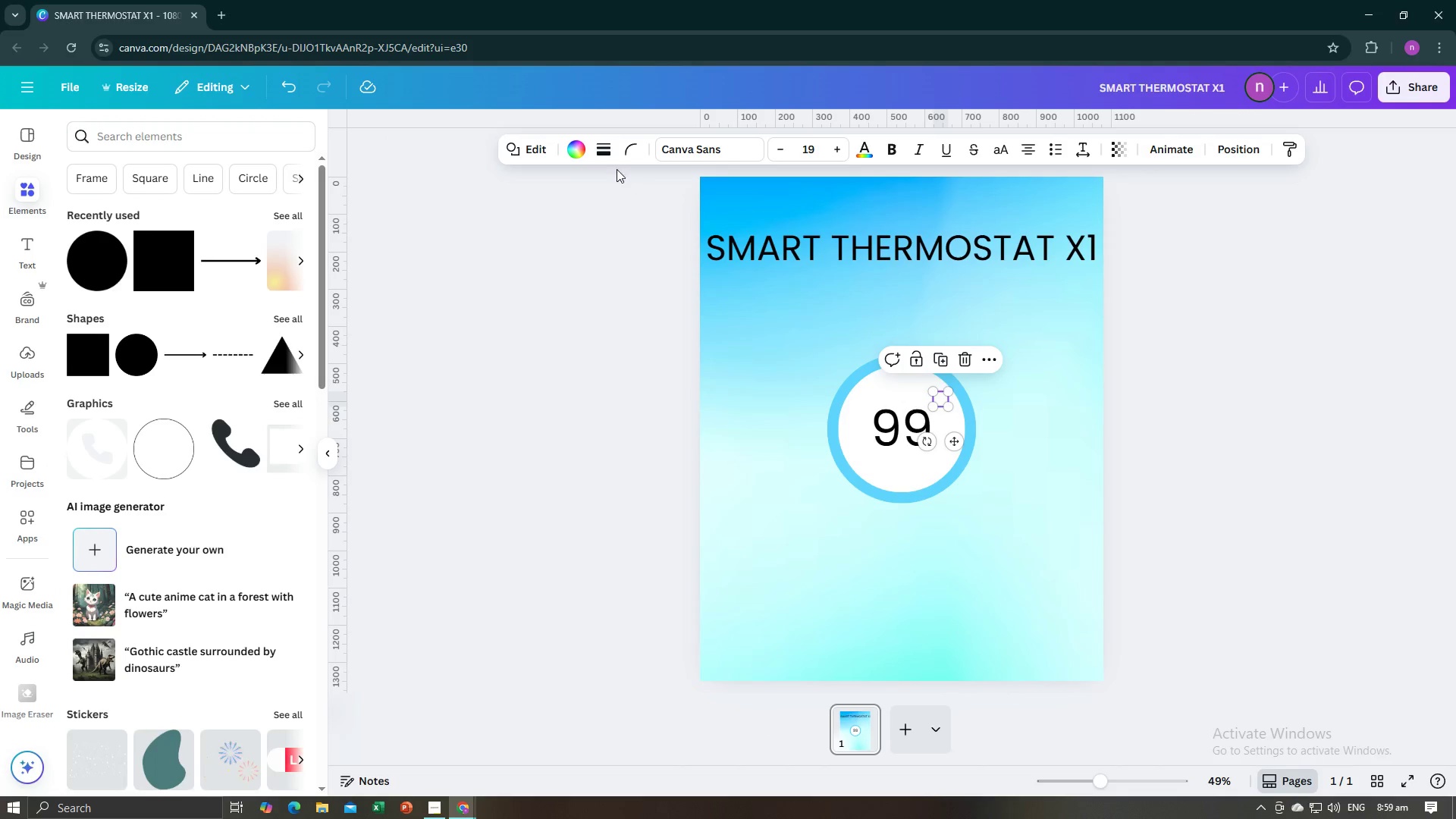 
left_click([605, 149])
 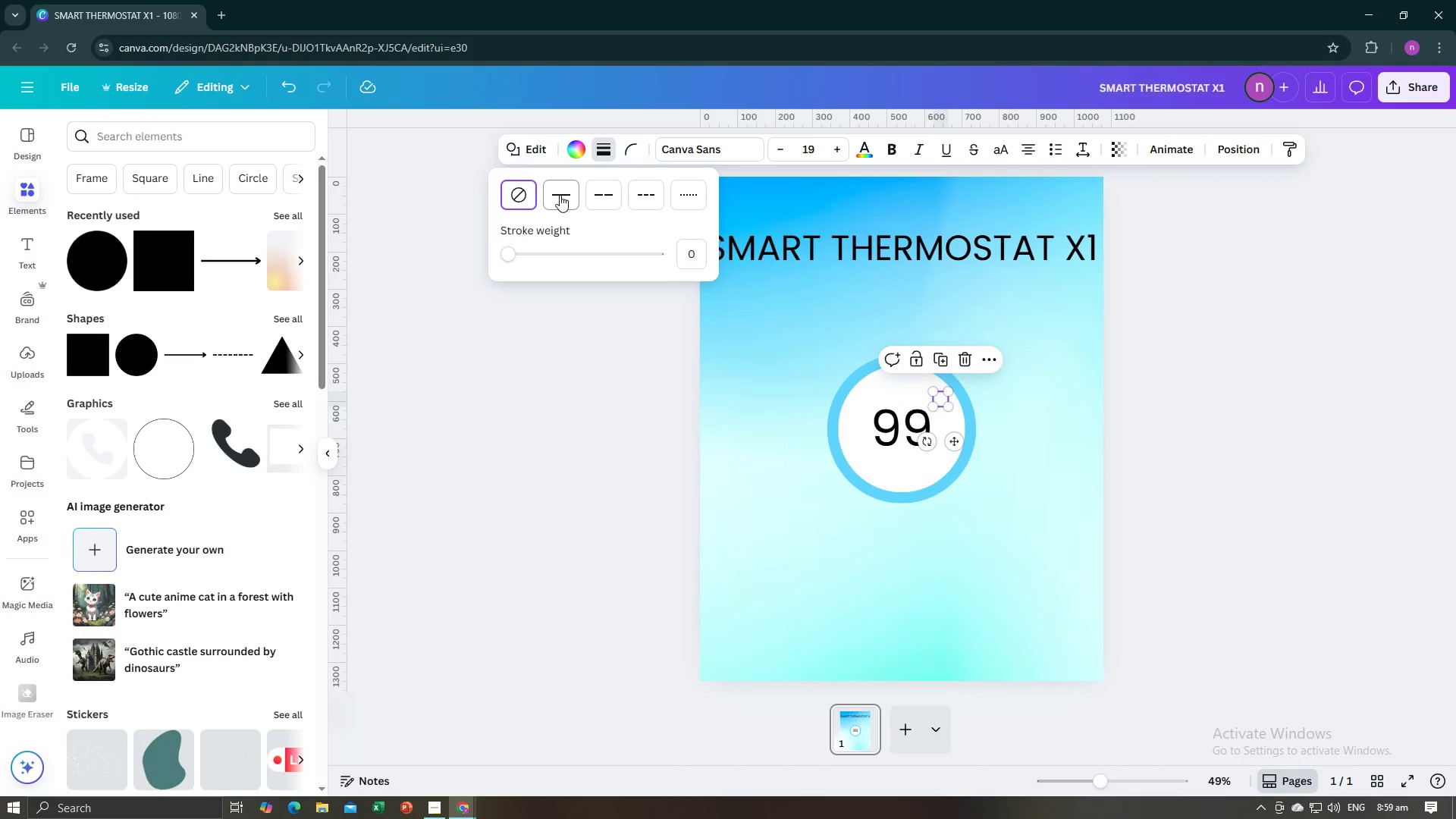 
left_click([558, 195])
 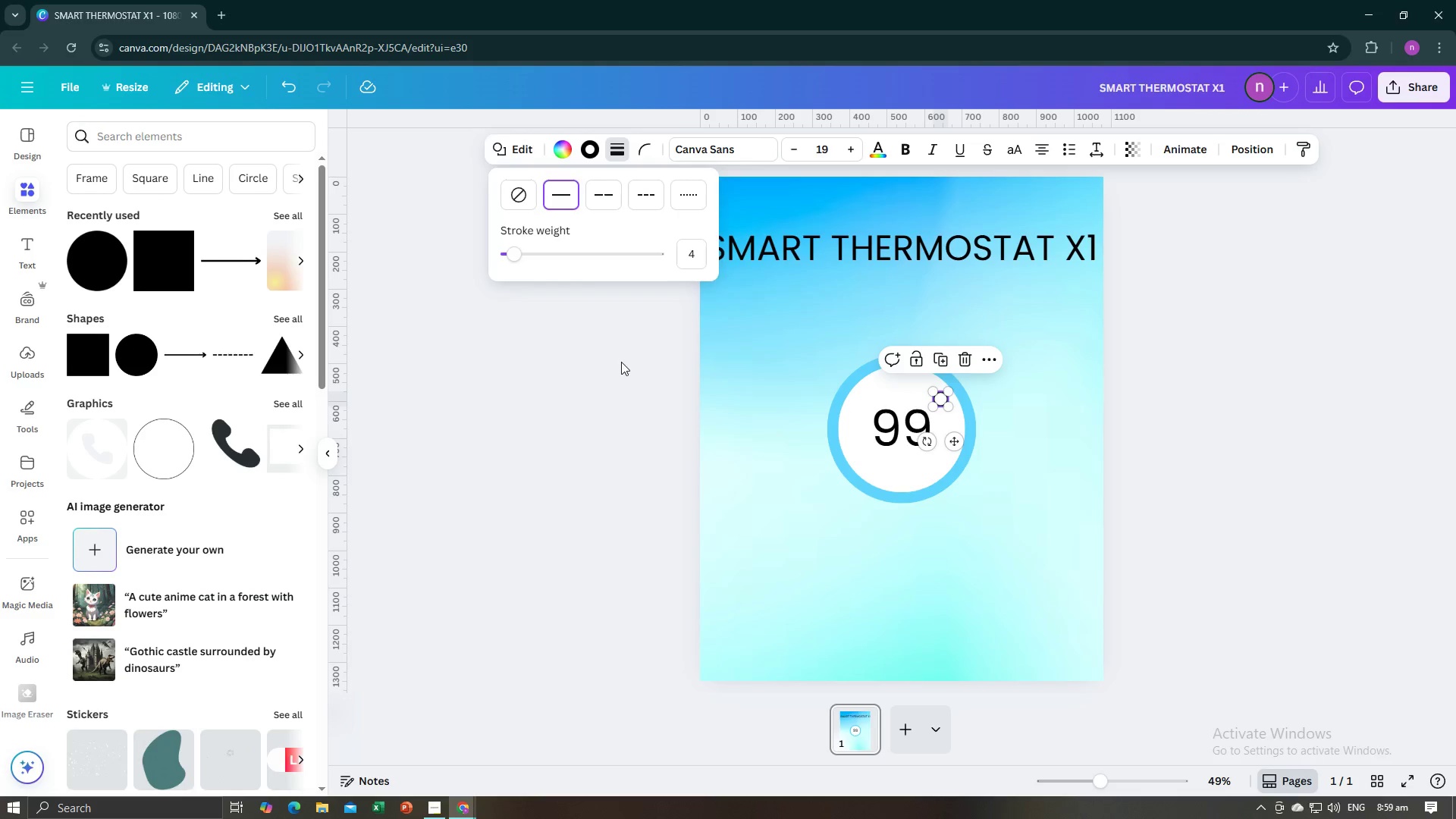 
double_click([582, 387])
 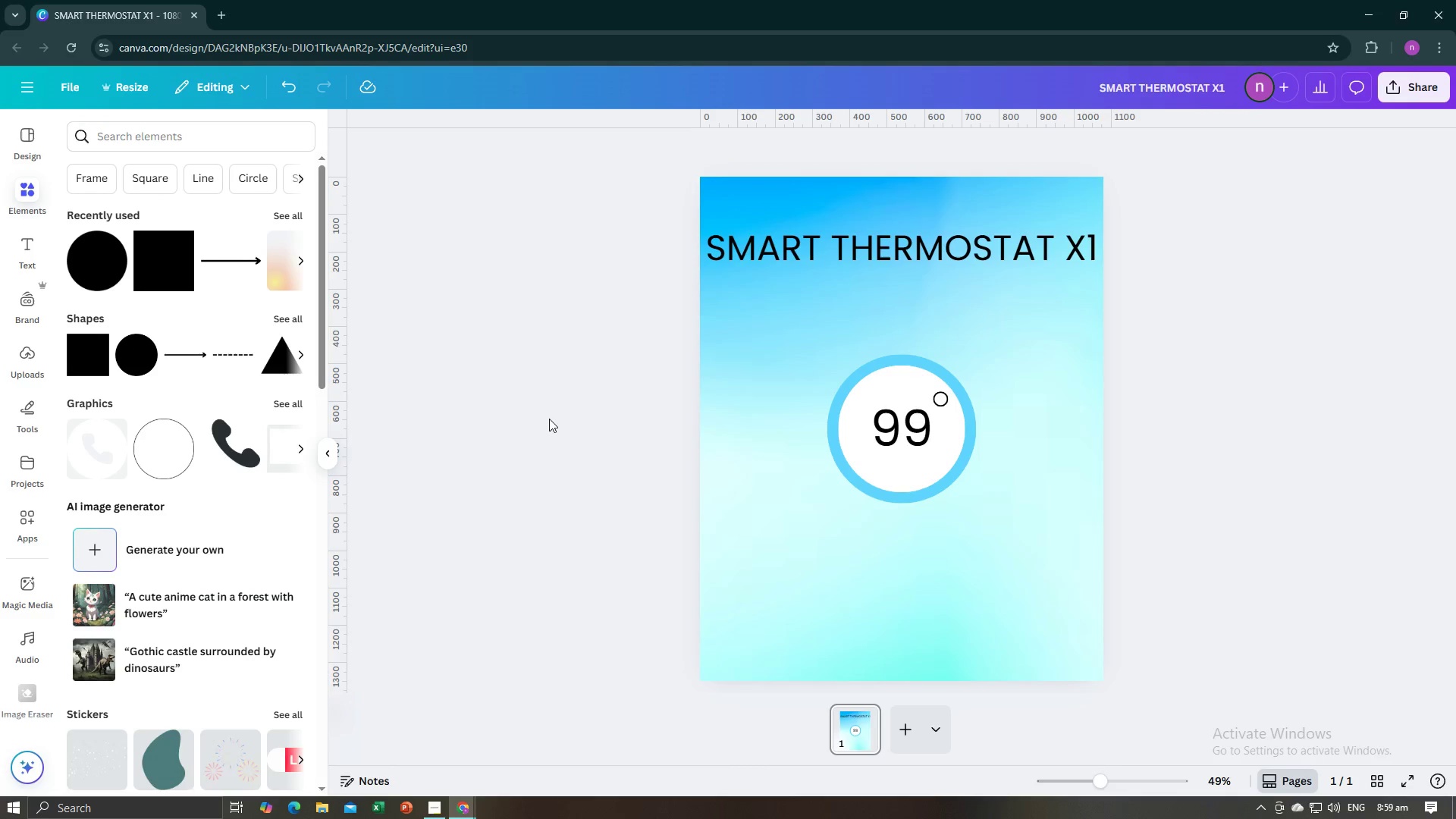 
triple_click([549, 419])
 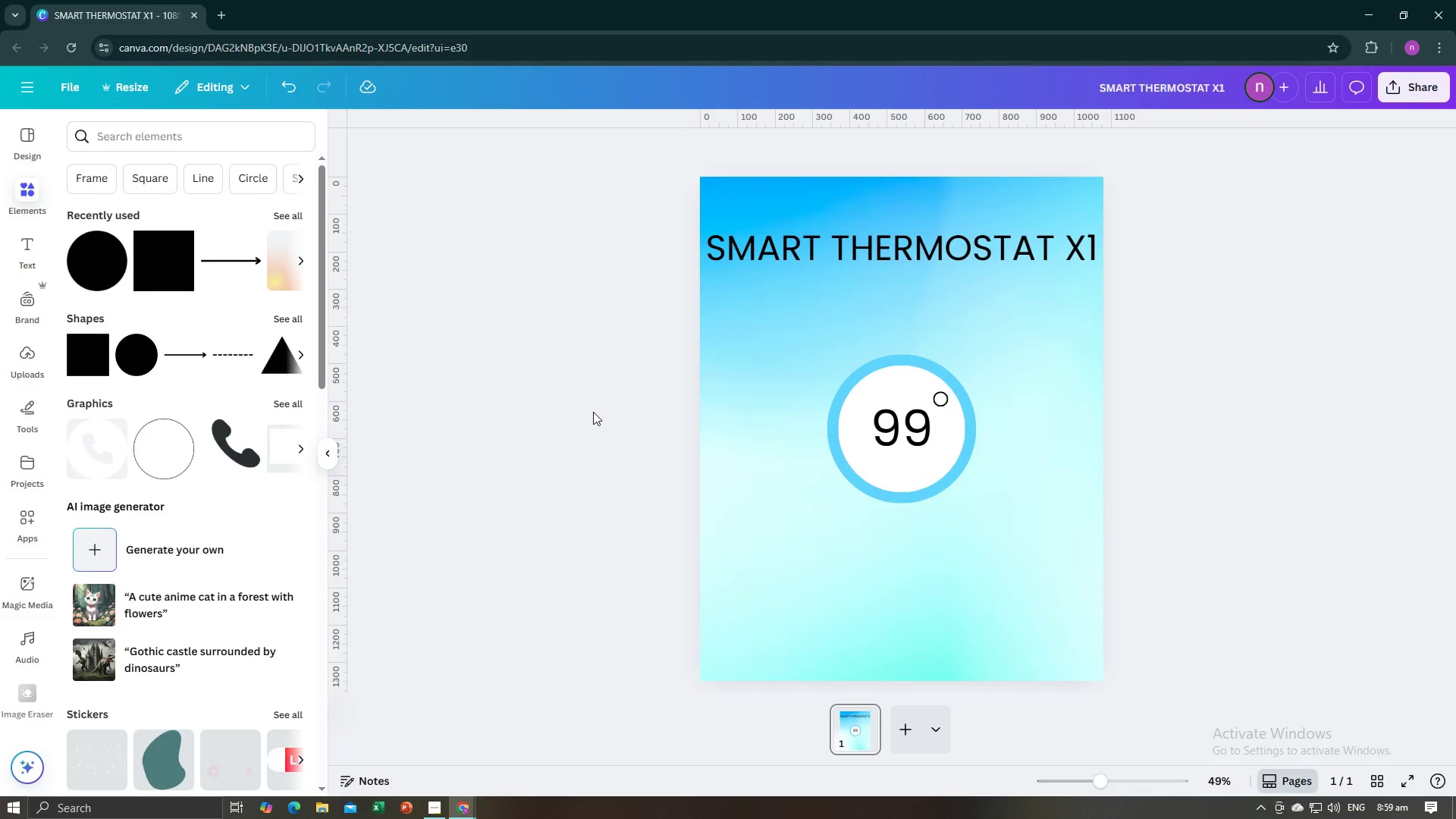 
key(Alt+AltLeft)
 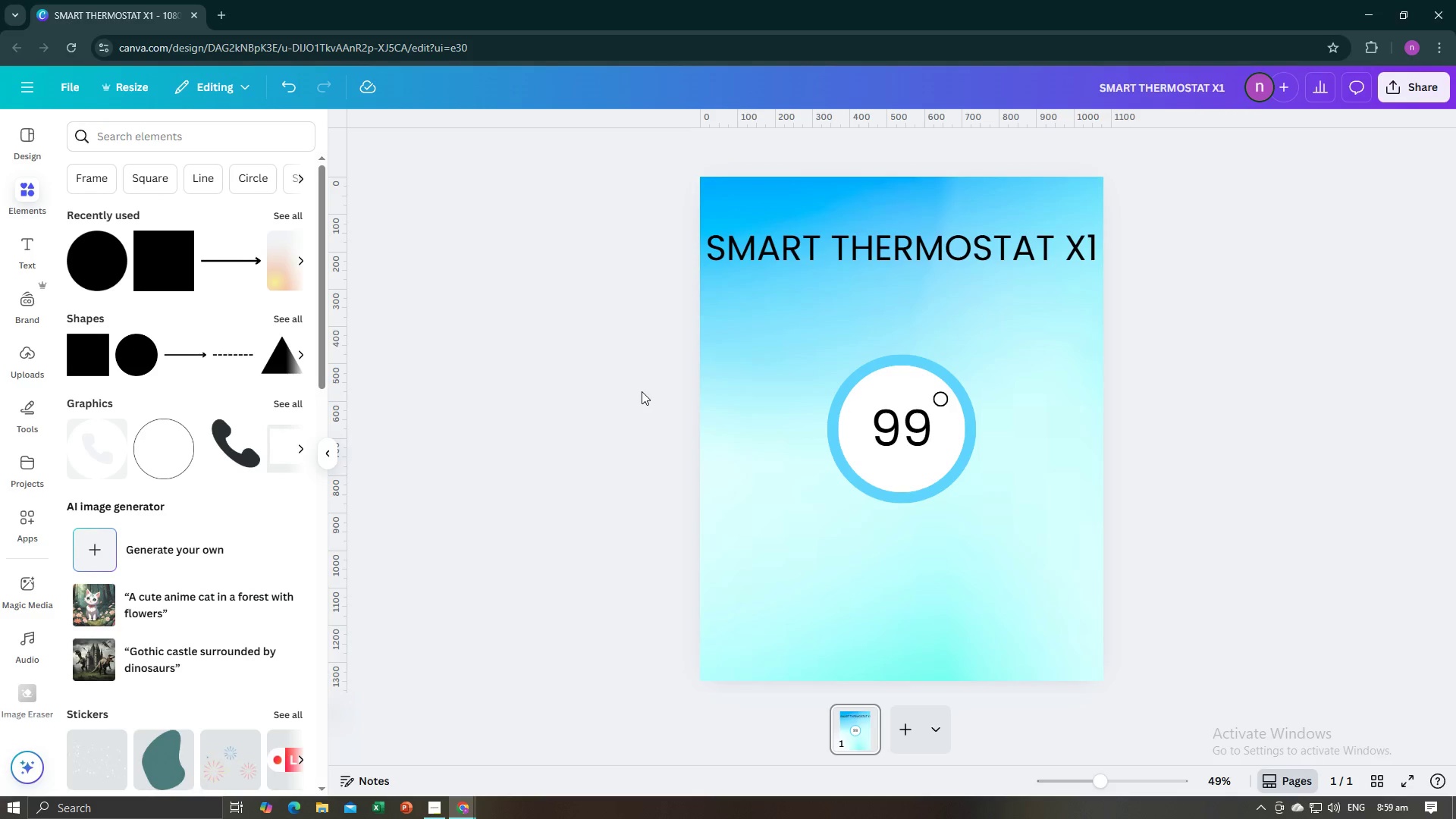 
key(Alt+Tab)
 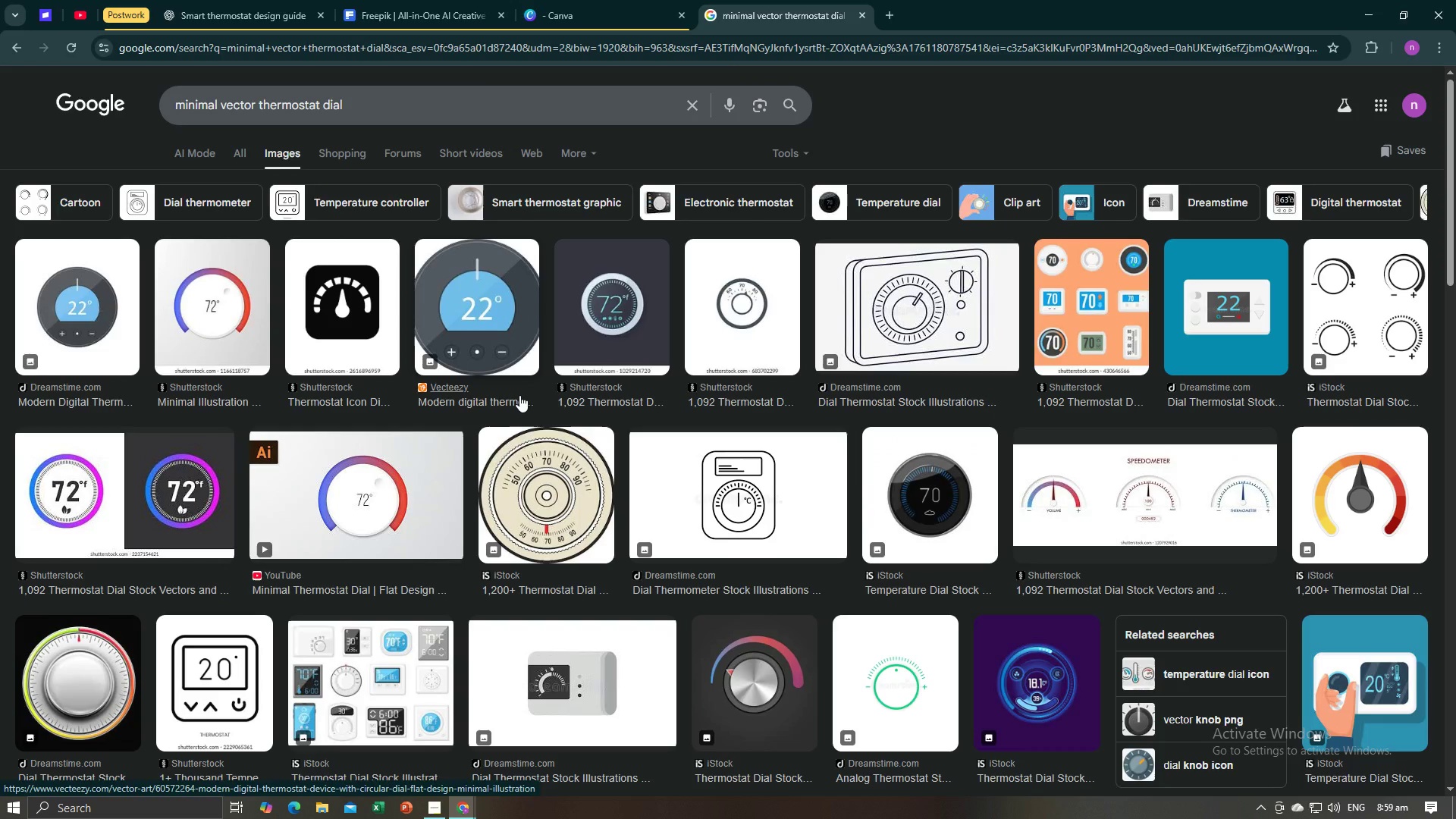 
wait(16.64)
 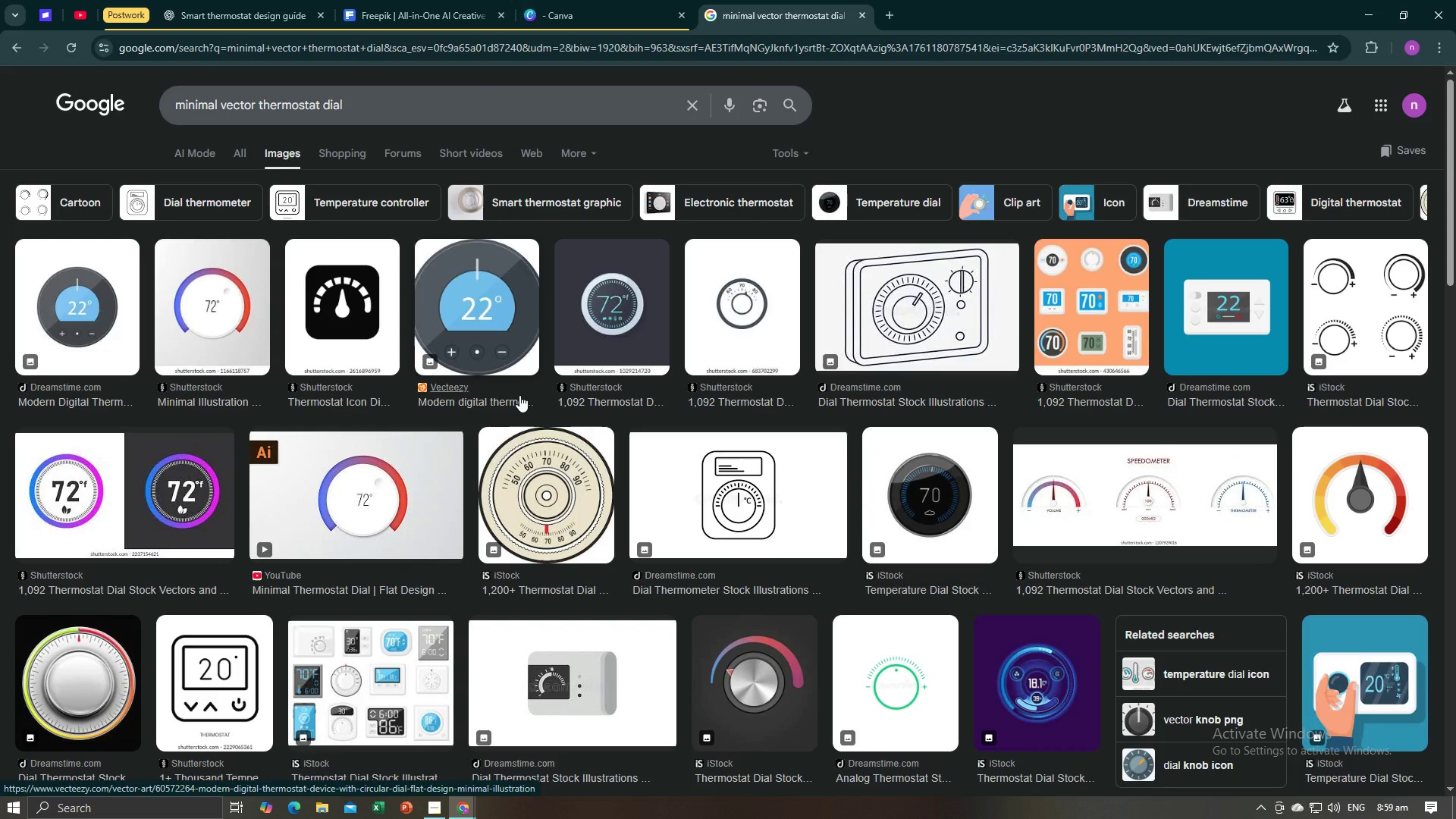 
mouse_move([503, 309])
 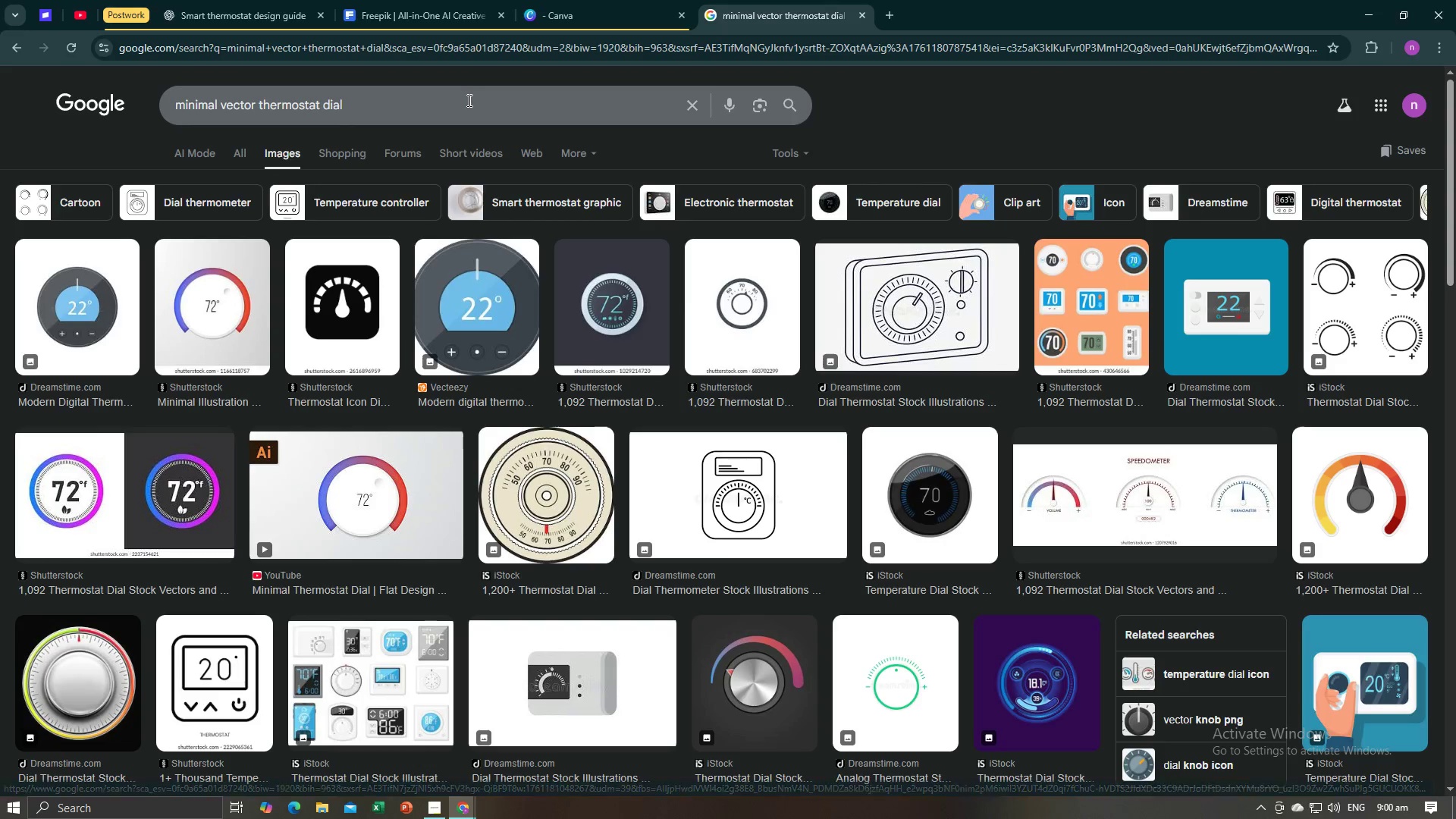 
left_click_drag(start_coordinate=[468, 100], to_coordinate=[196, 97])
 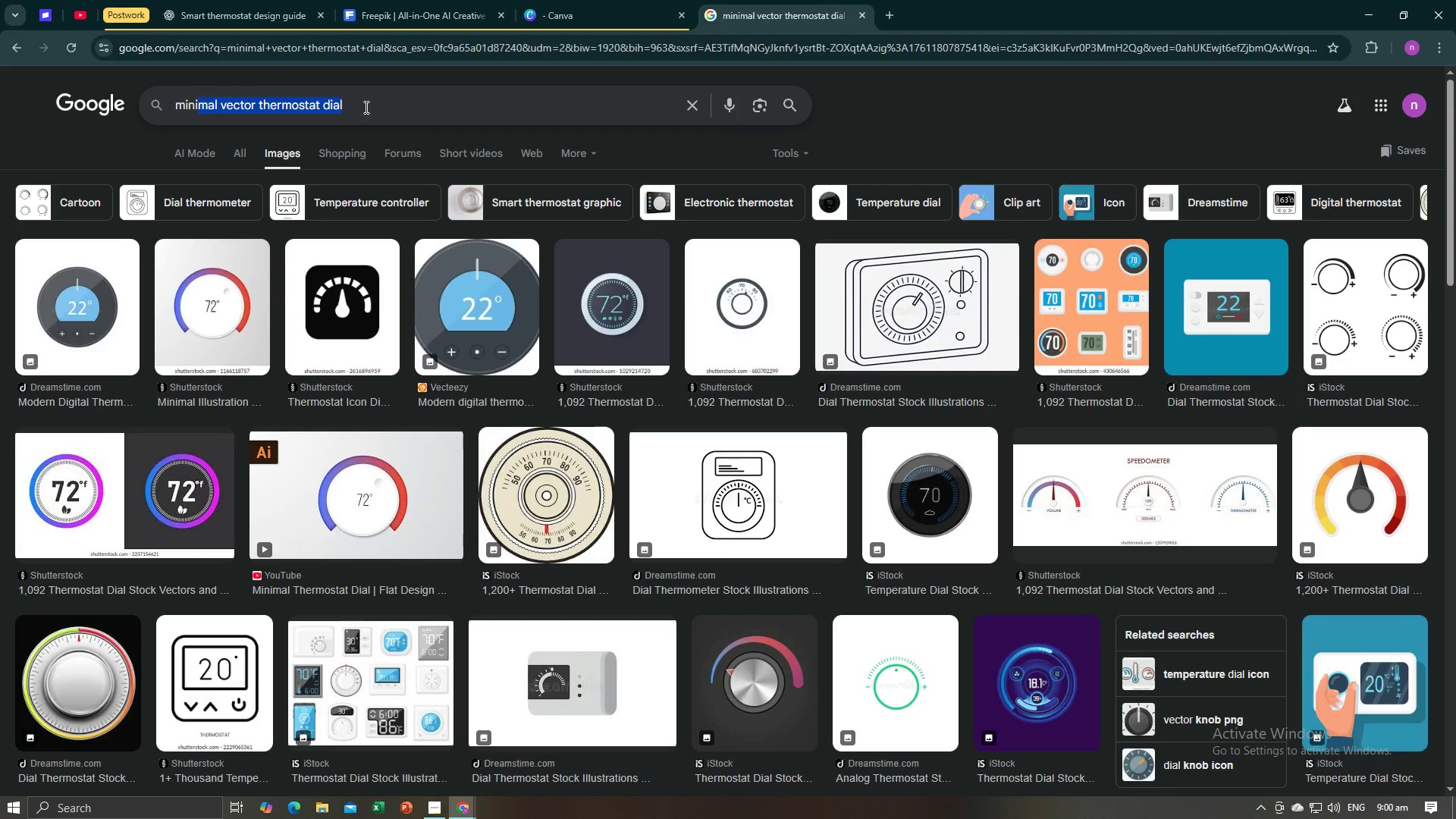 
left_click([365, 107])
 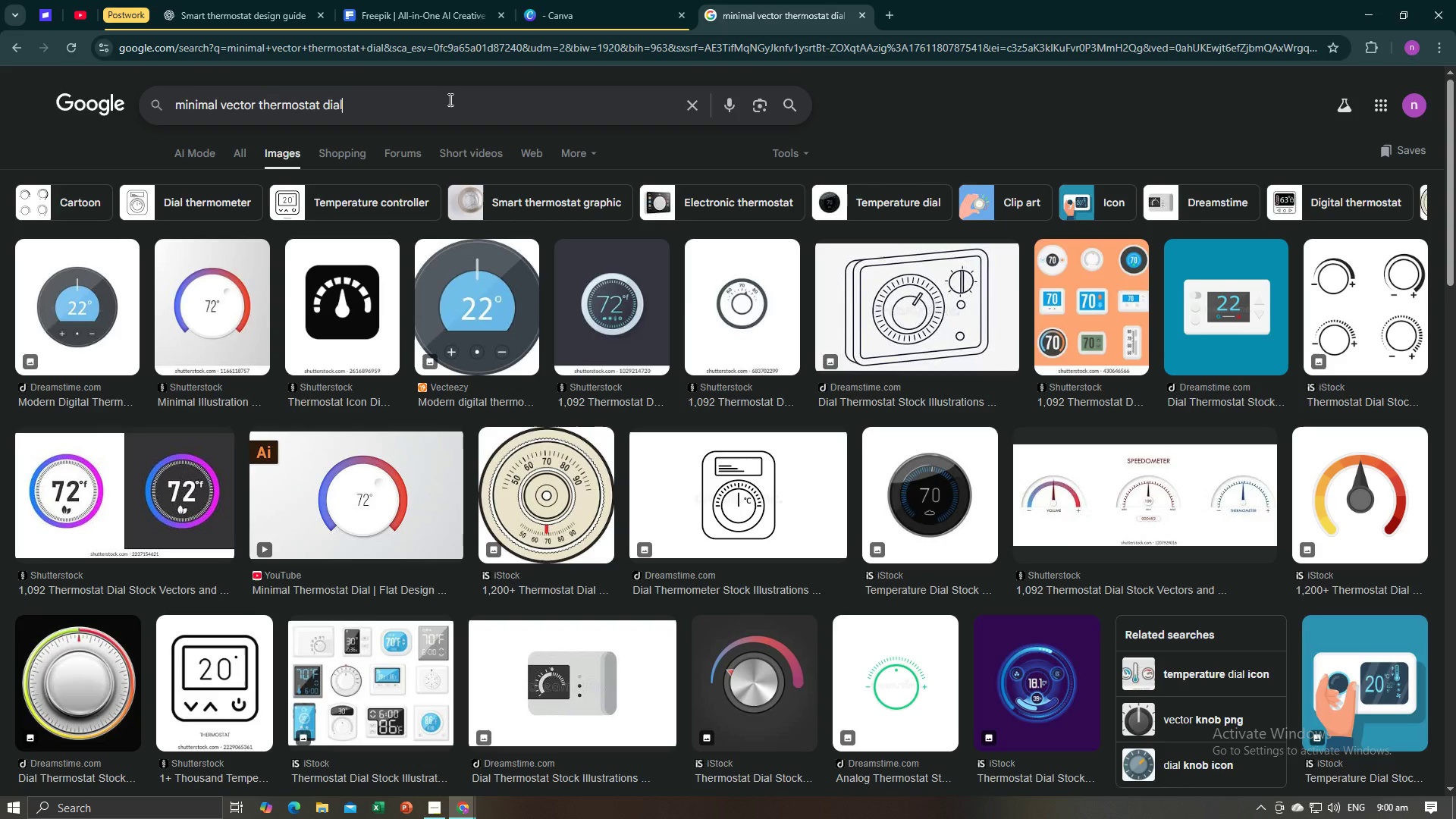 
key(Alt+AltLeft)
 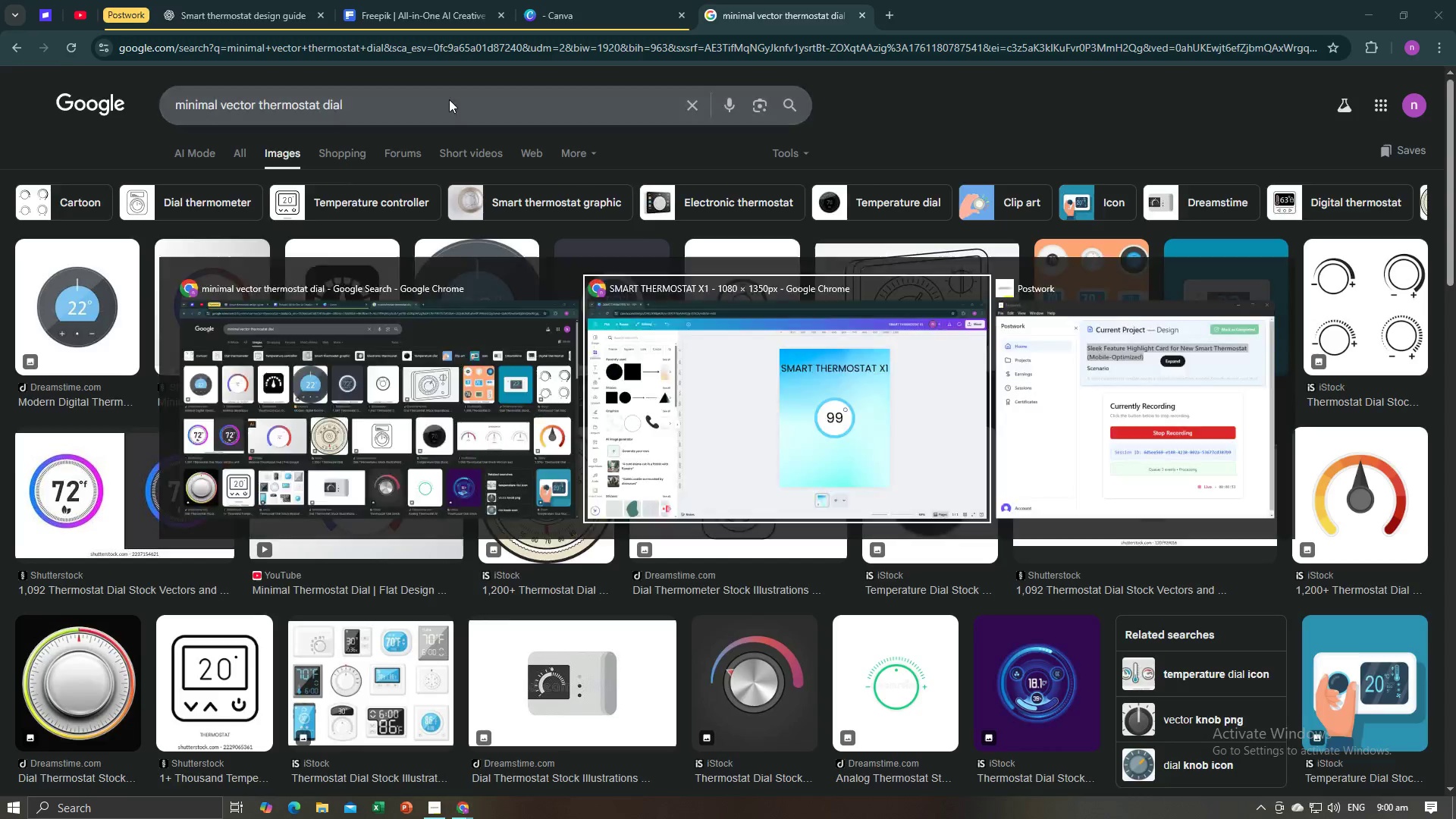 
key(Alt+Tab)
 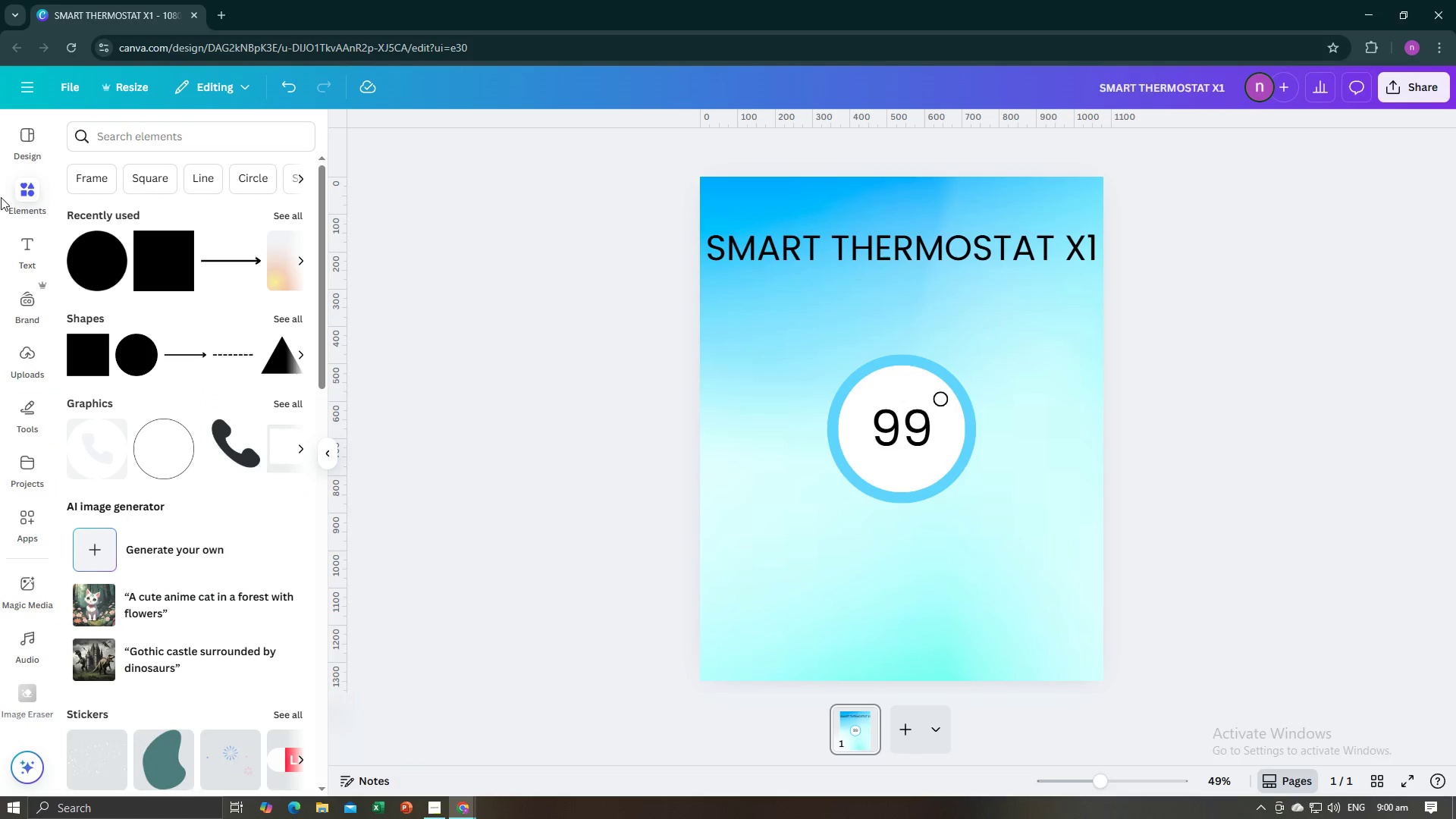 
left_click([27, 254])
 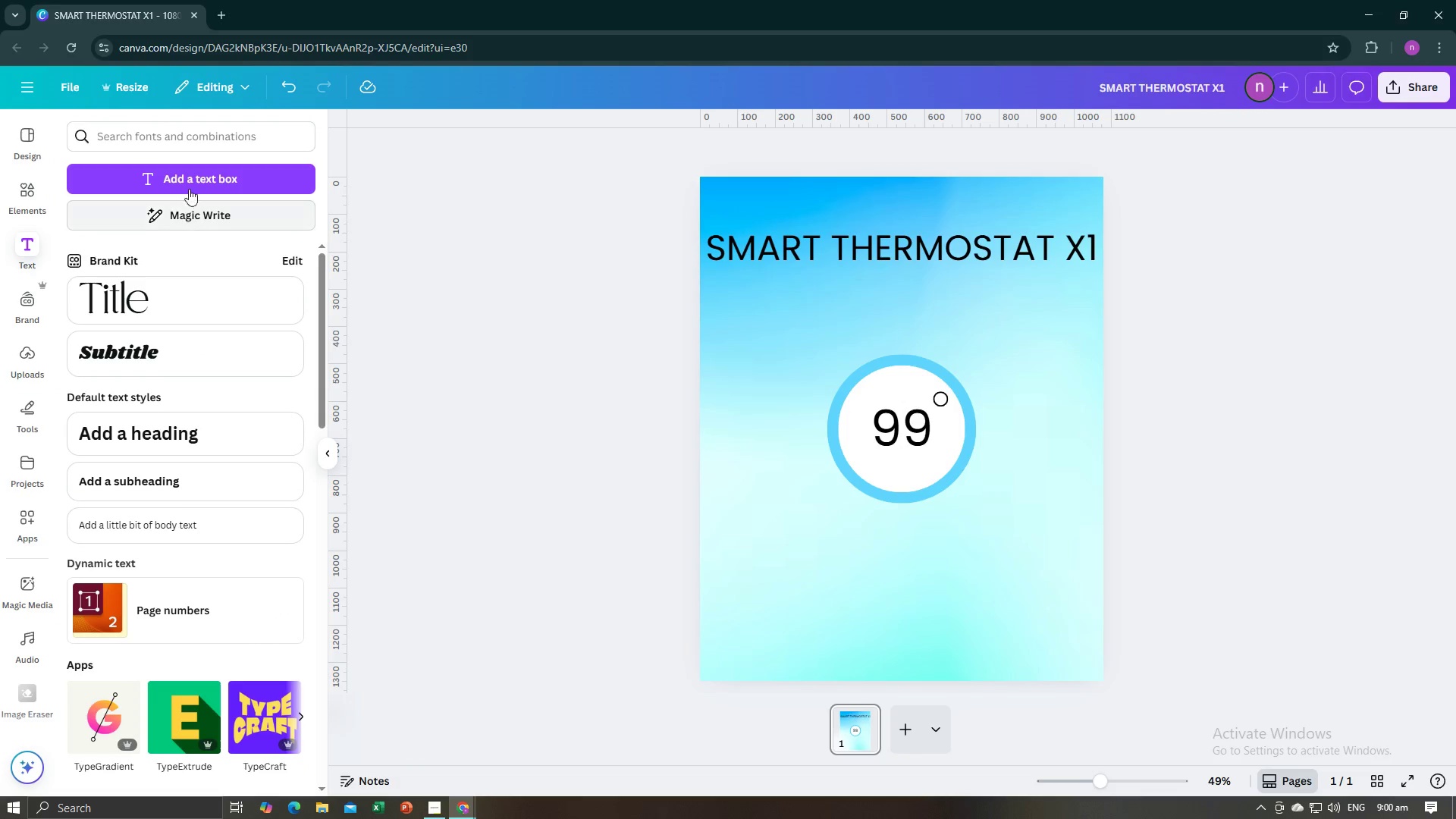 
left_click([202, 174])
 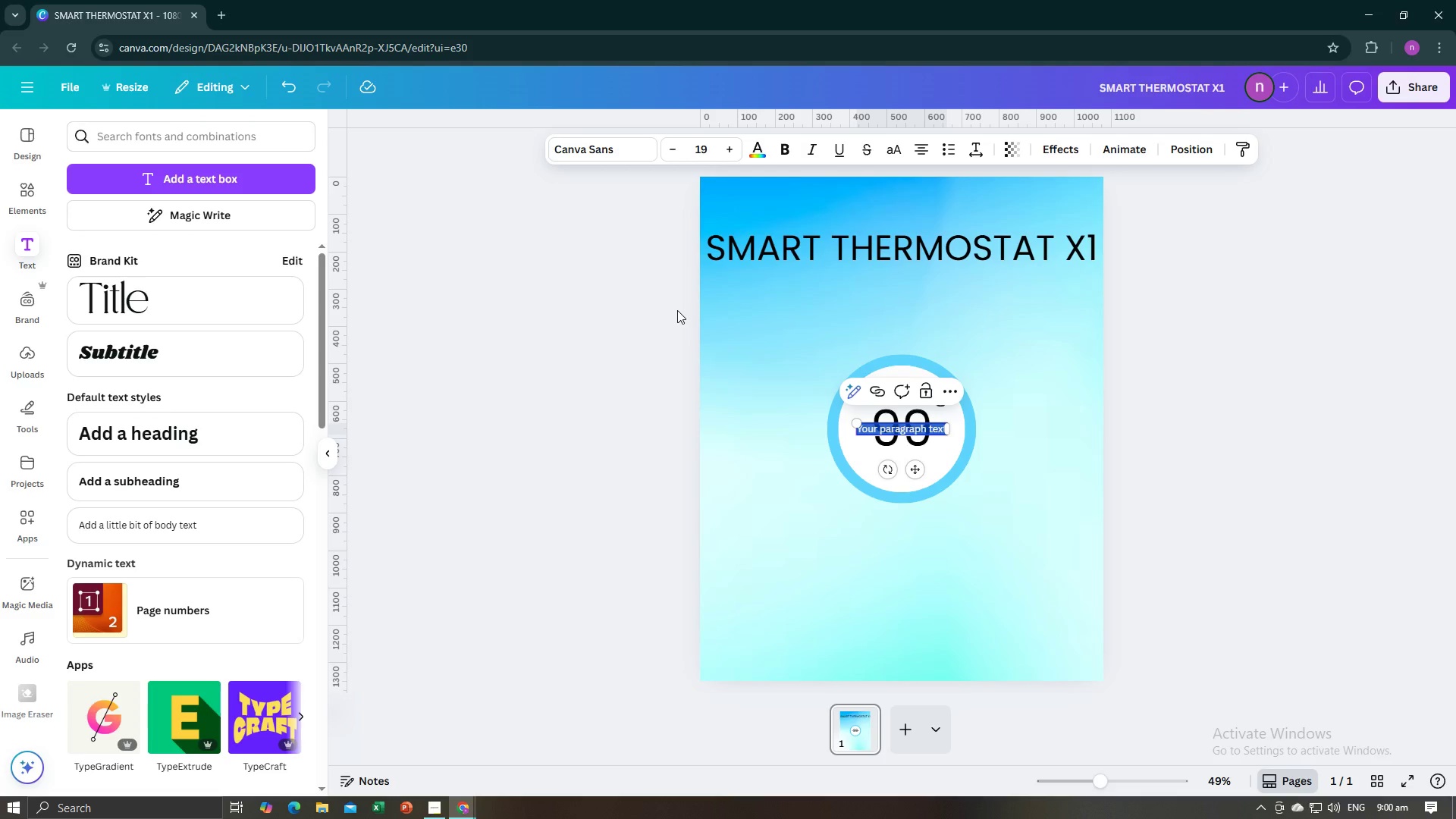 
key(Shift+Equal)
 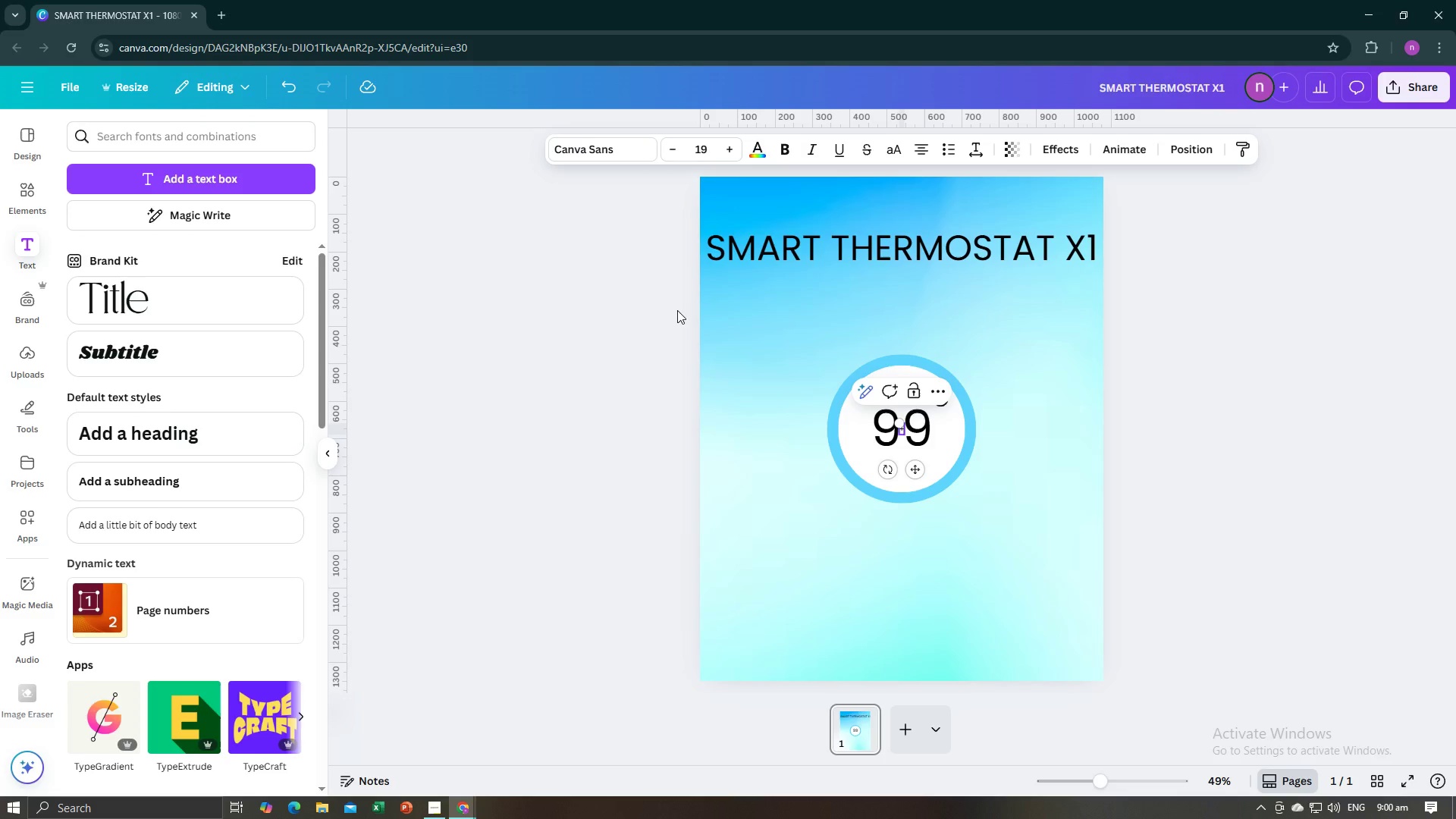 
key(Minus)
 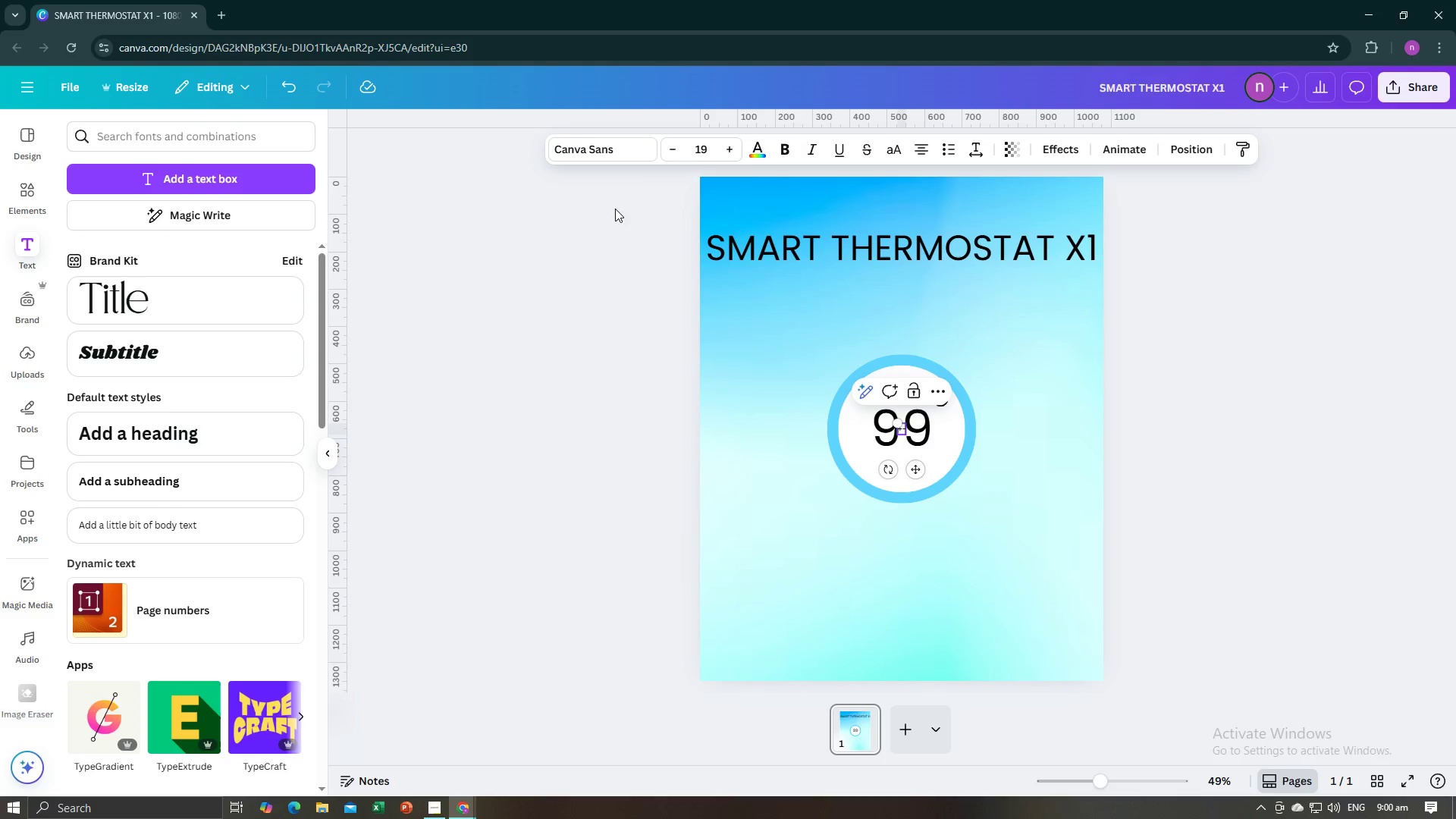 
left_click([607, 153])
 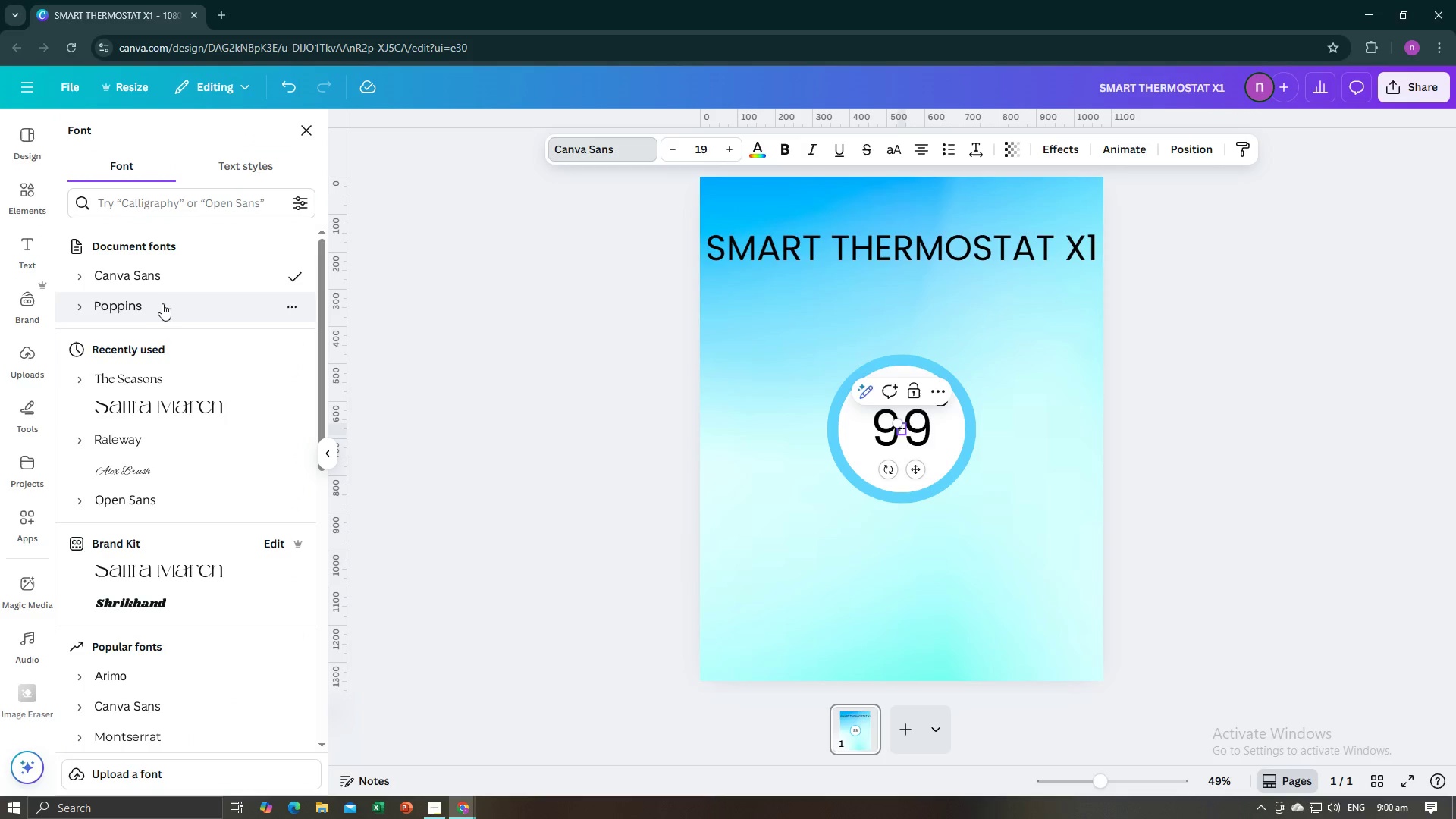 
left_click([162, 304])
 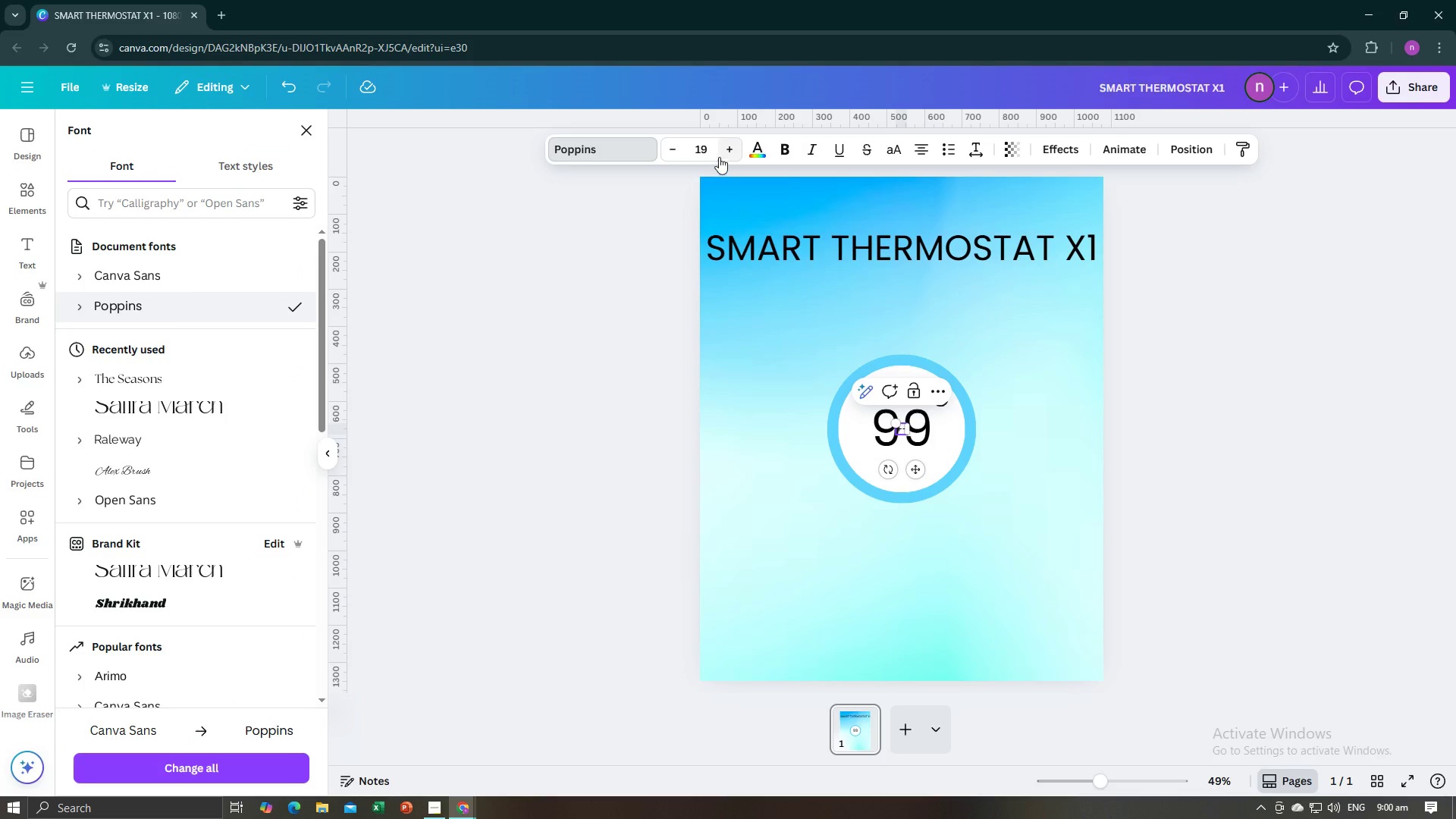 
double_click([724, 155])
 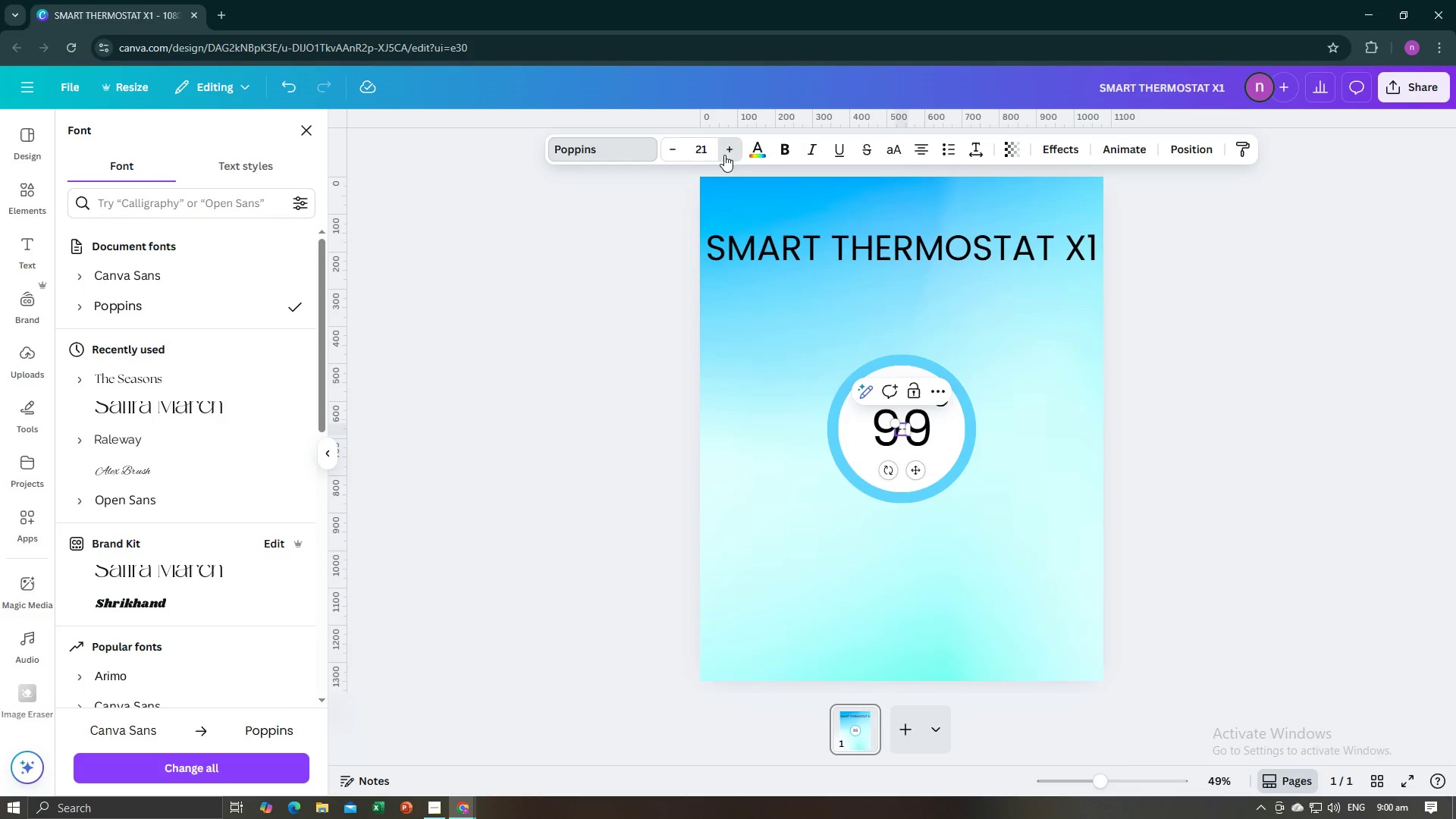 
triple_click([724, 155])
 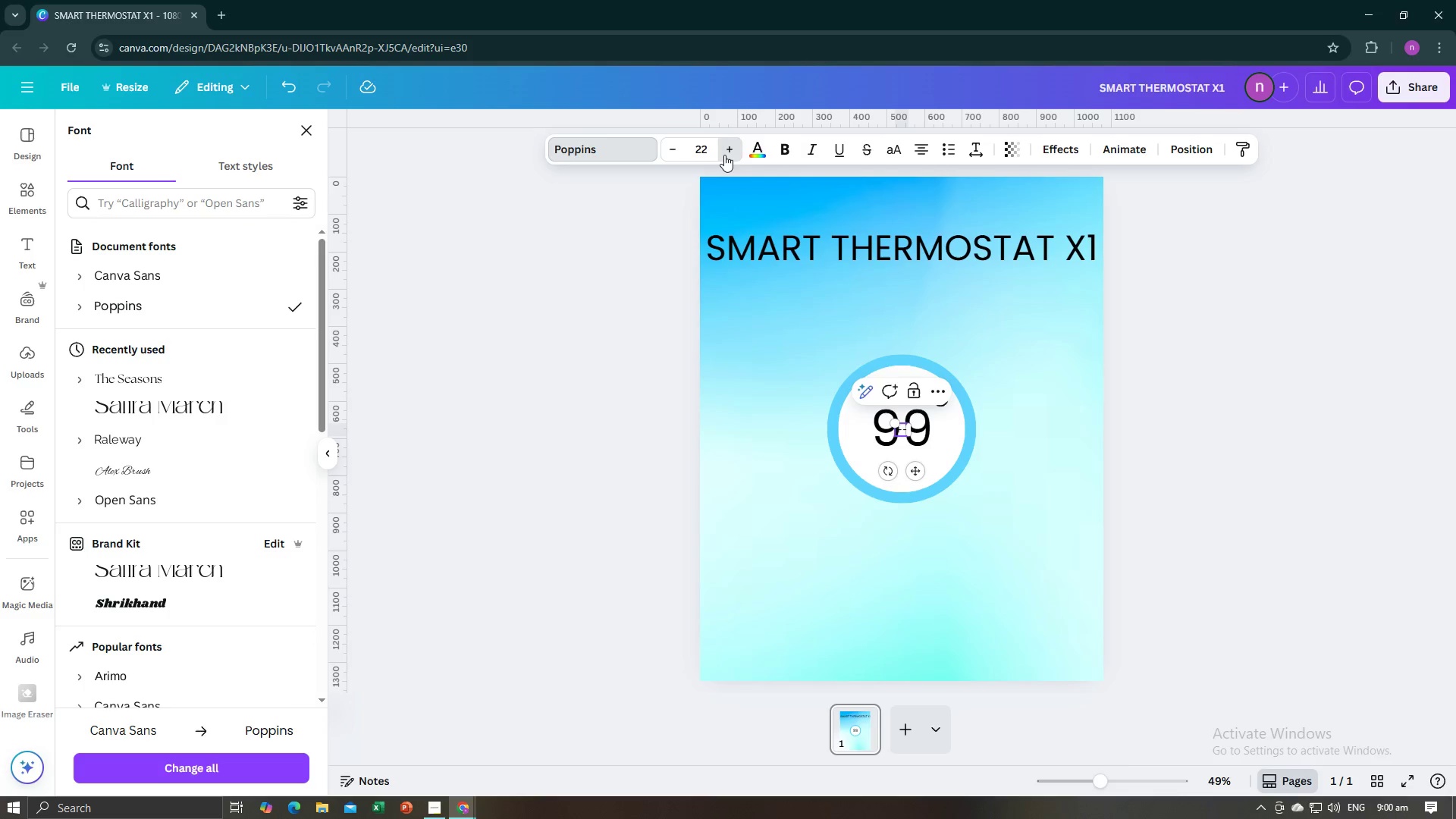 
triple_click([724, 155])
 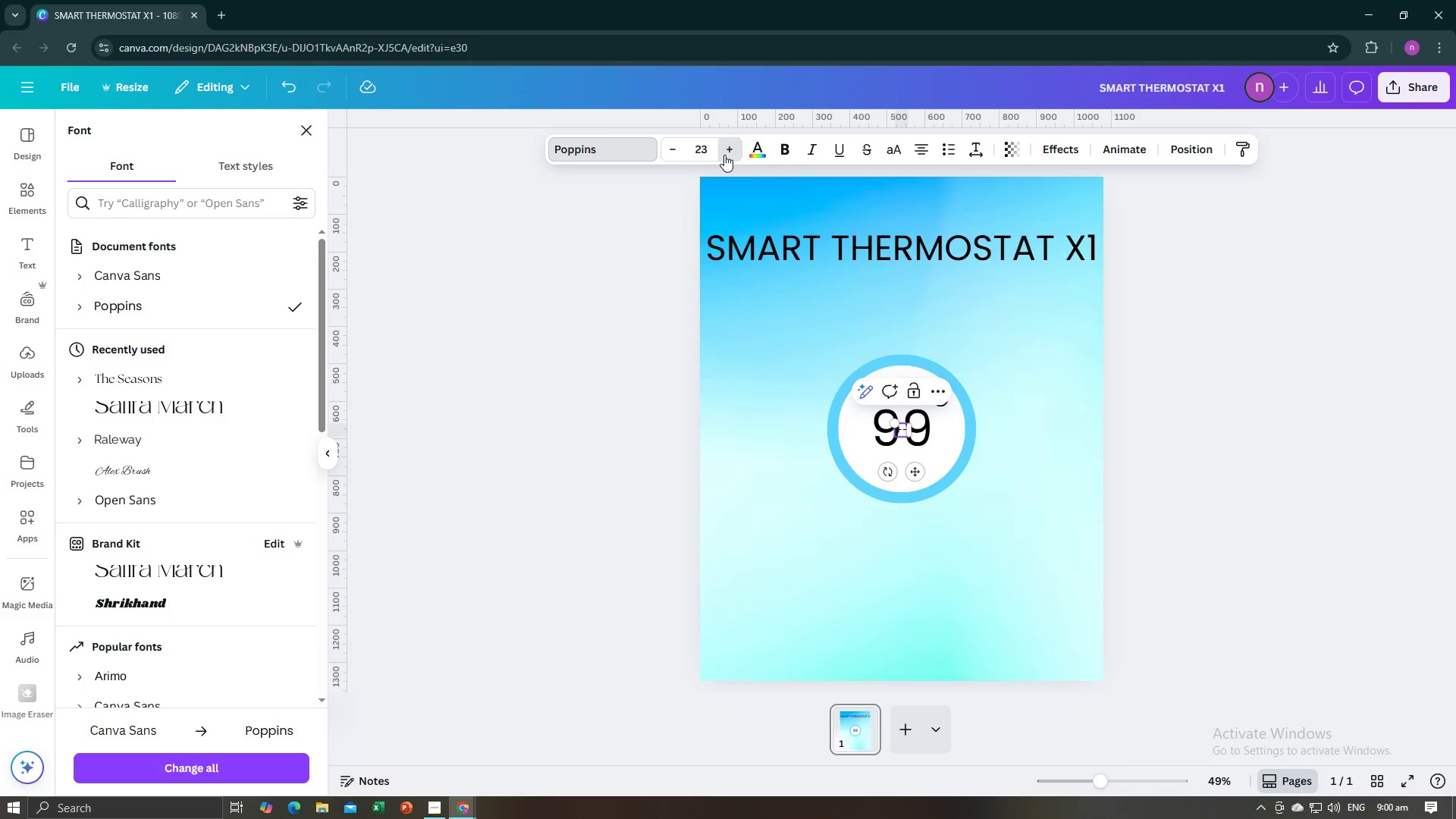 
triple_click([724, 155])
 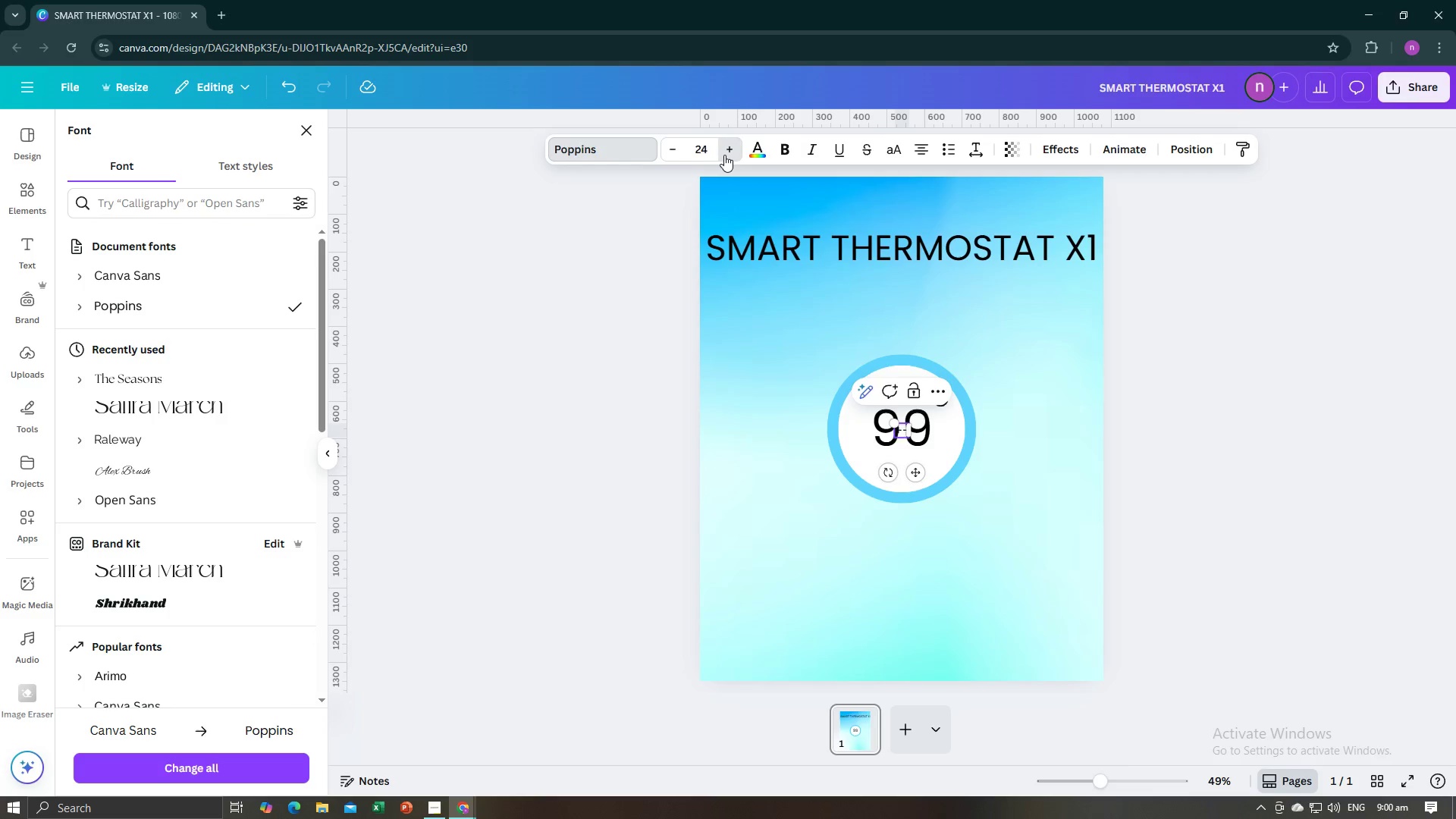 
triple_click([724, 155])
 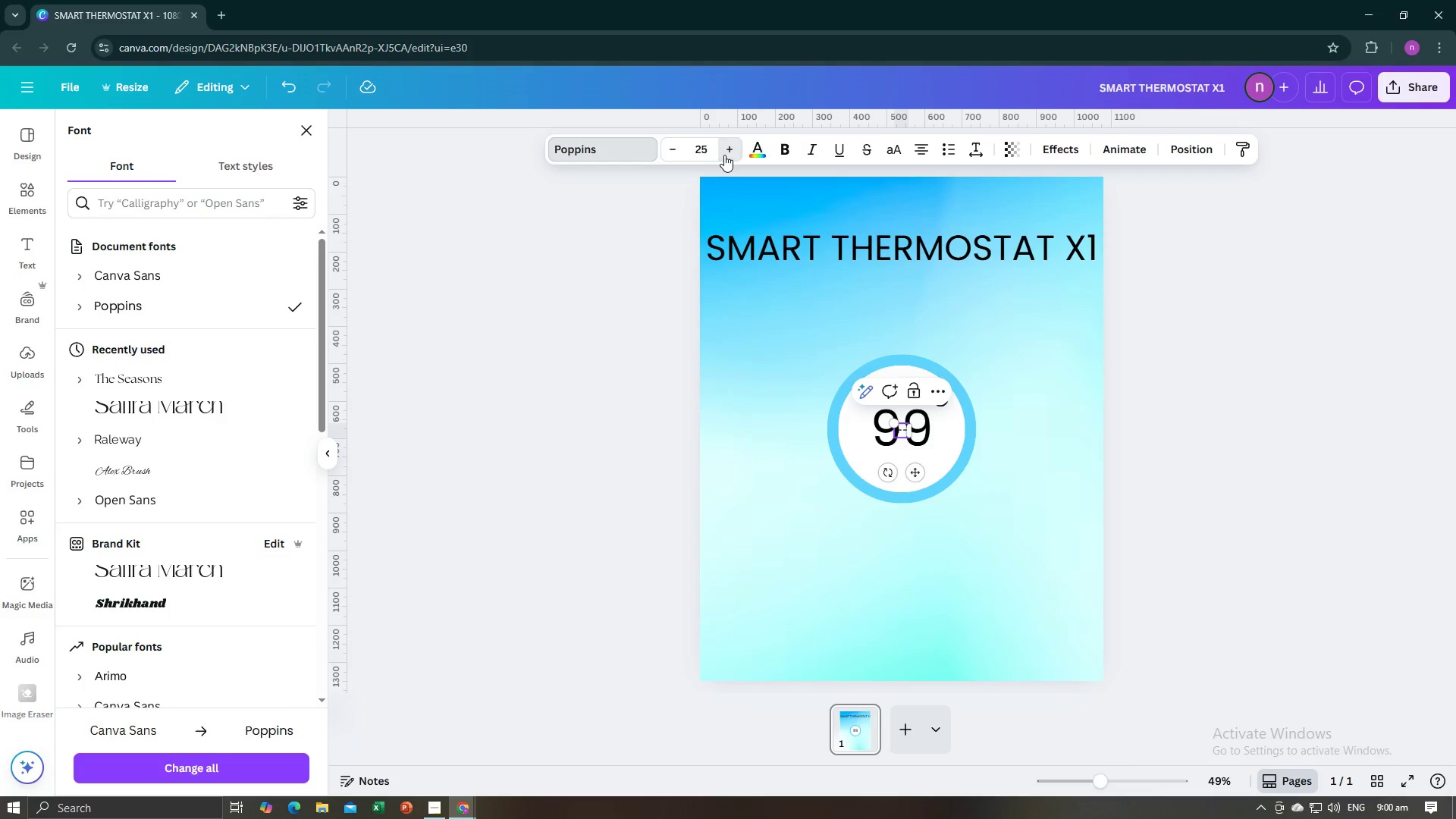 
triple_click([724, 155])
 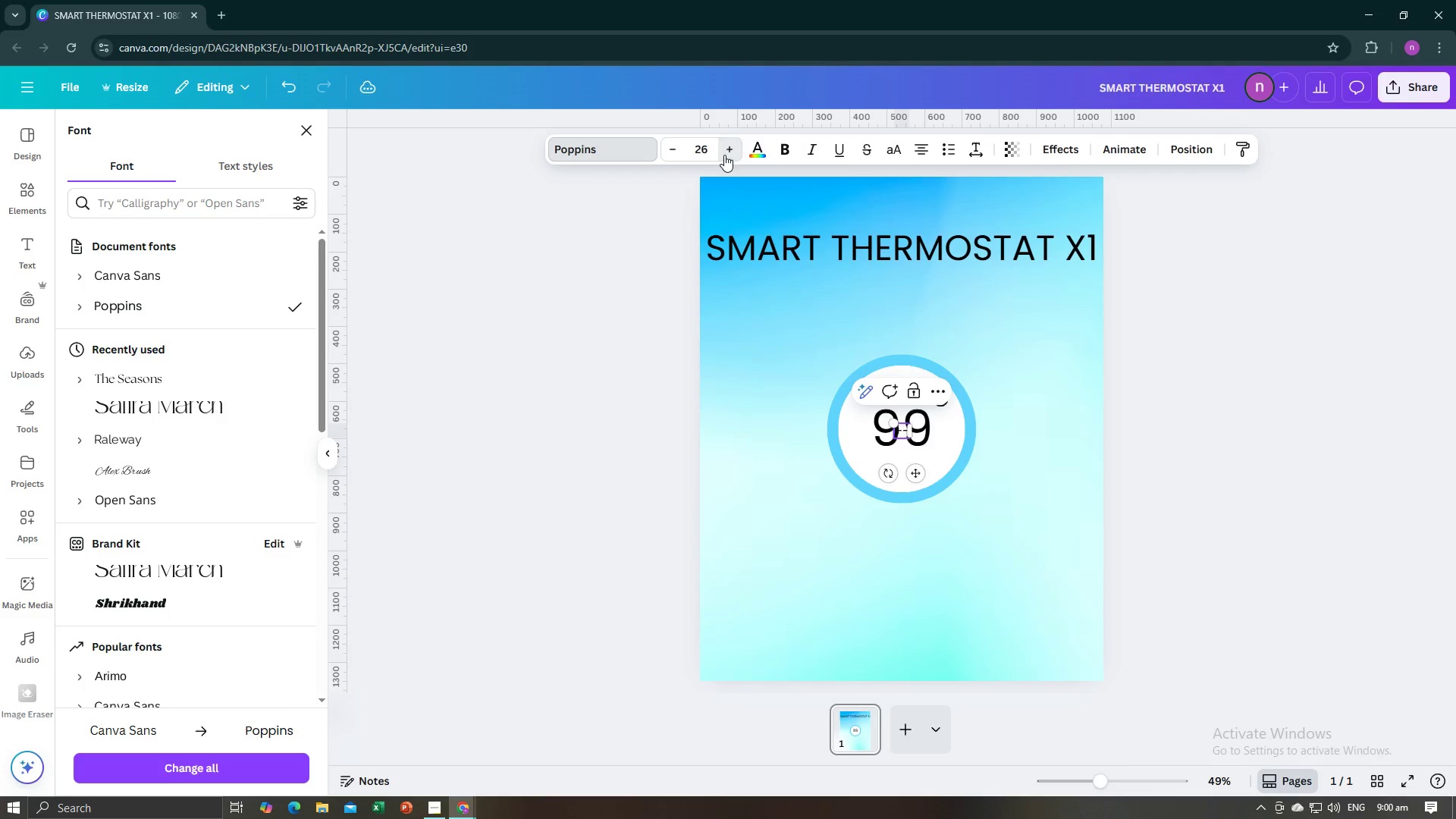 
triple_click([724, 155])
 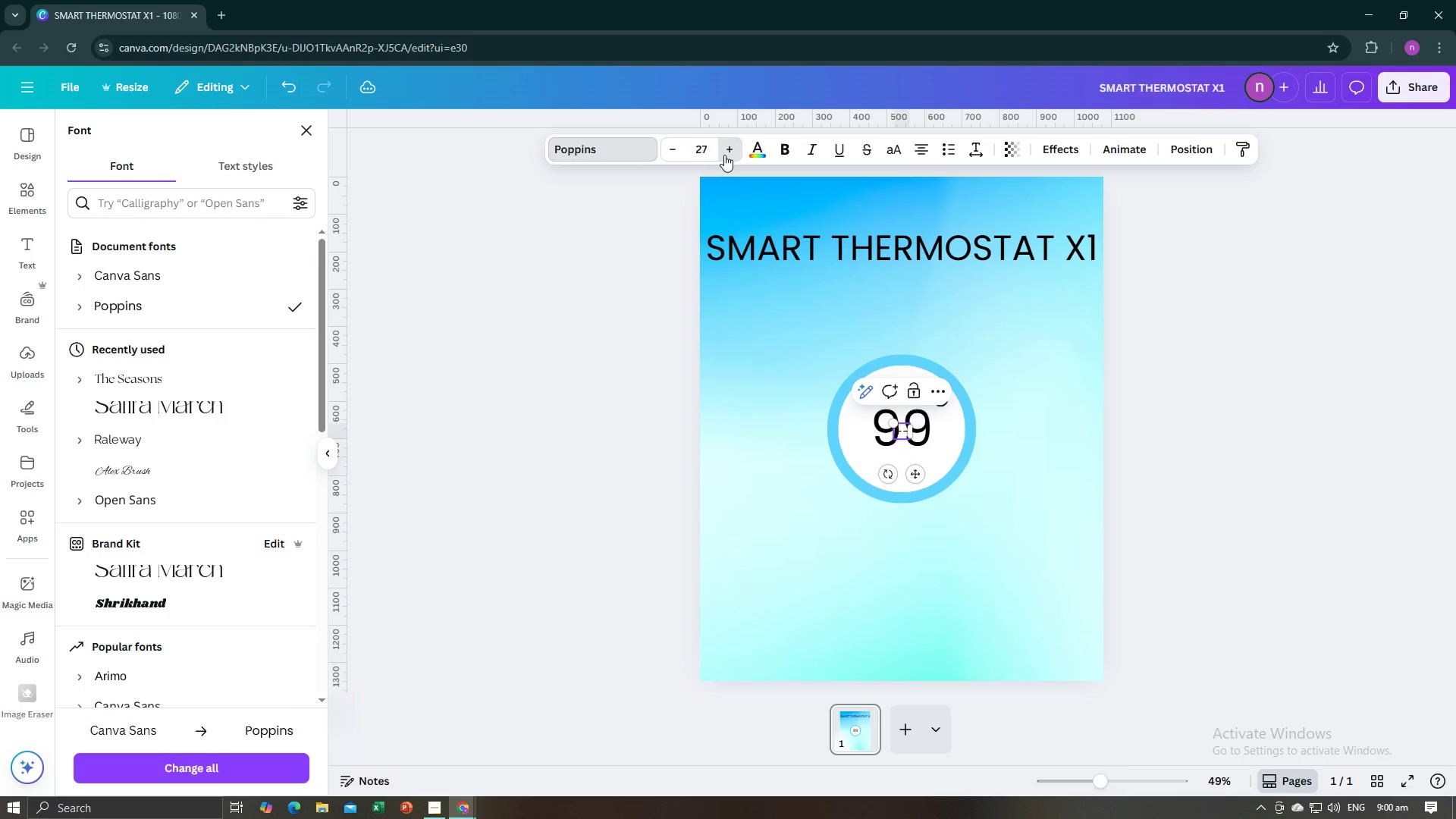 
triple_click([724, 155])
 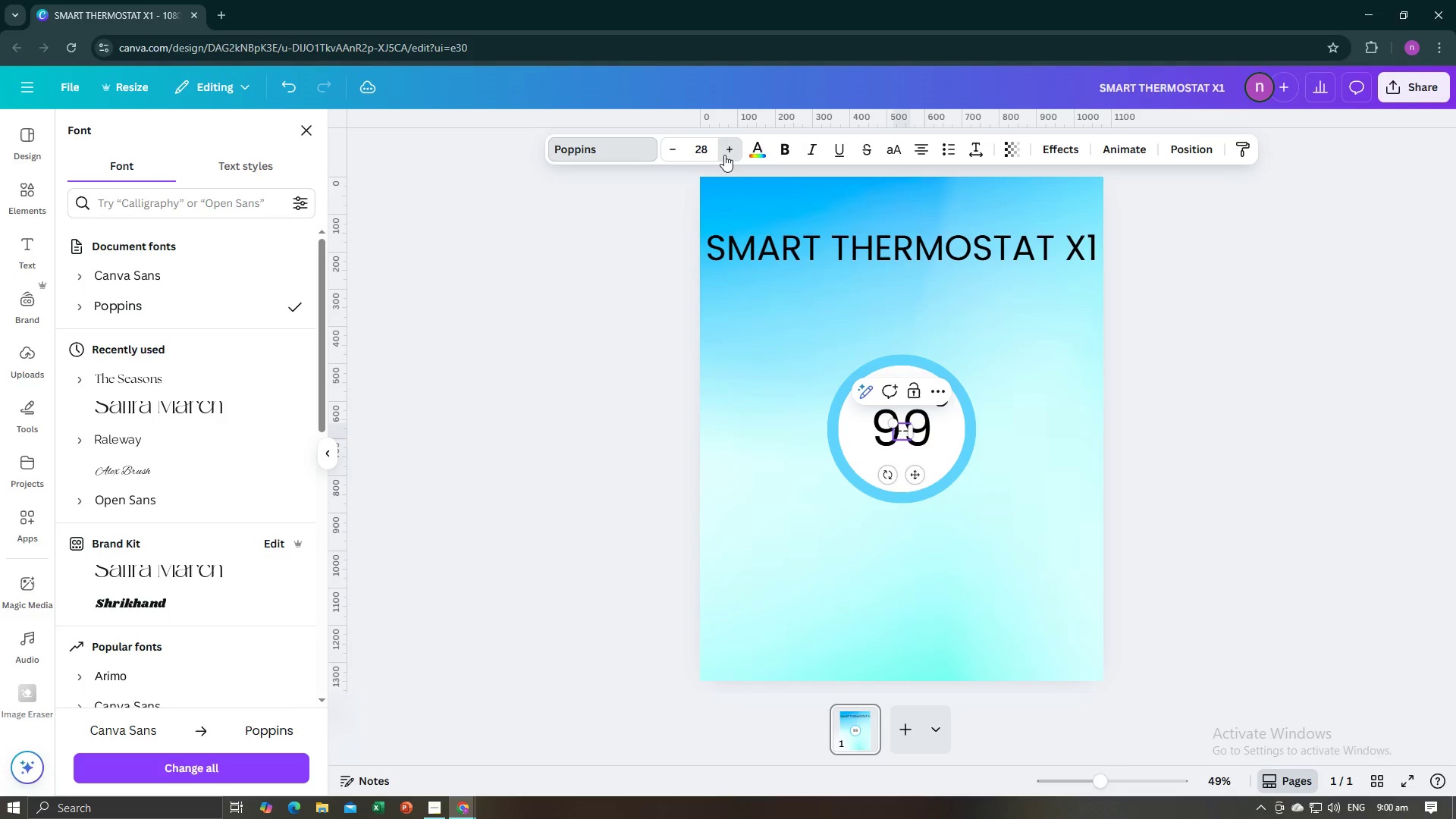 
triple_click([724, 155])
 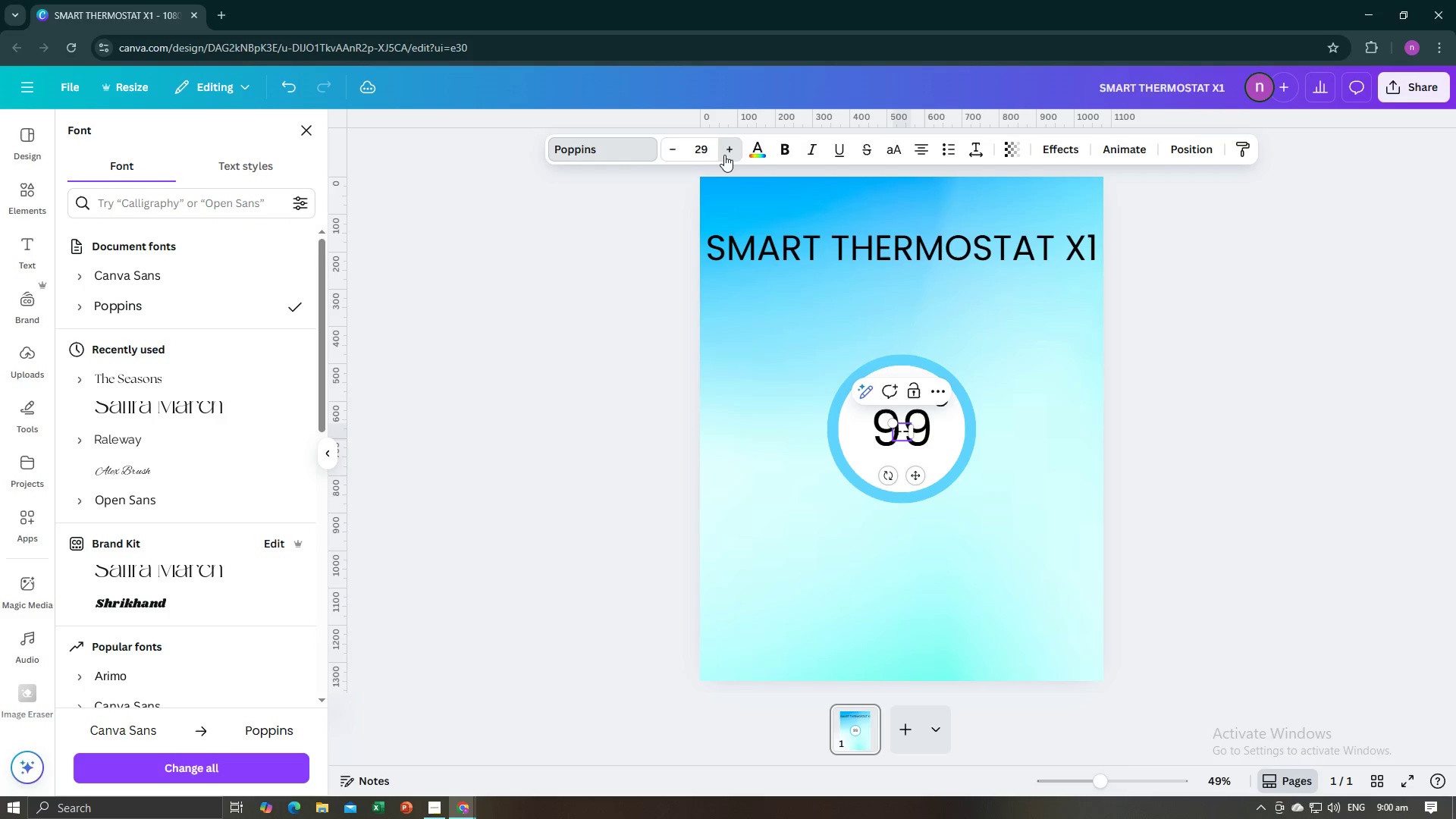 
triple_click([724, 155])
 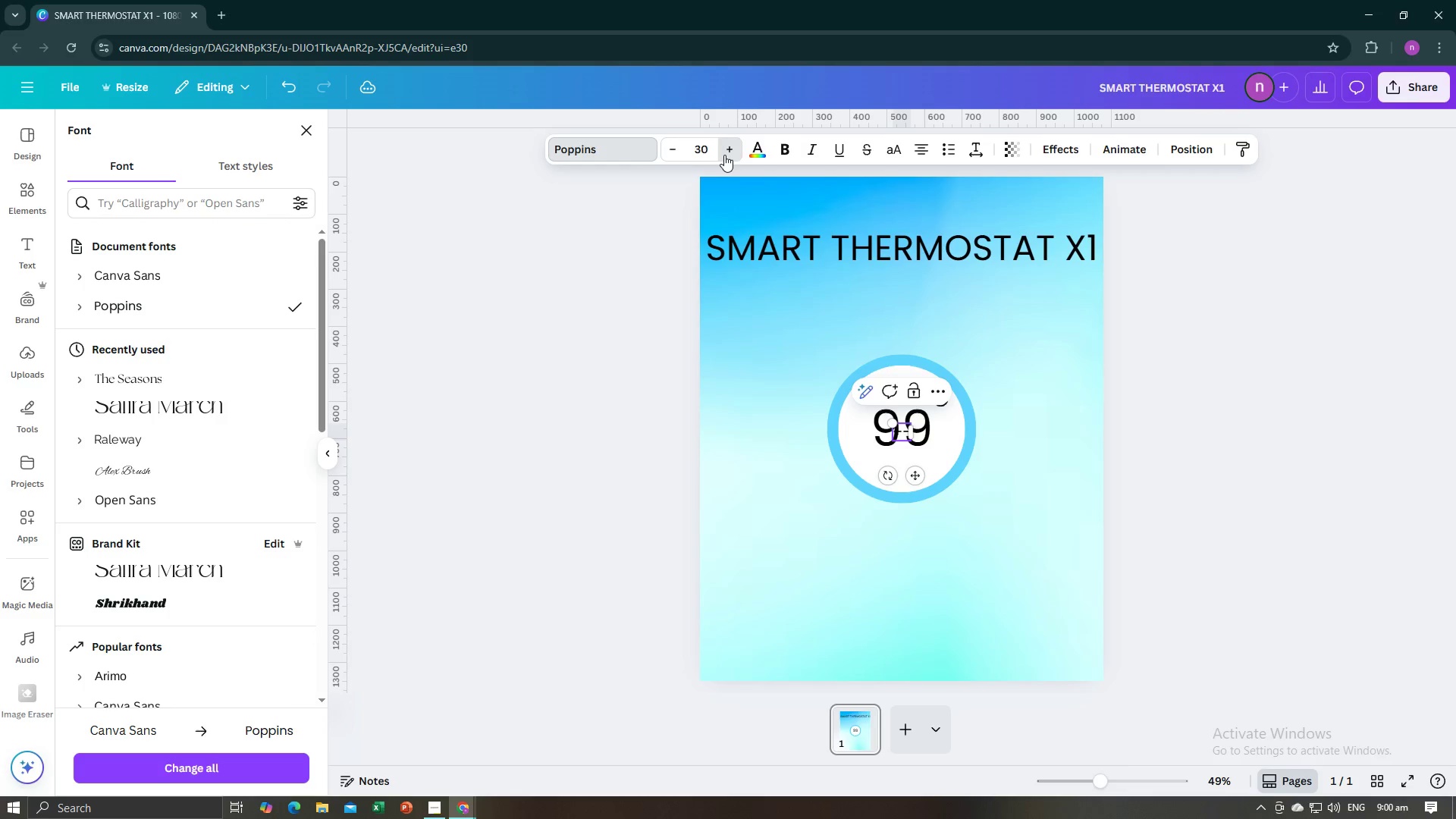 
triple_click([724, 155])
 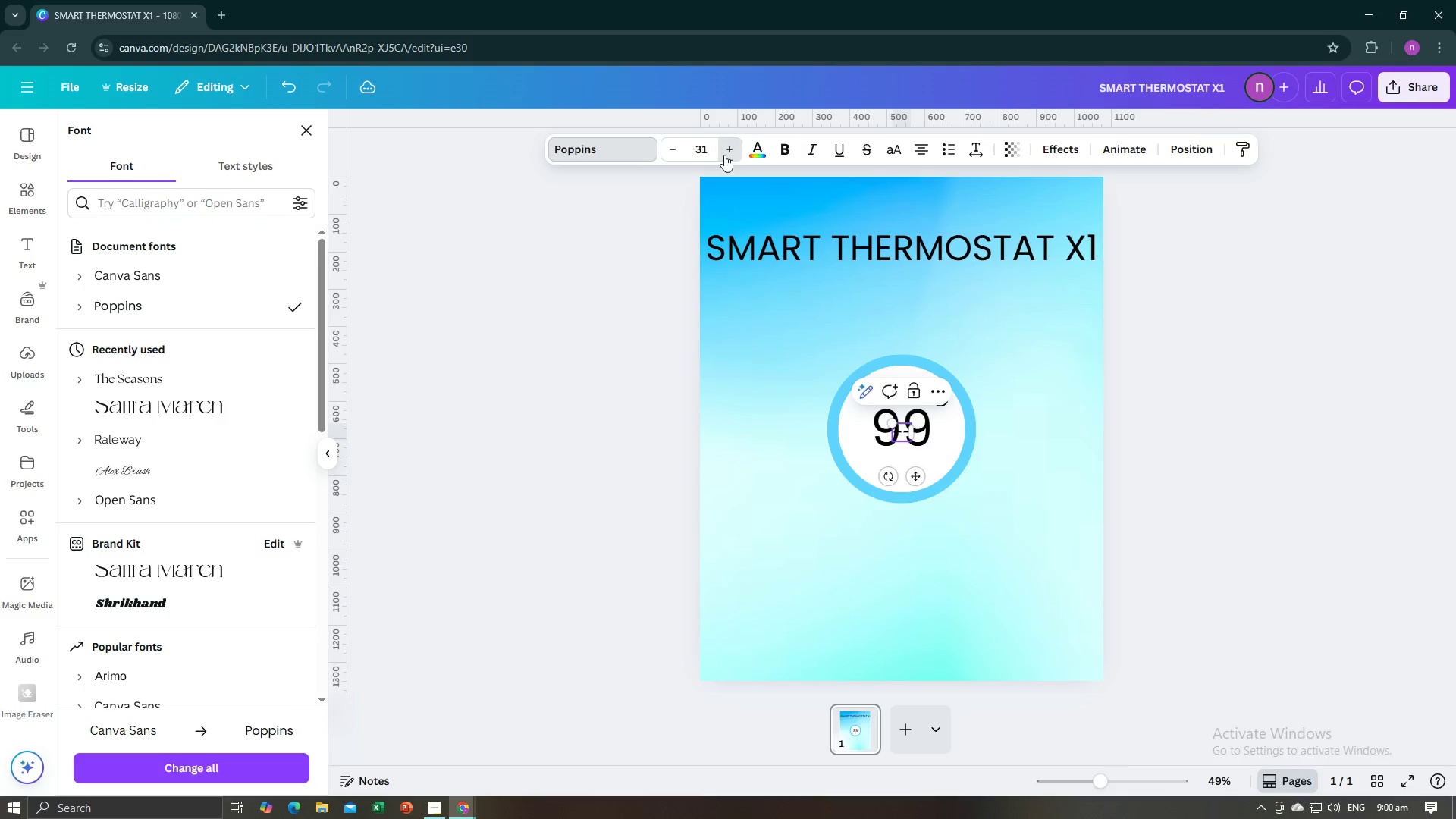 
triple_click([724, 155])
 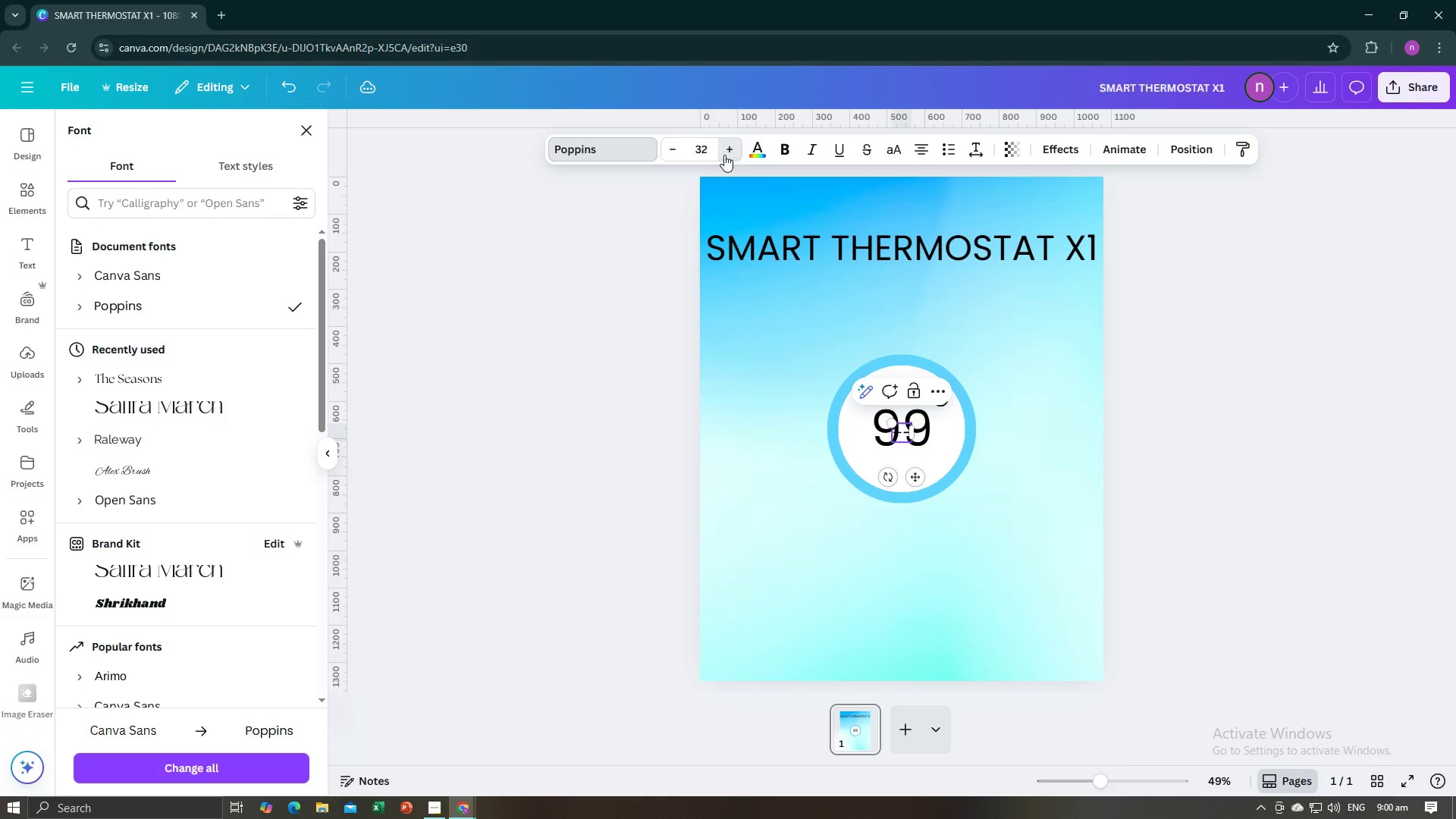 
triple_click([724, 155])
 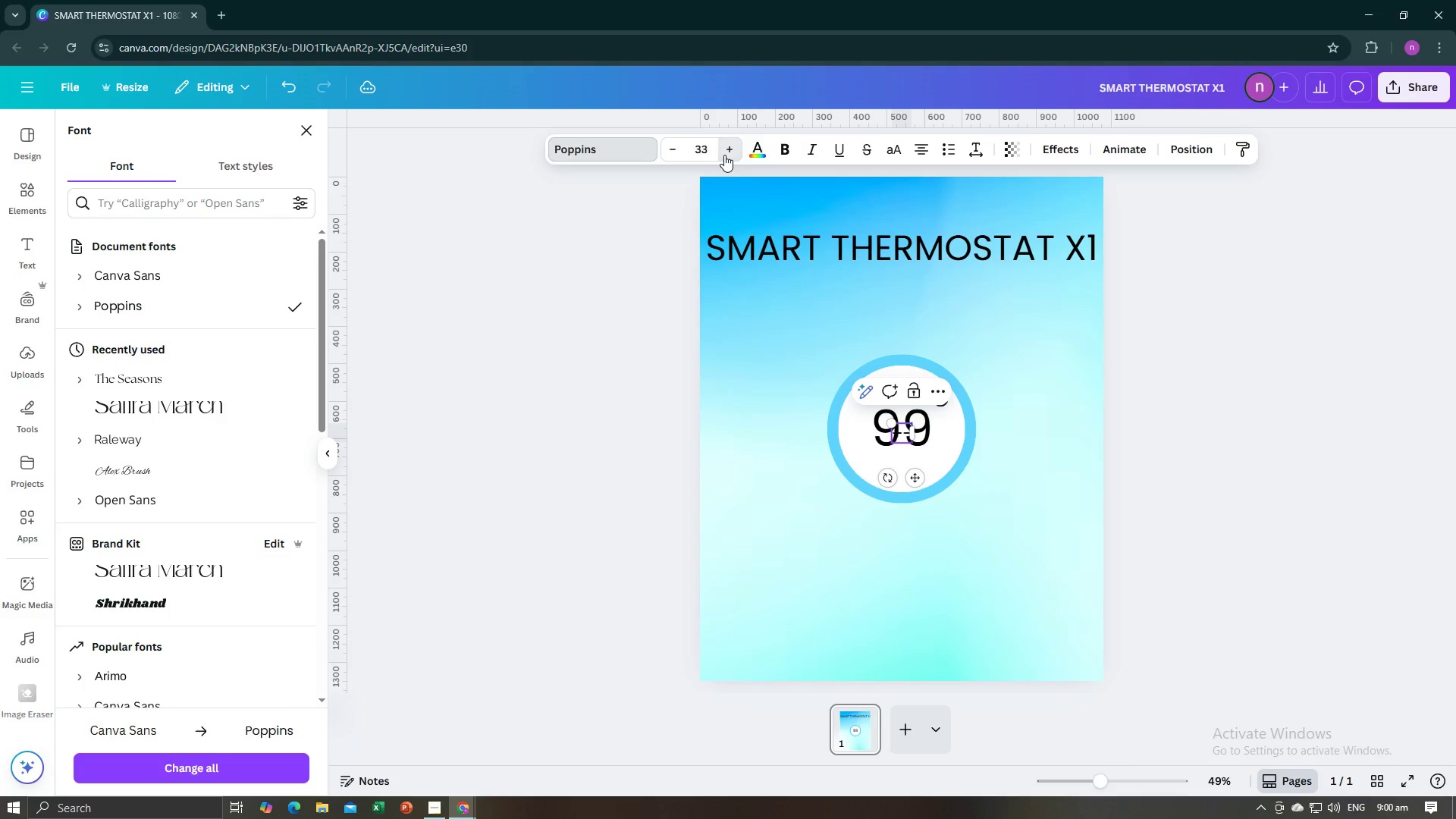 
triple_click([724, 155])
 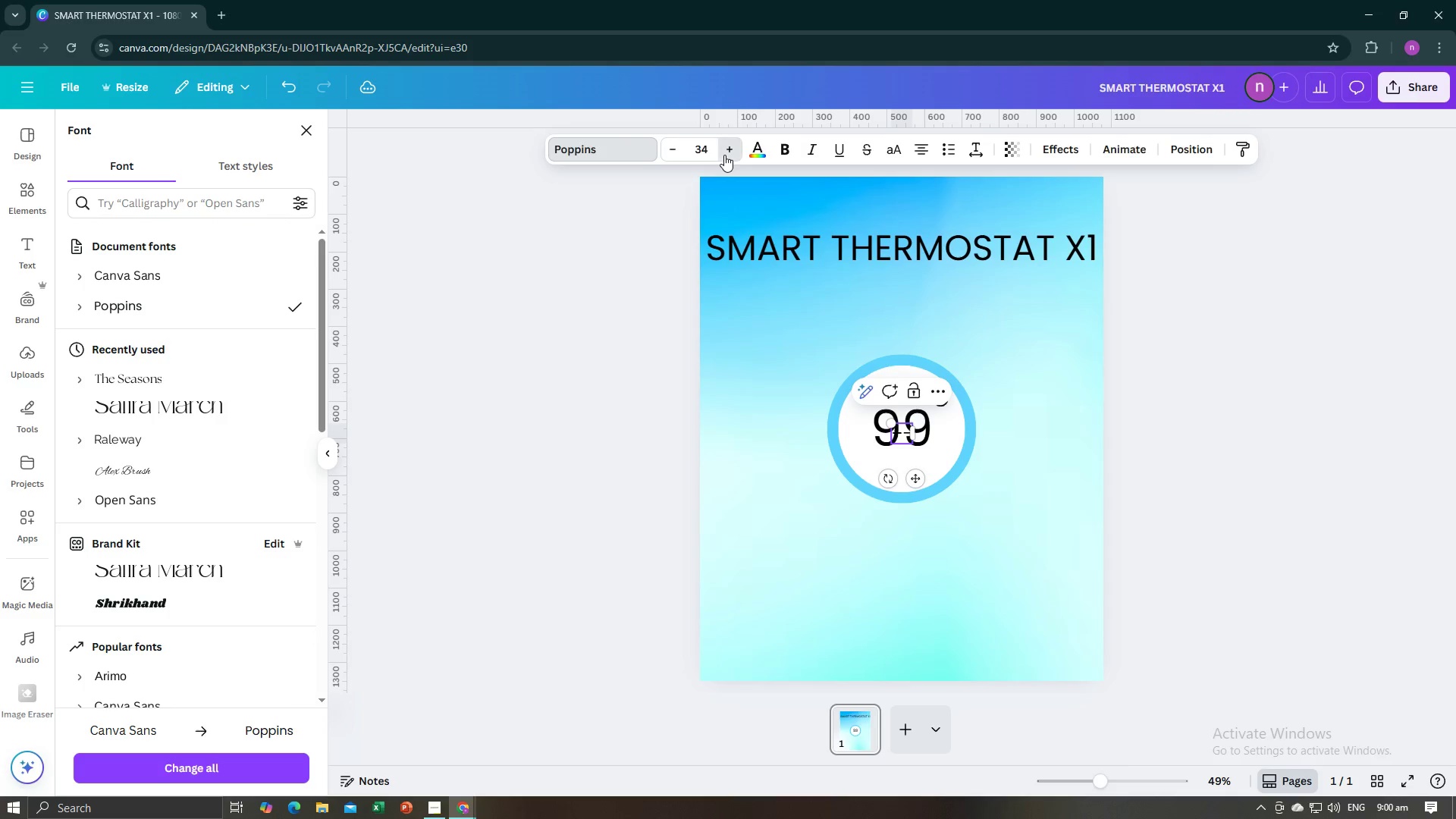 
triple_click([724, 155])
 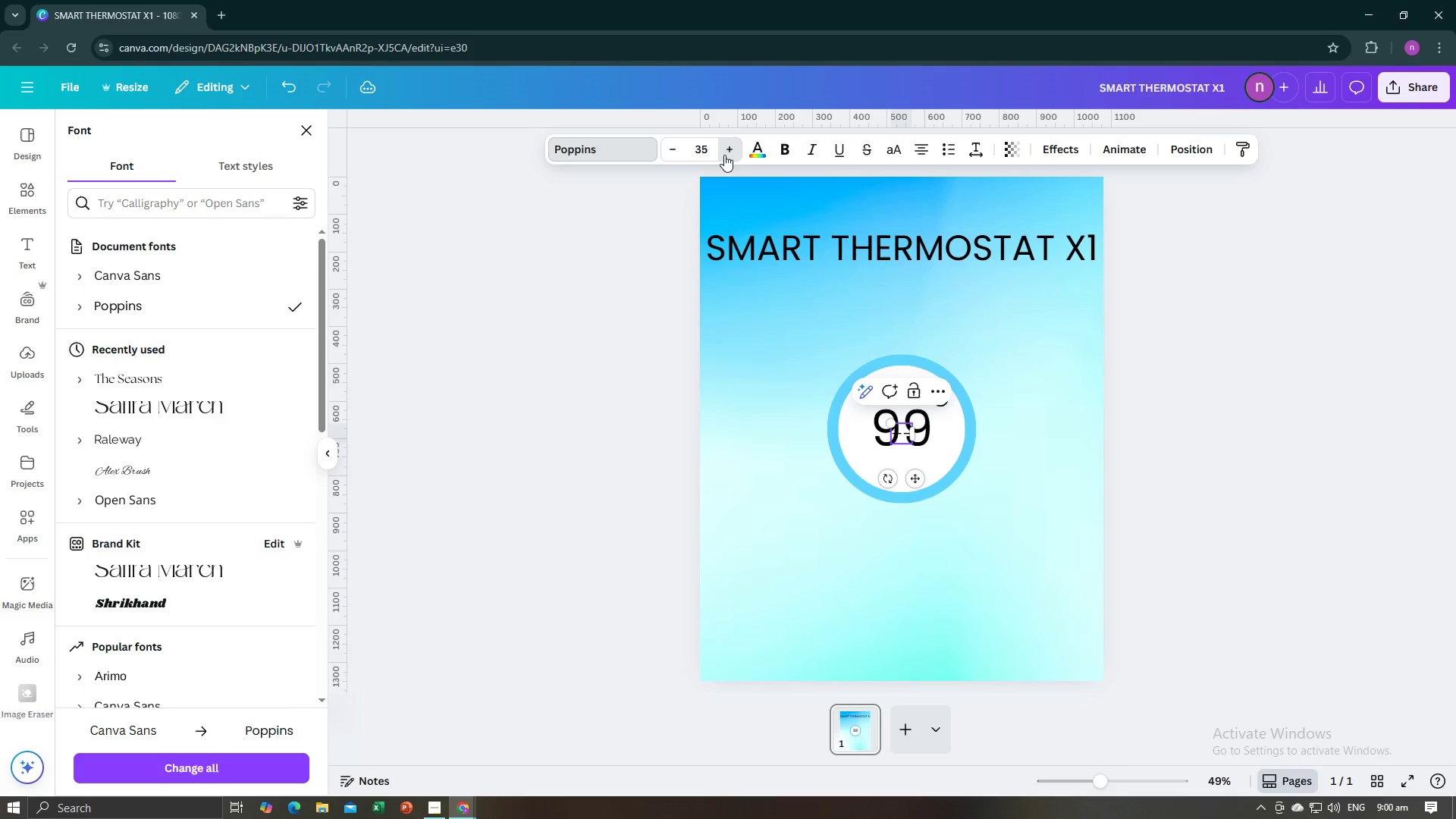 
triple_click([724, 155])
 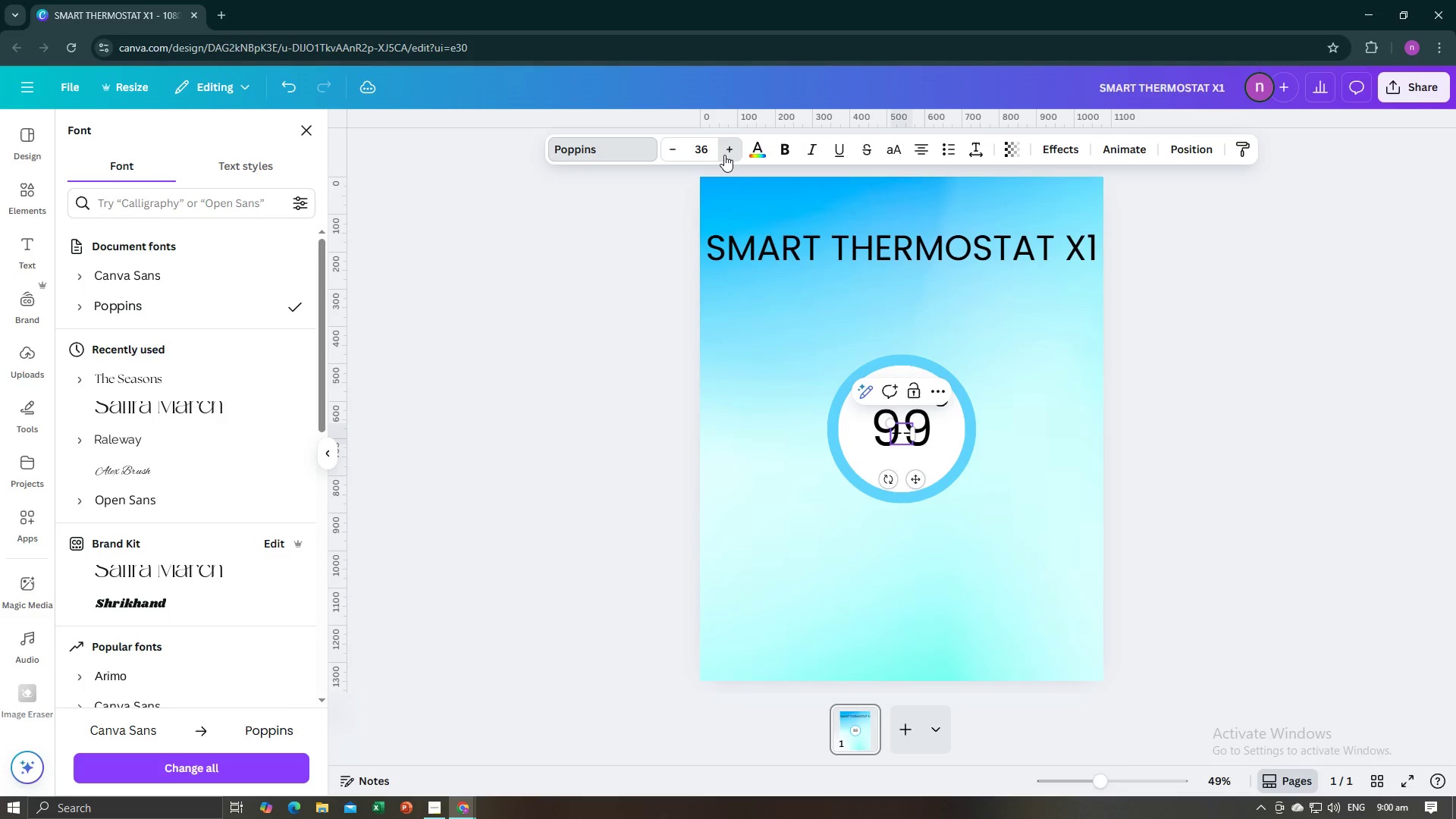 
triple_click([724, 155])
 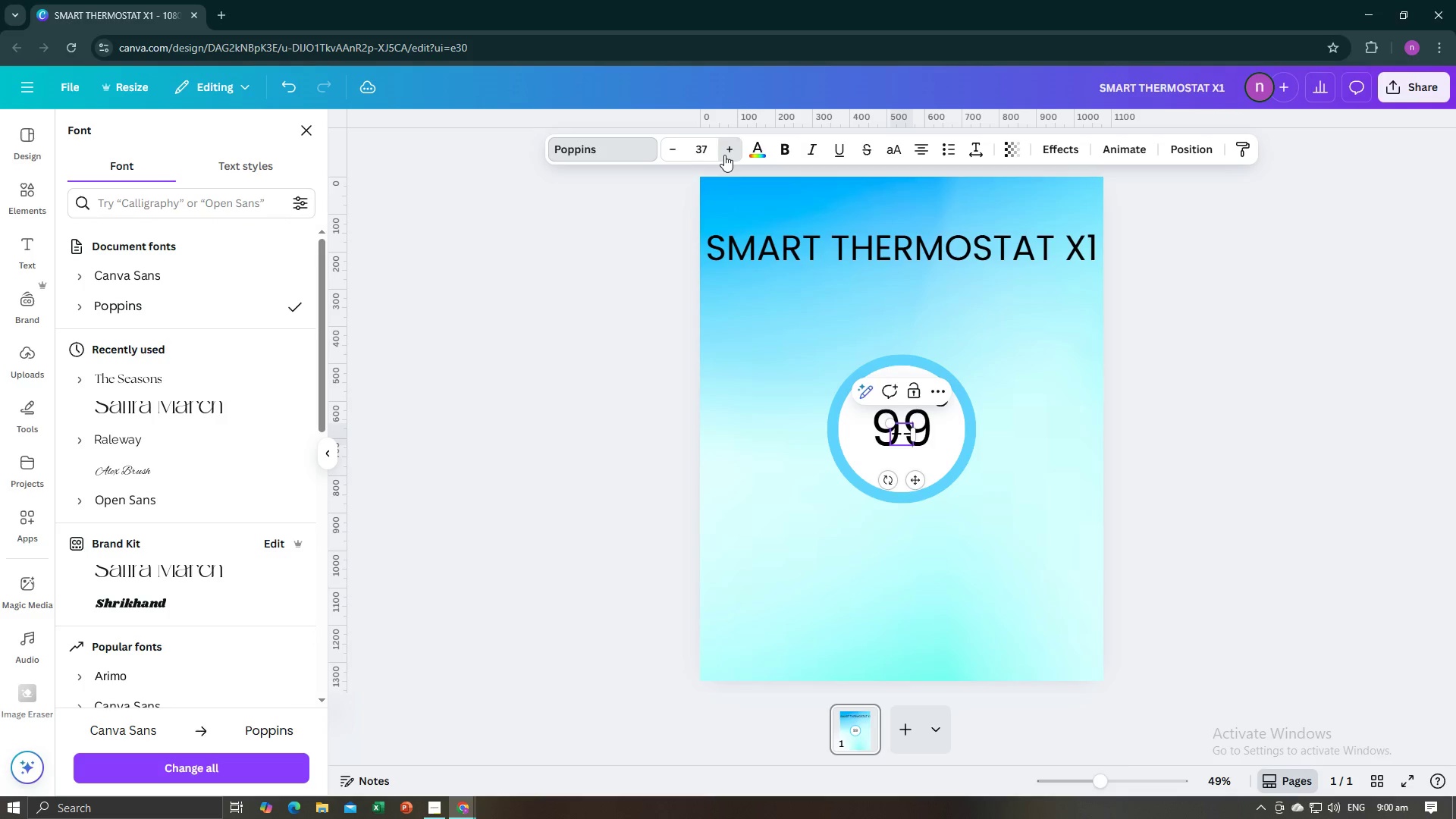 
triple_click([724, 155])
 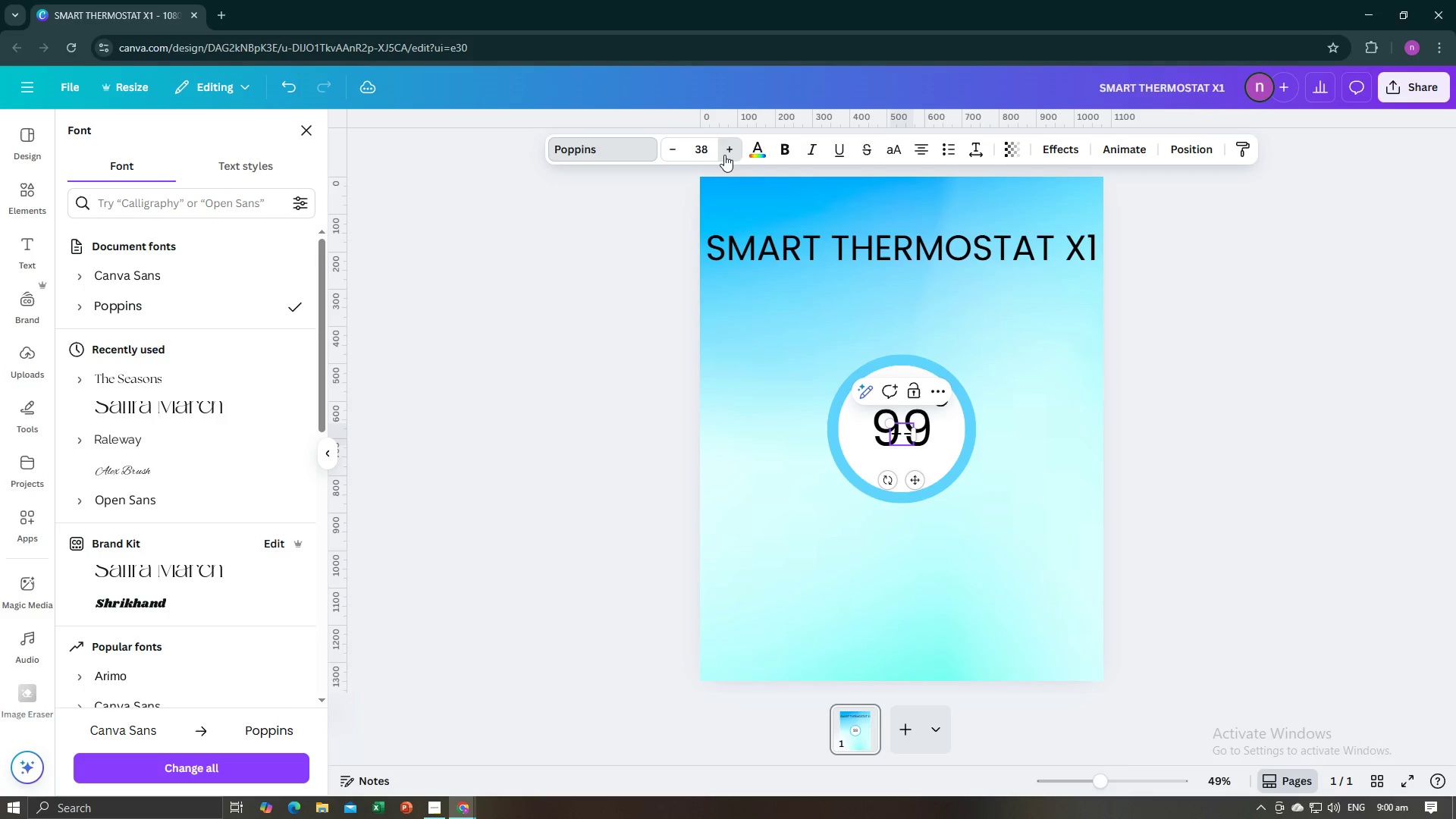 
triple_click([724, 155])
 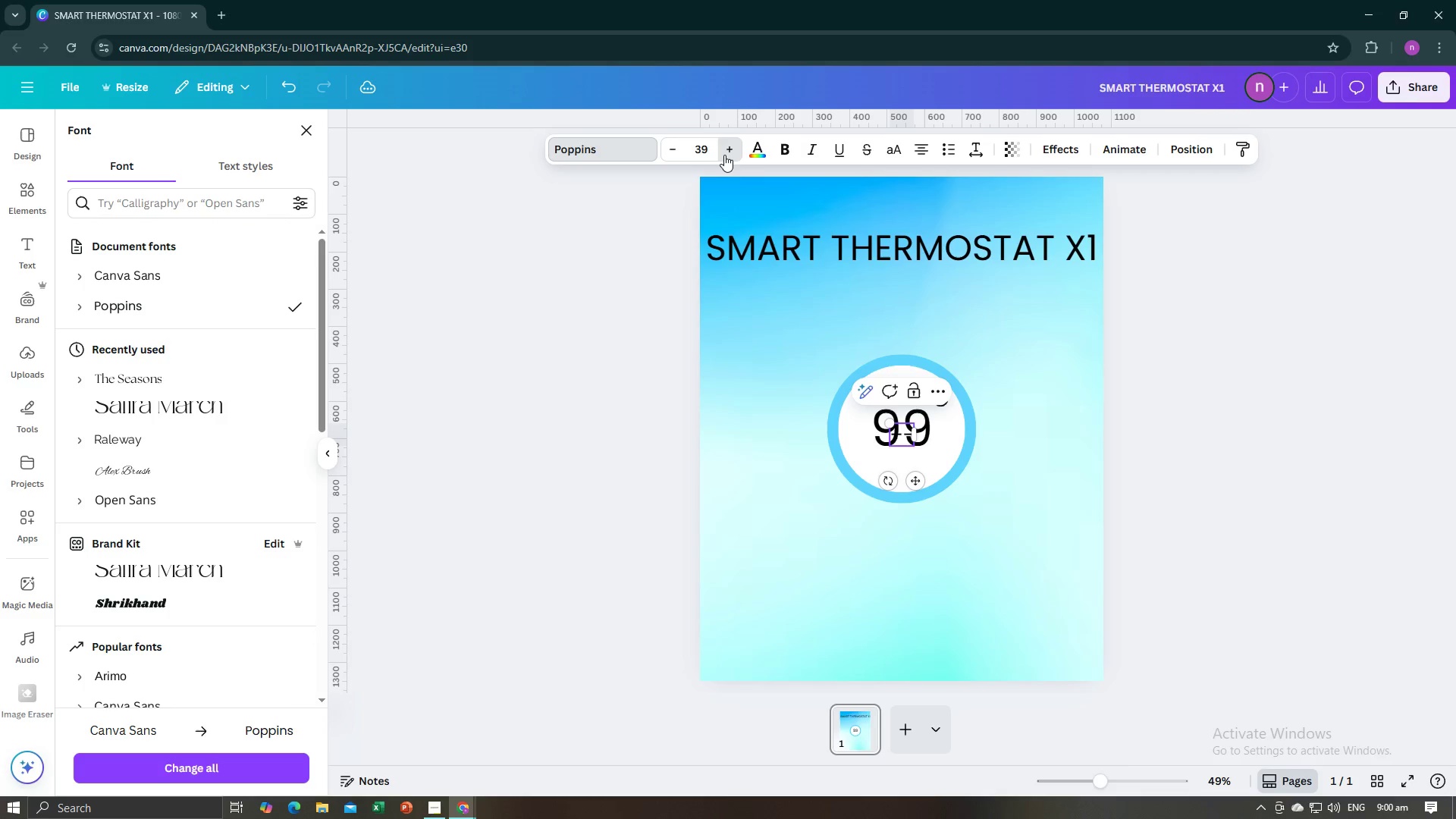 
triple_click([724, 155])
 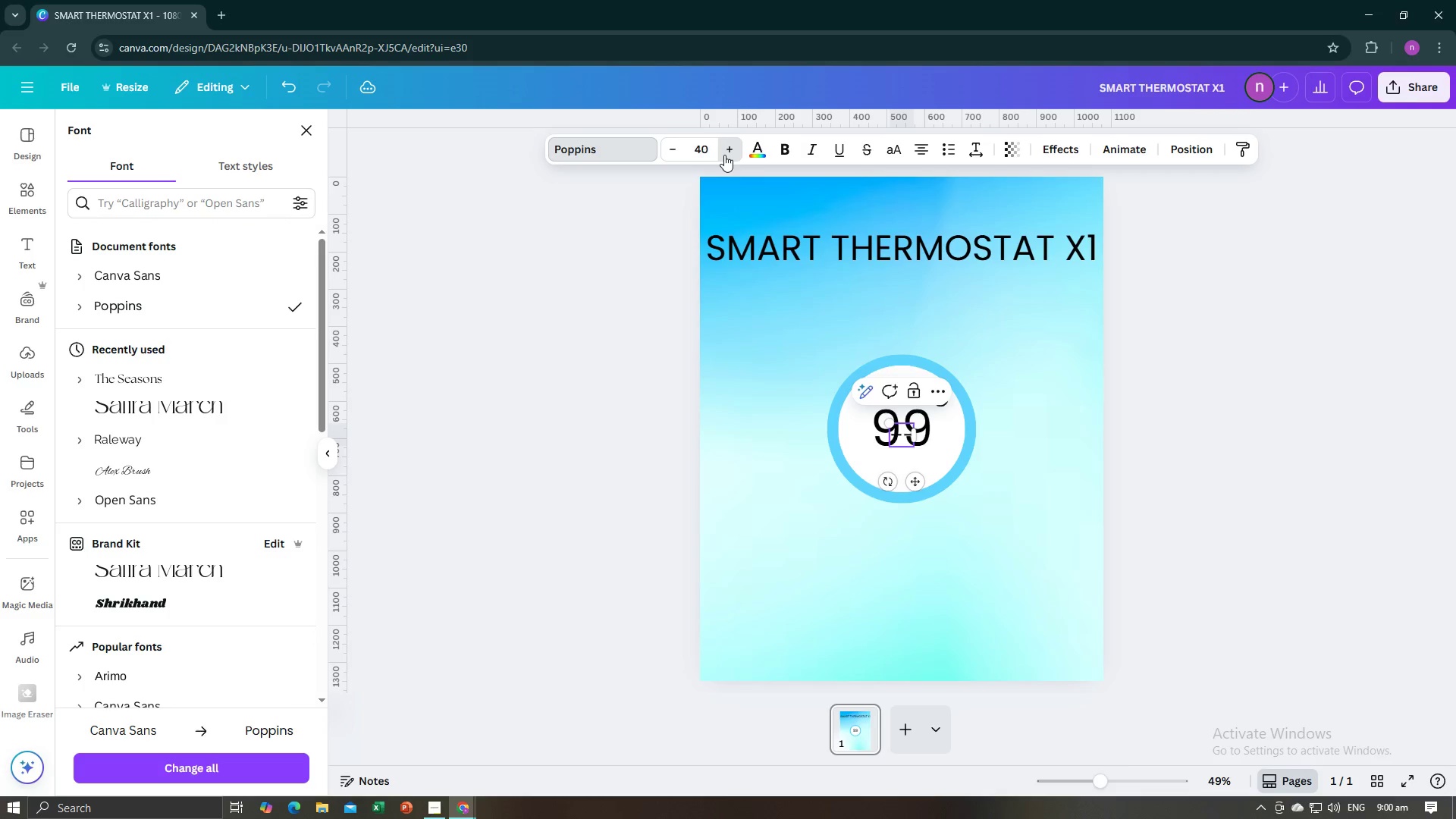 
triple_click([724, 155])
 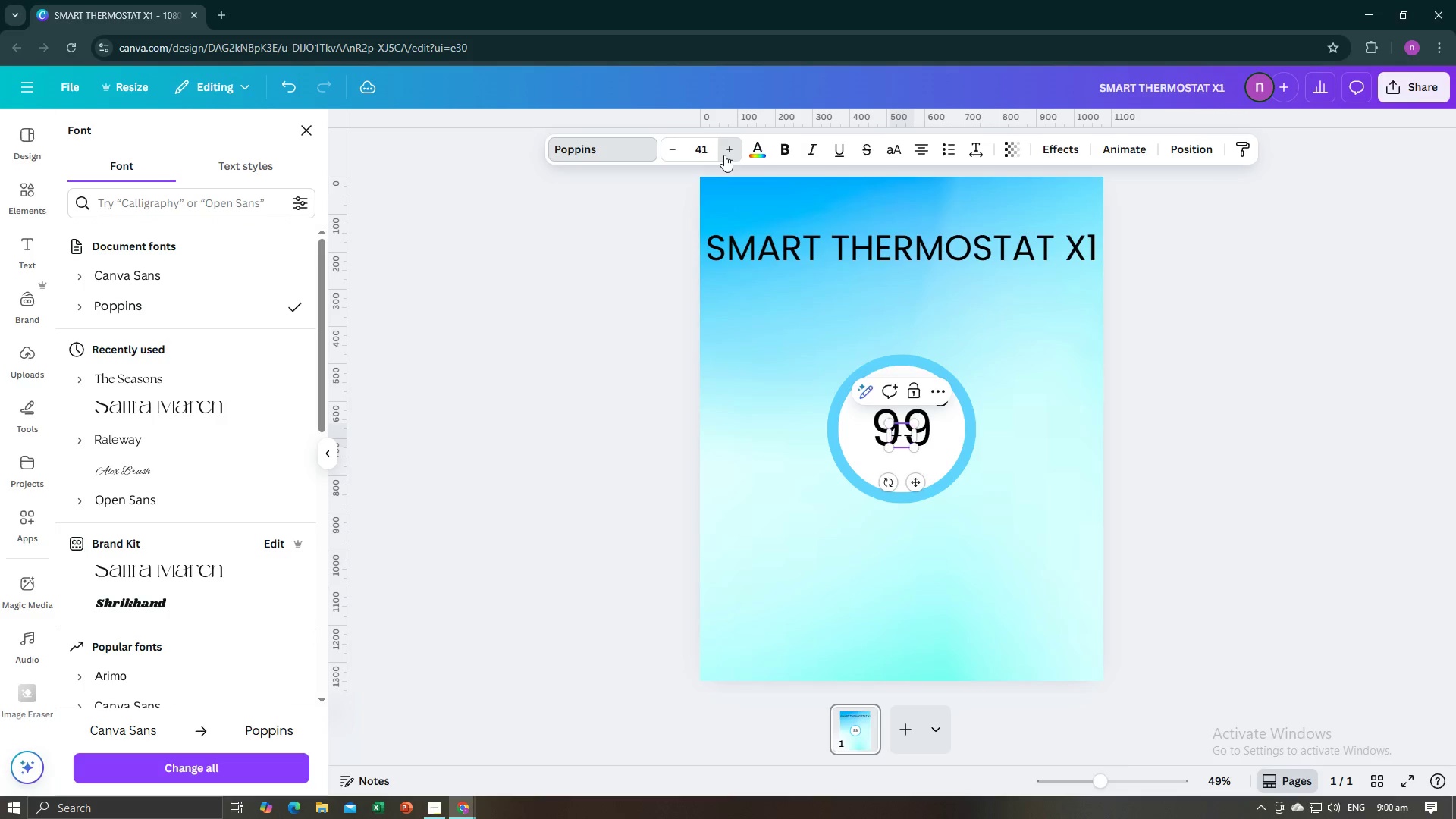 
triple_click([724, 155])
 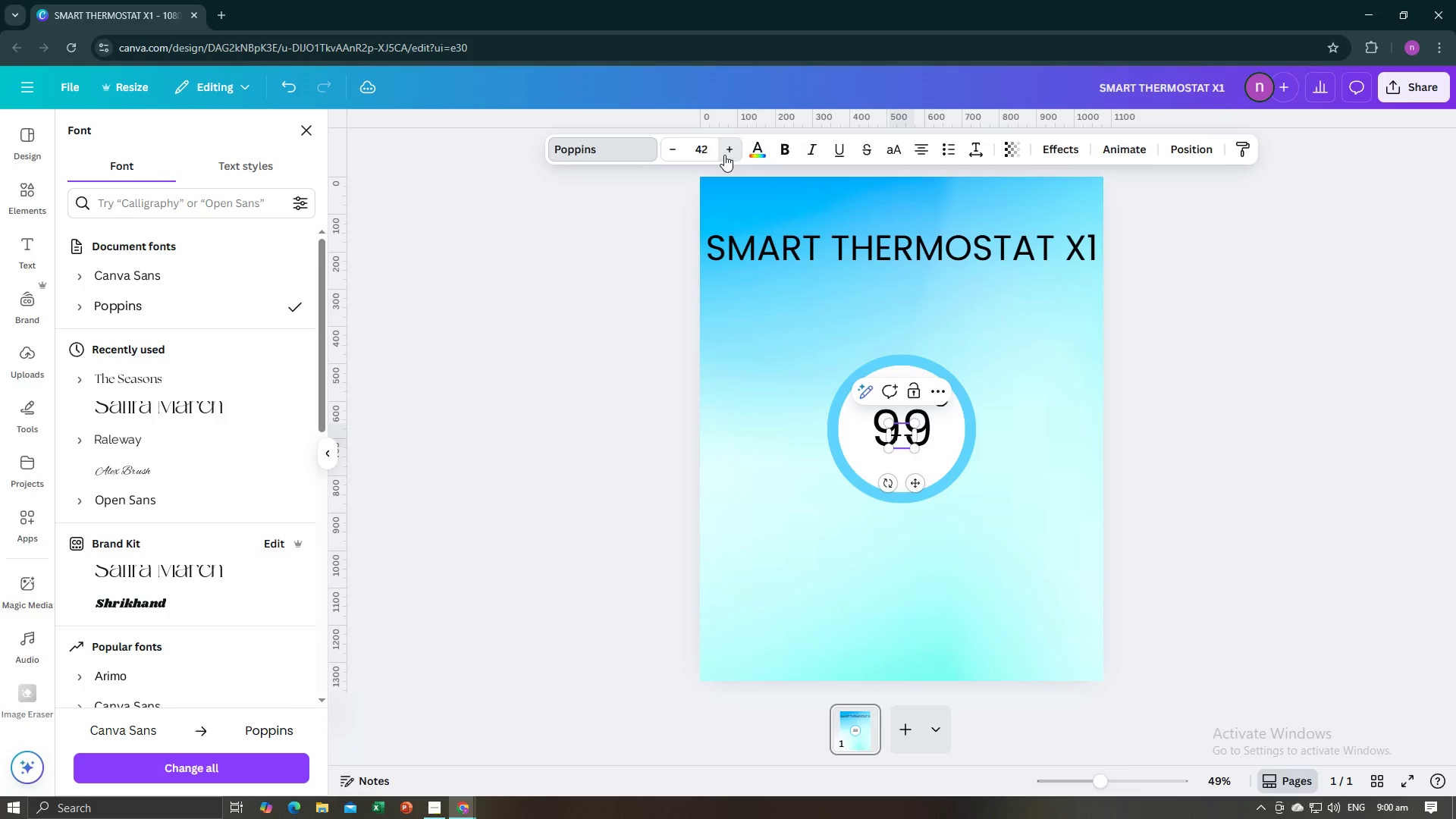 
triple_click([724, 155])
 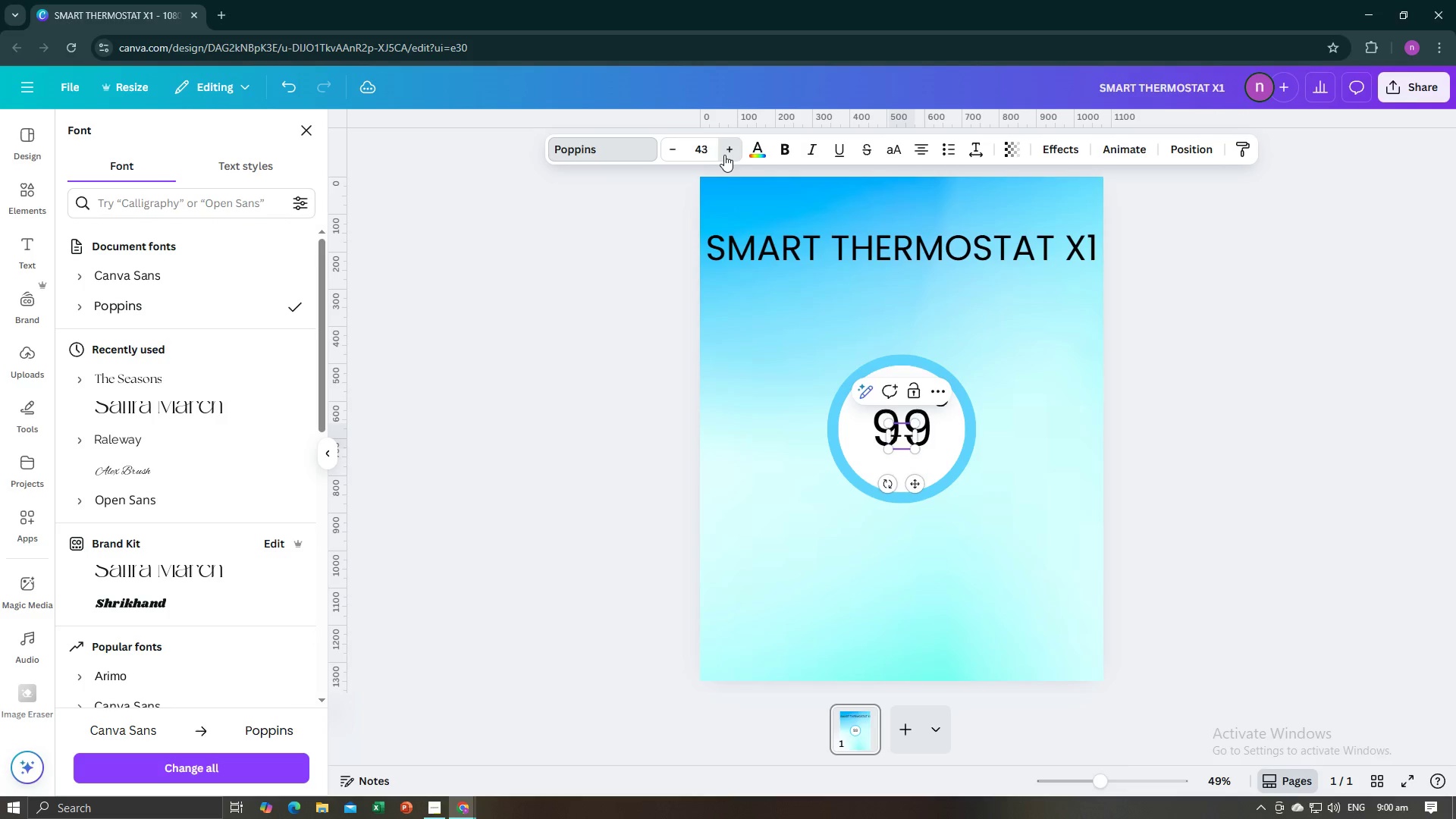 
triple_click([724, 155])
 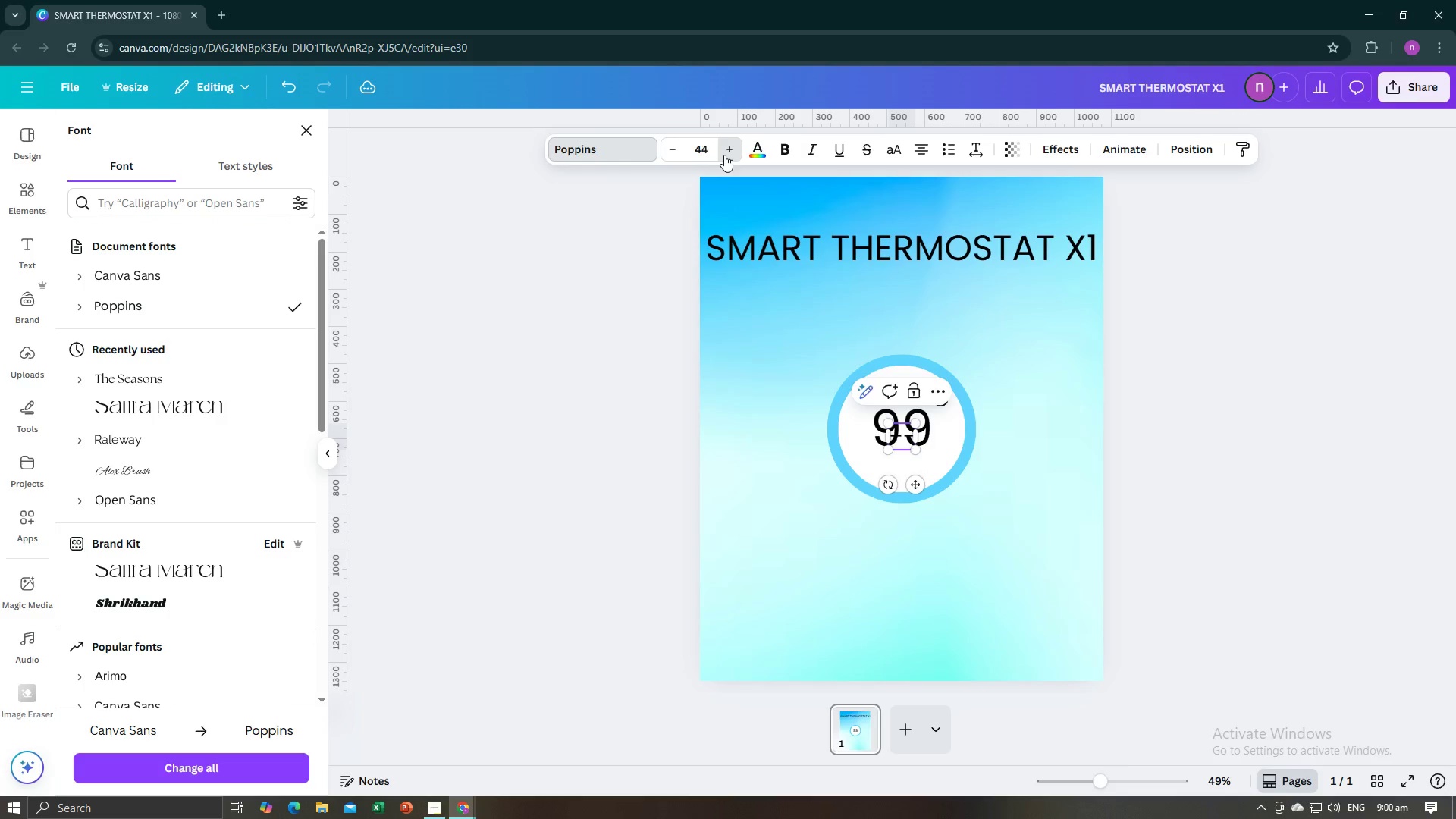 
triple_click([724, 155])
 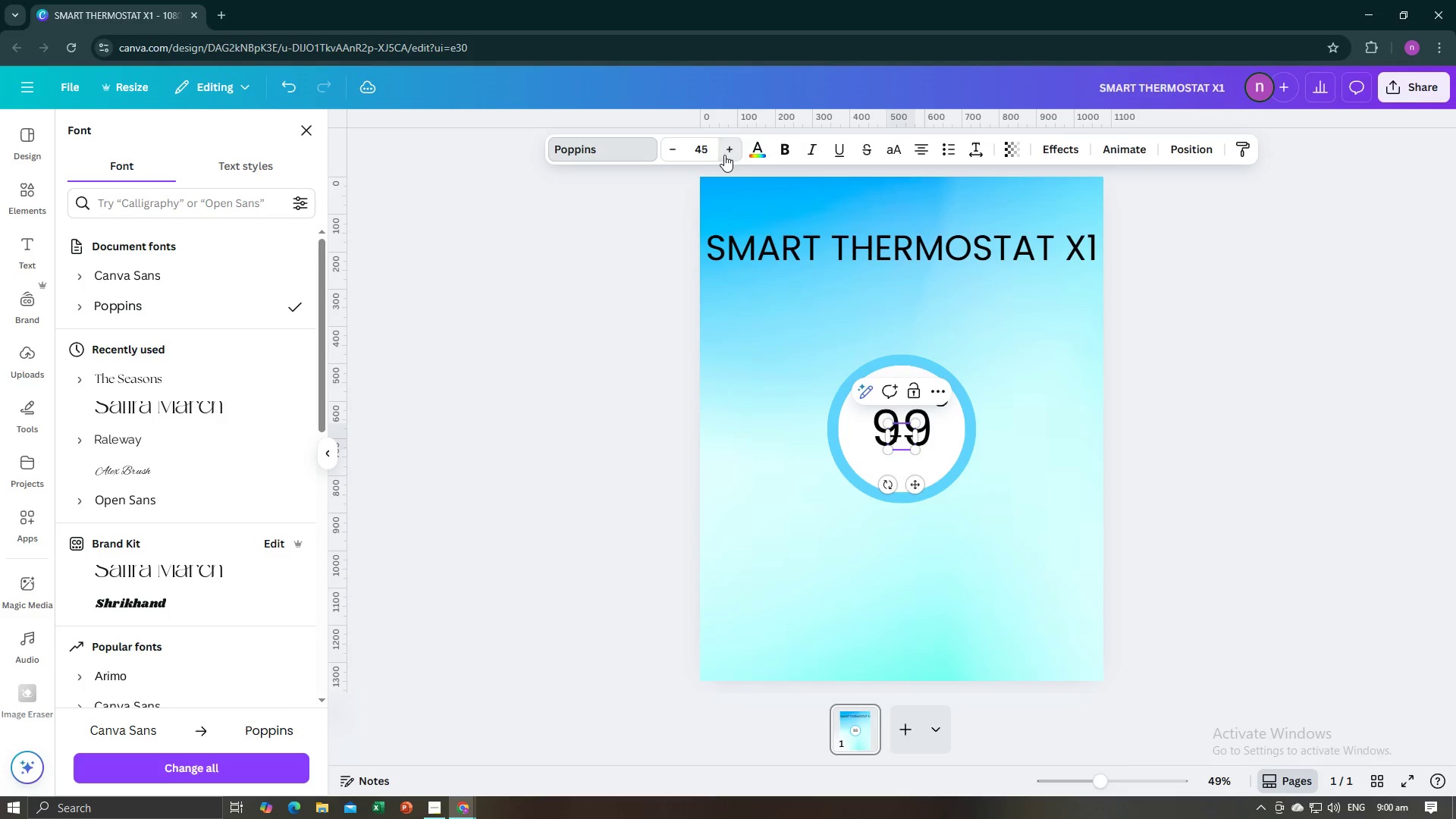 
triple_click([724, 155])
 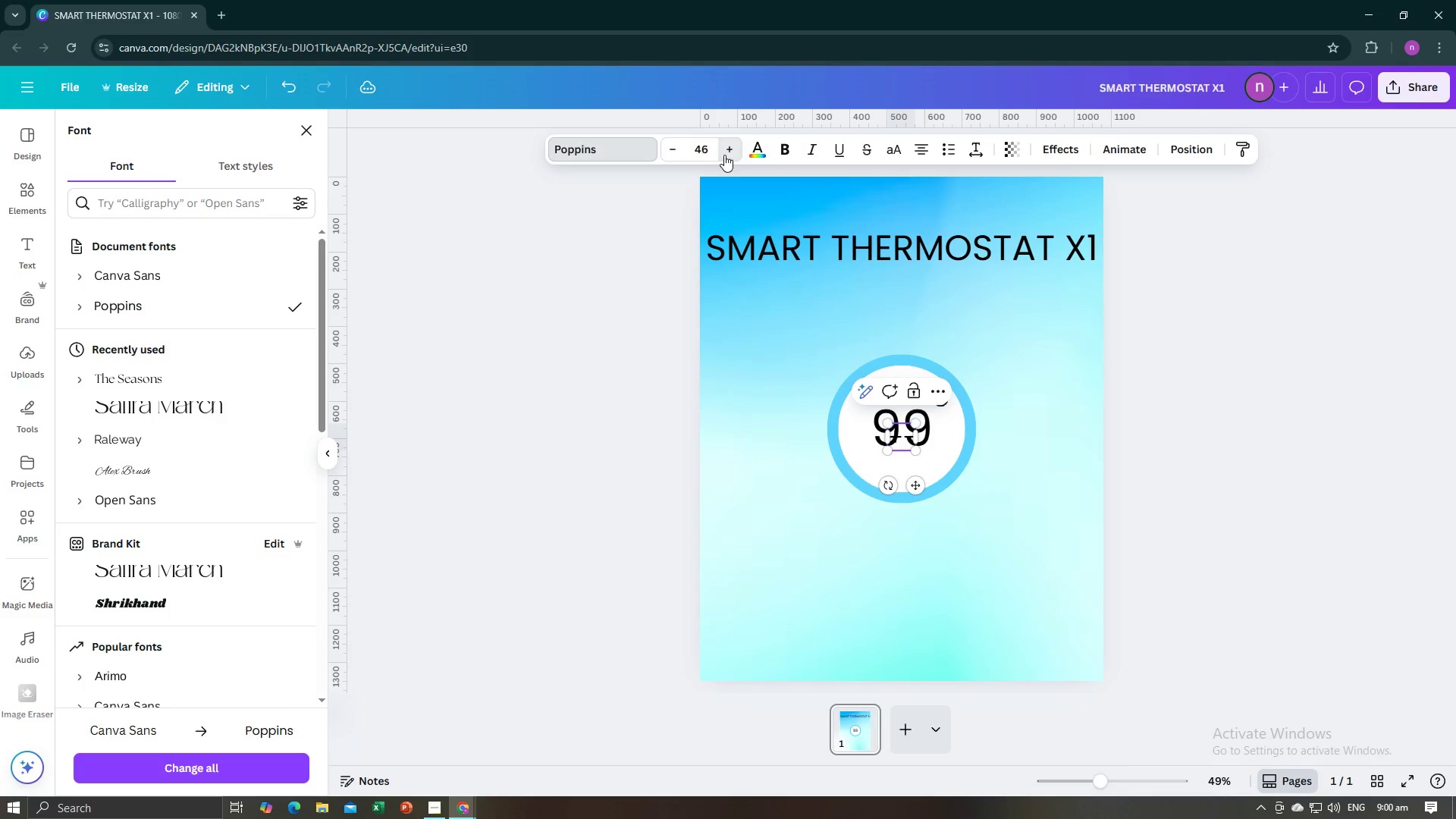 
triple_click([724, 155])
 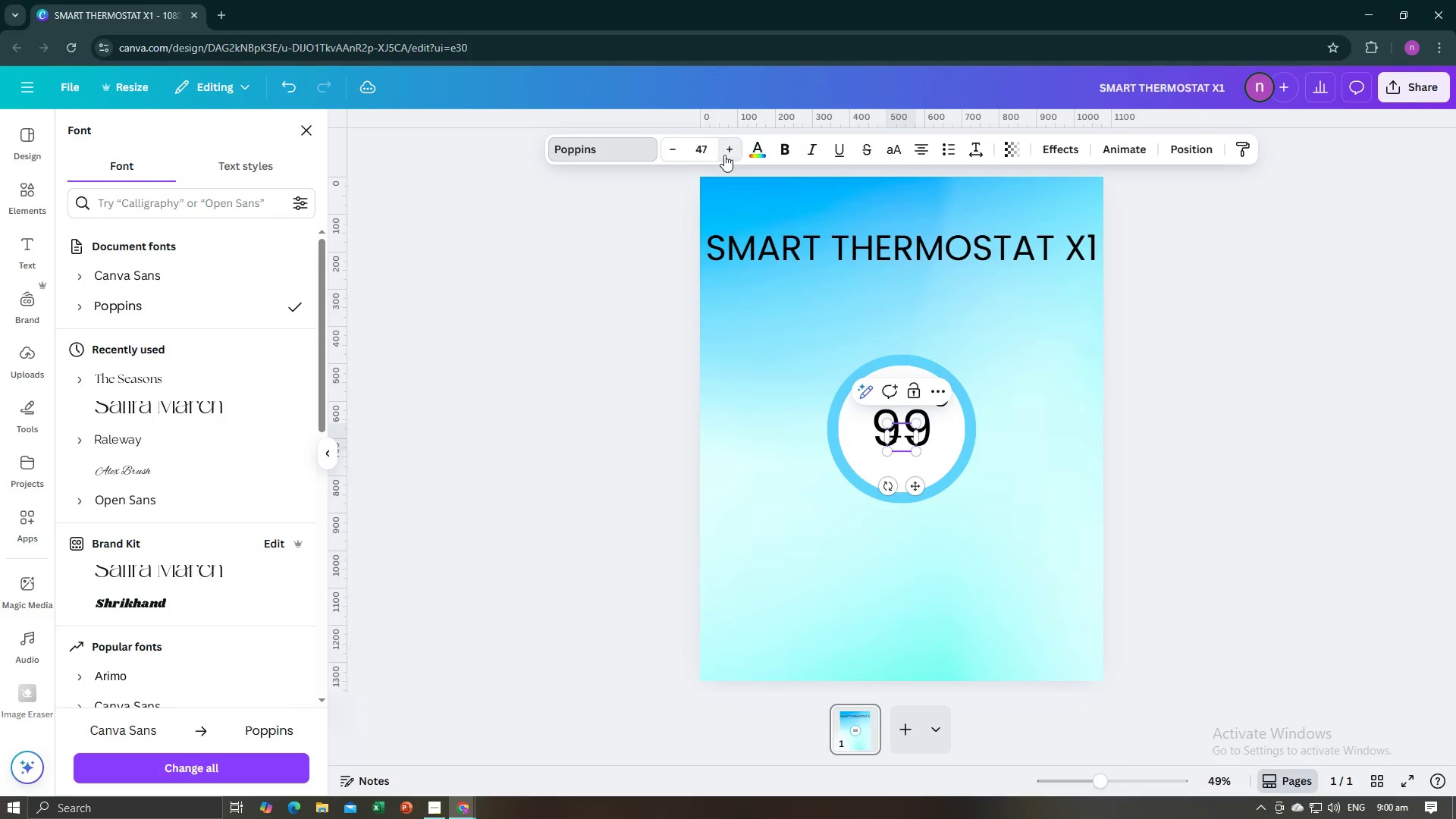 
triple_click([724, 155])
 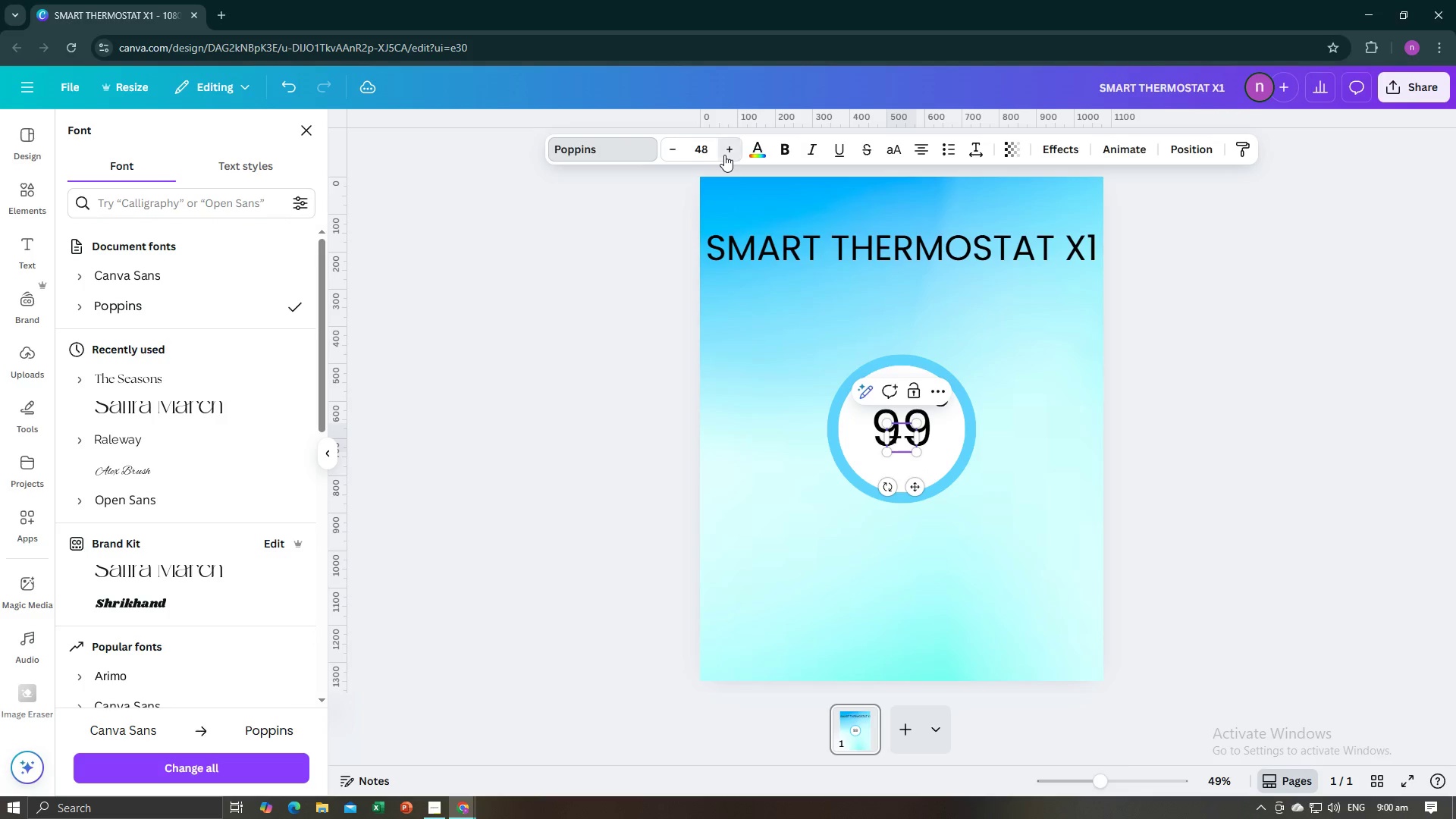 
triple_click([724, 155])
 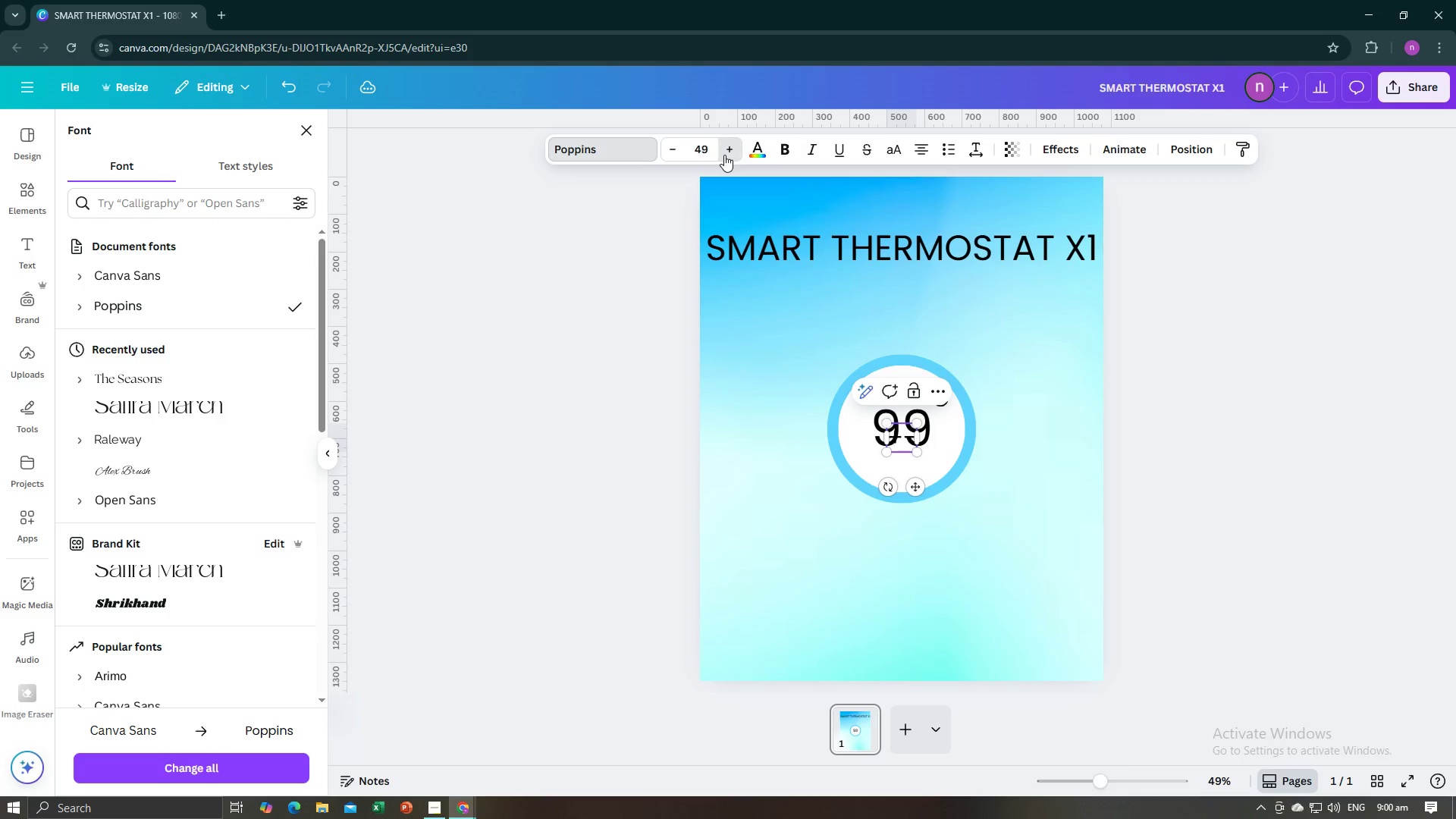 
triple_click([724, 155])
 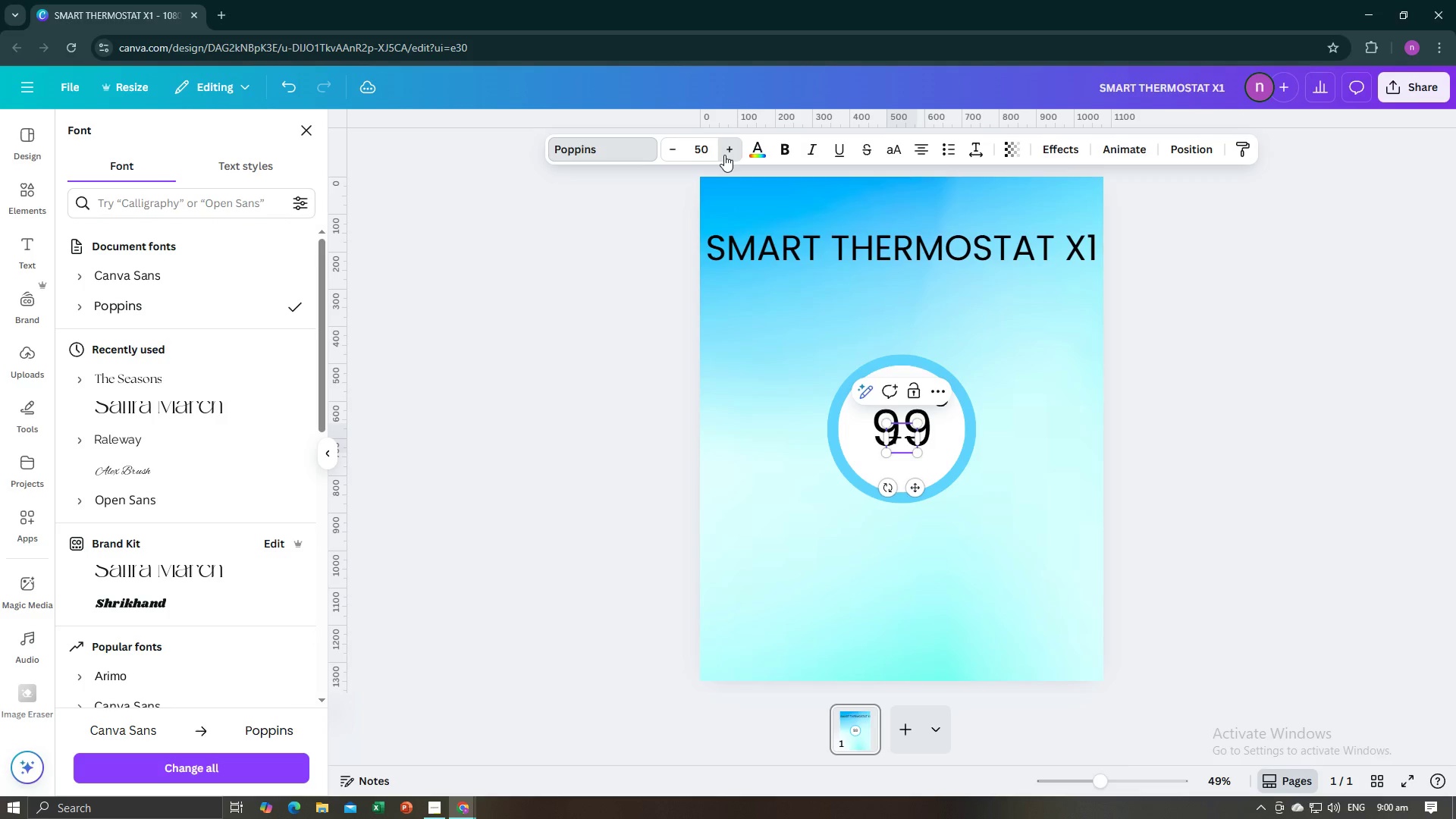 
triple_click([724, 155])
 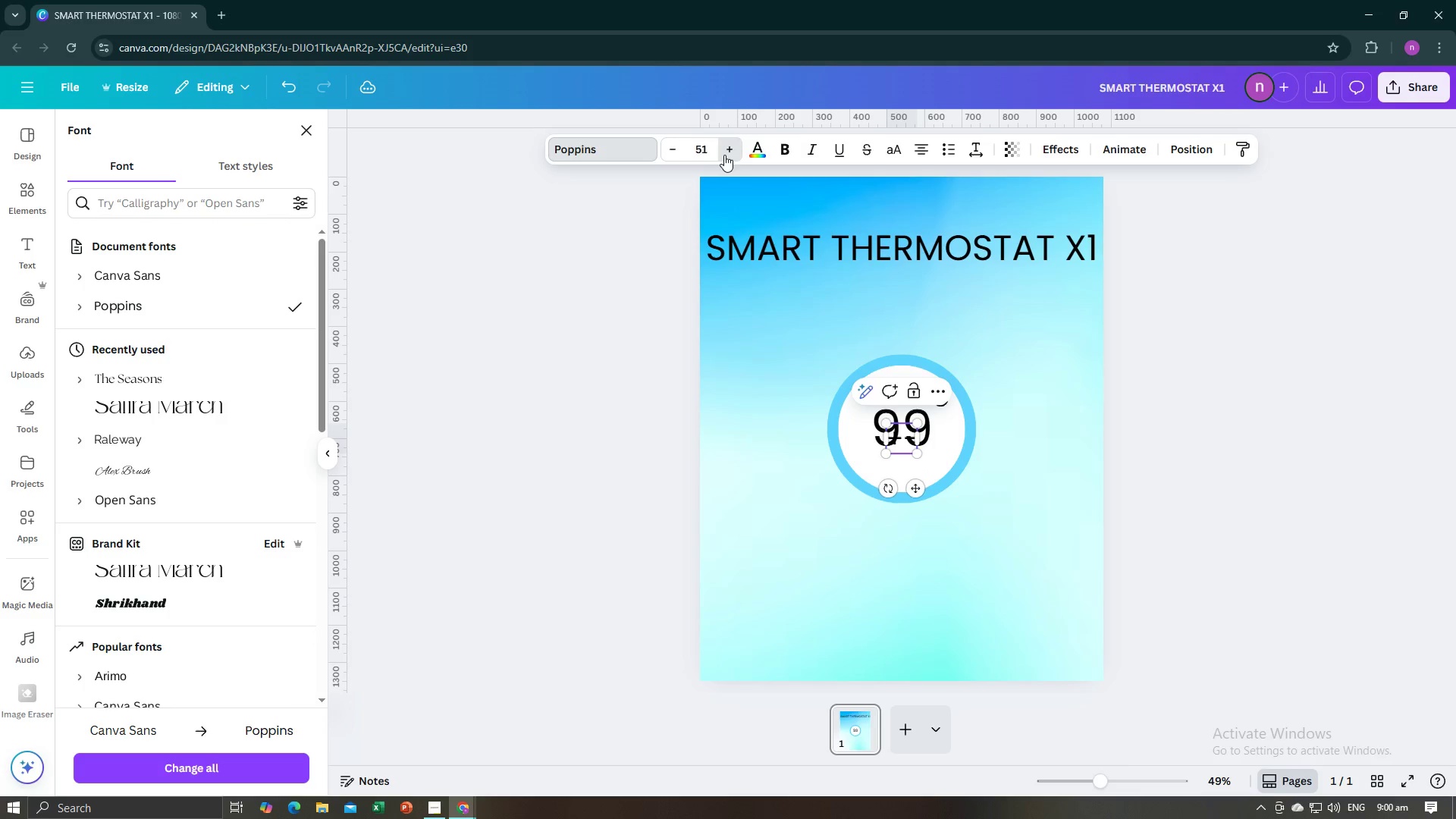 
triple_click([724, 155])
 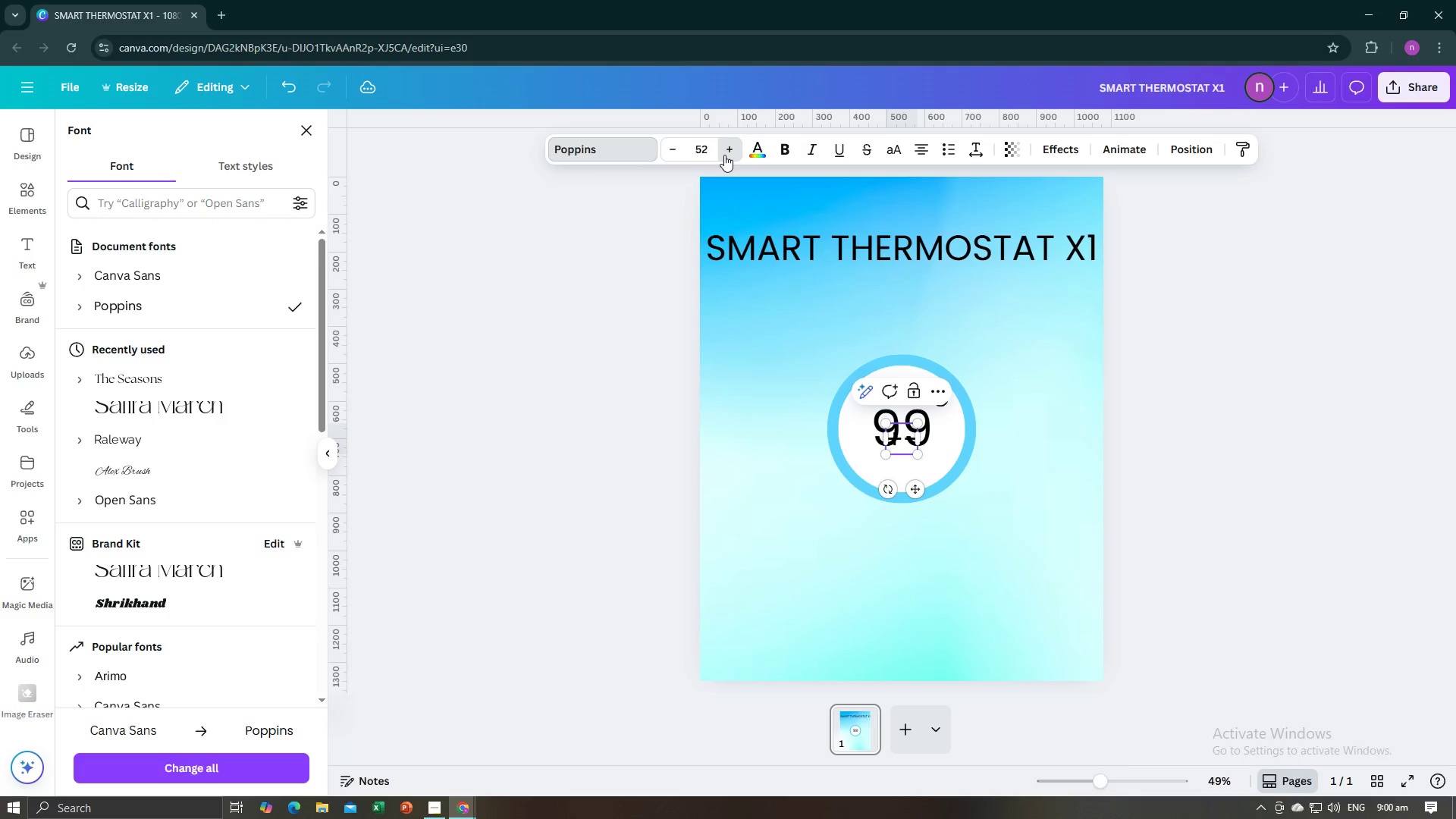 
triple_click([724, 155])
 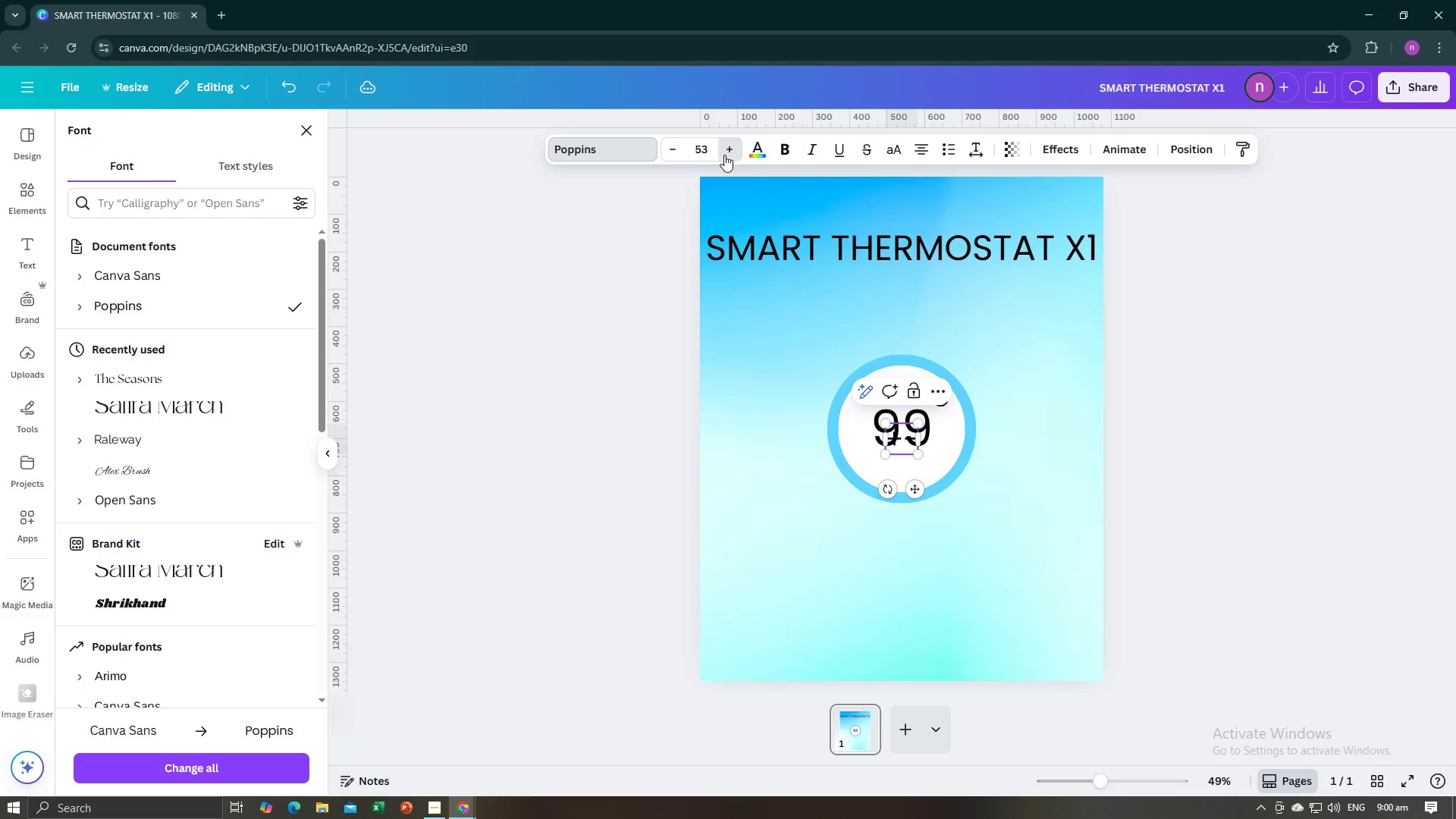 
triple_click([724, 155])
 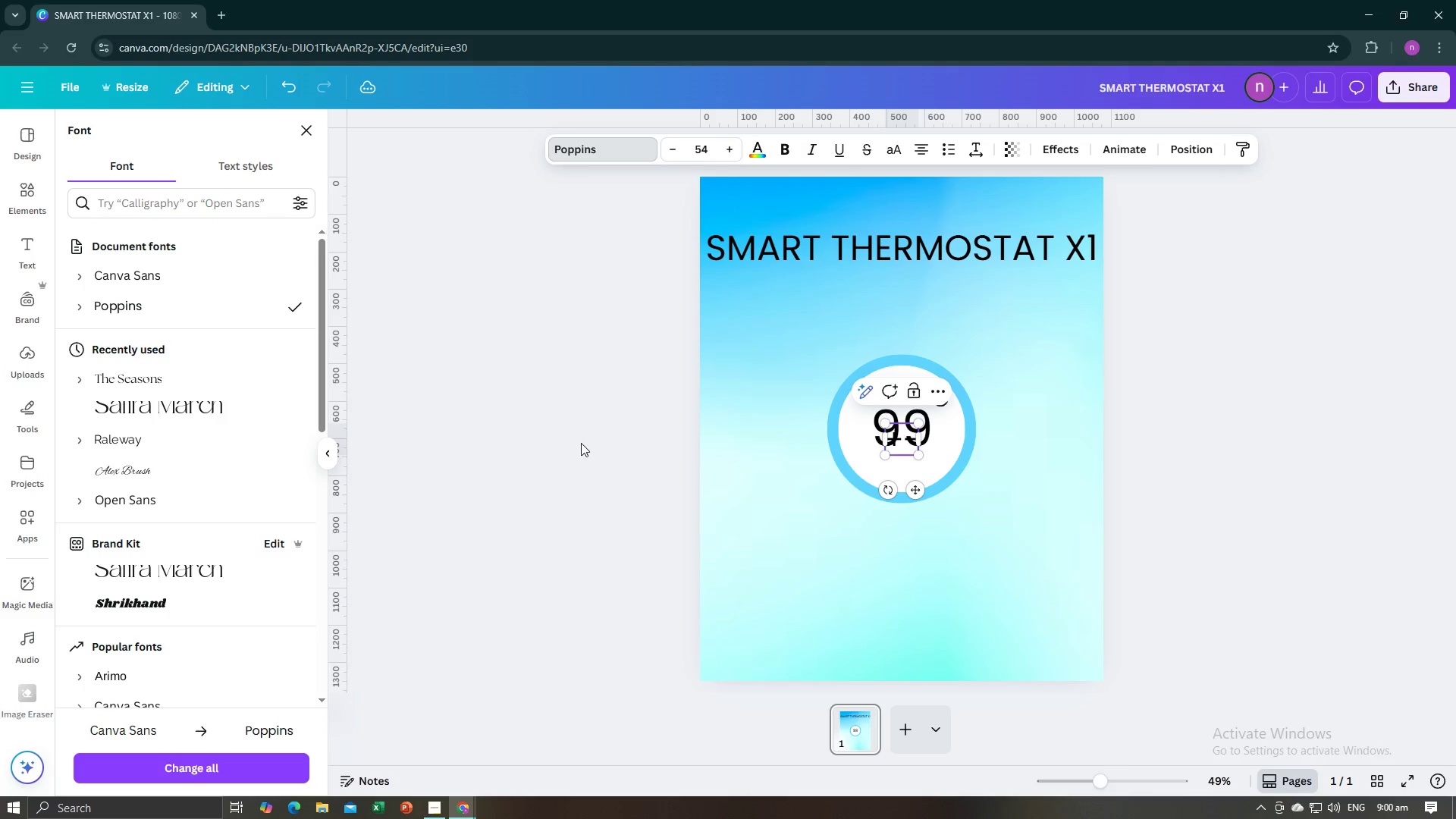 
triple_click([581, 443])
 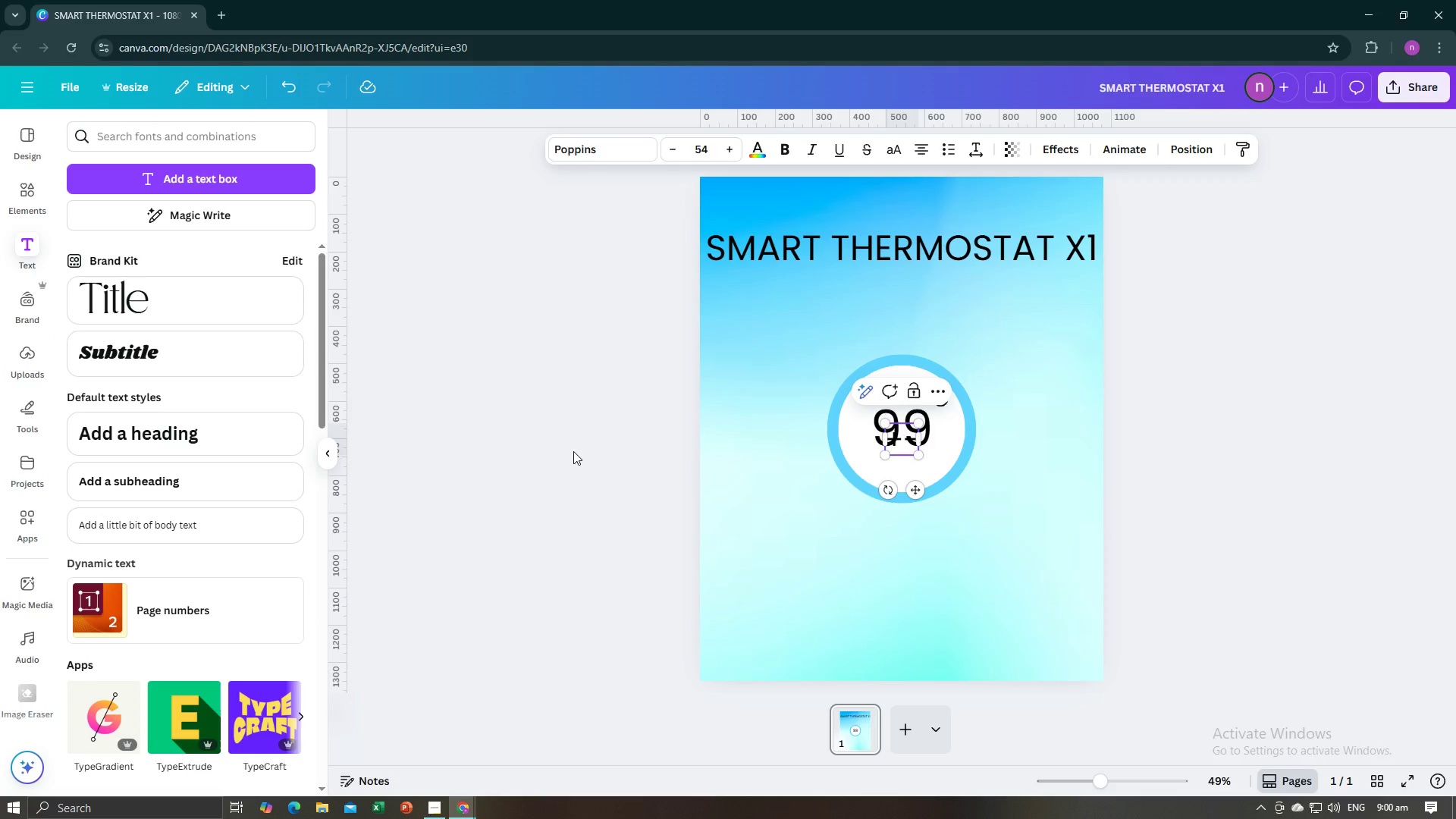 
left_click([573, 451])
 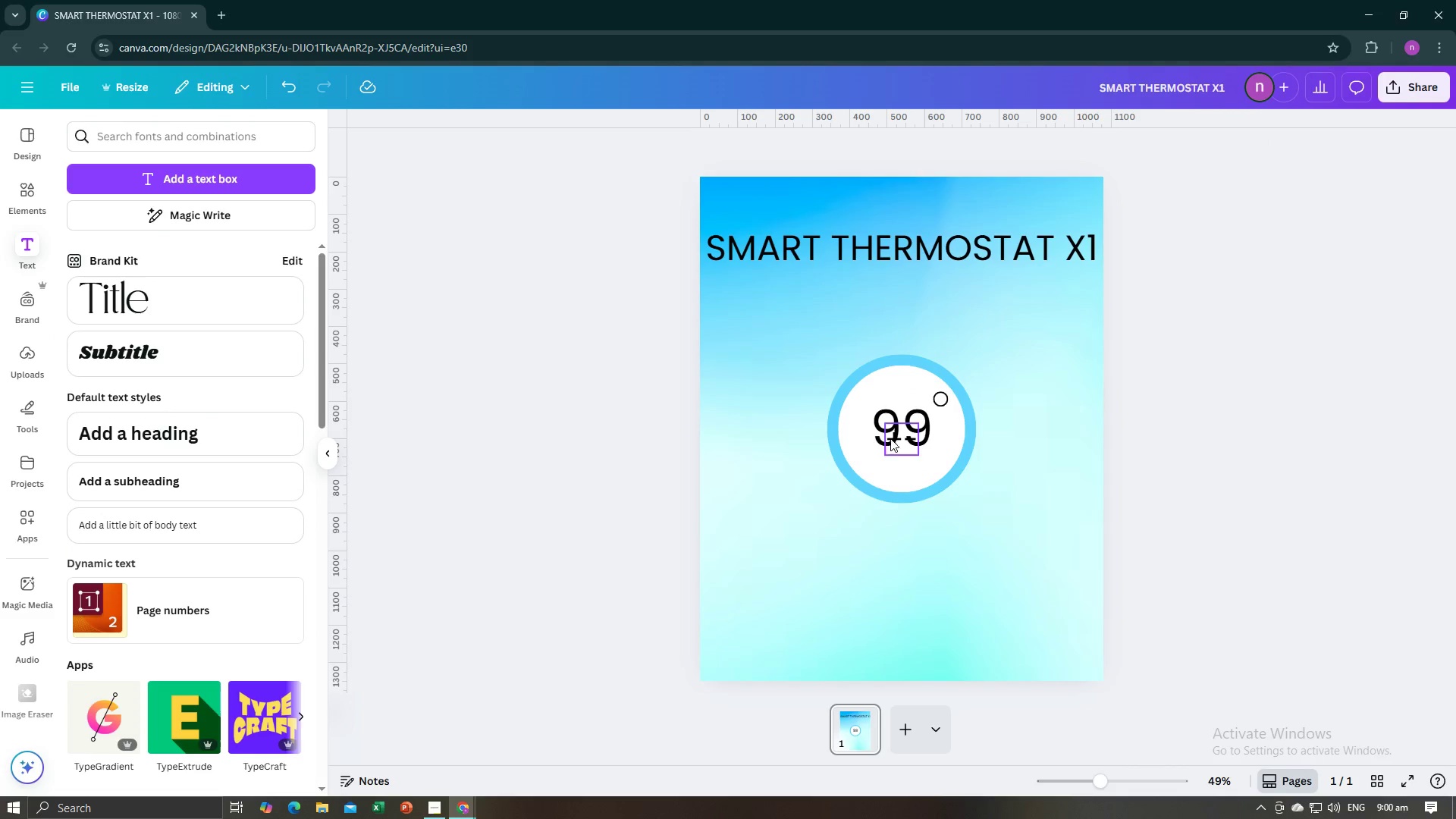 
left_click([890, 438])
 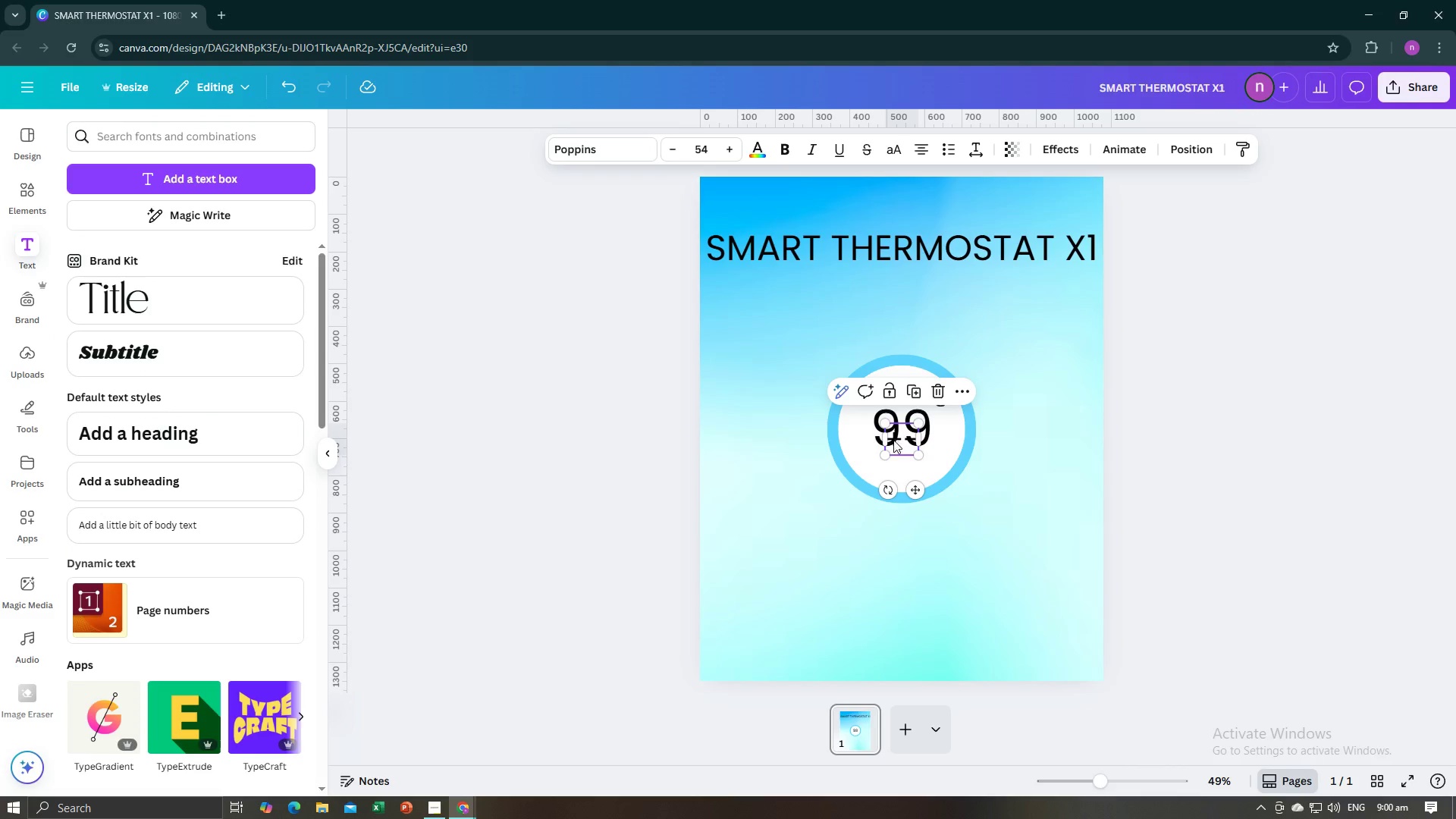 
left_click_drag(start_coordinate=[893, 437], to_coordinate=[893, 458])
 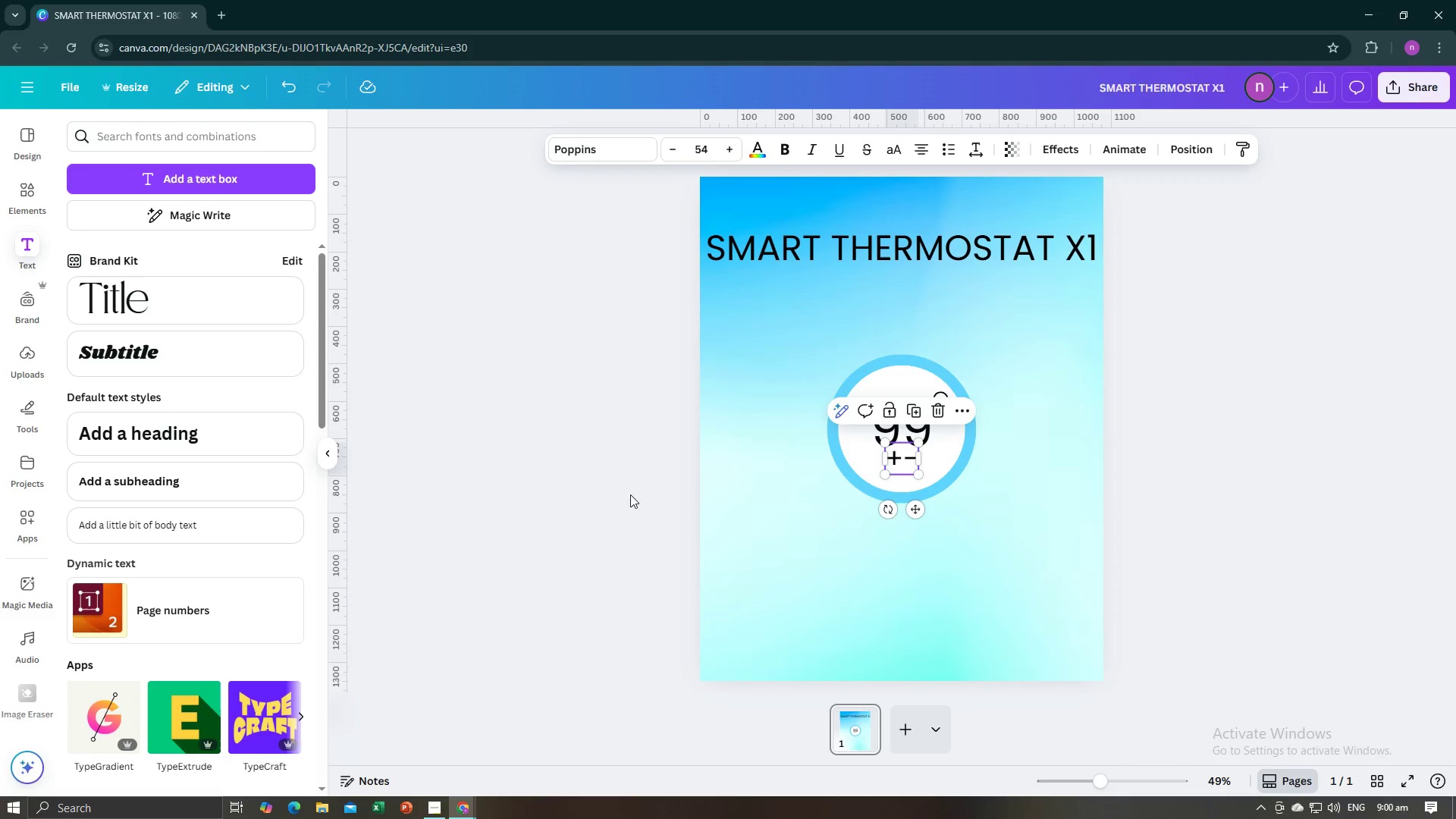 
key(Alt+AltLeft)
 